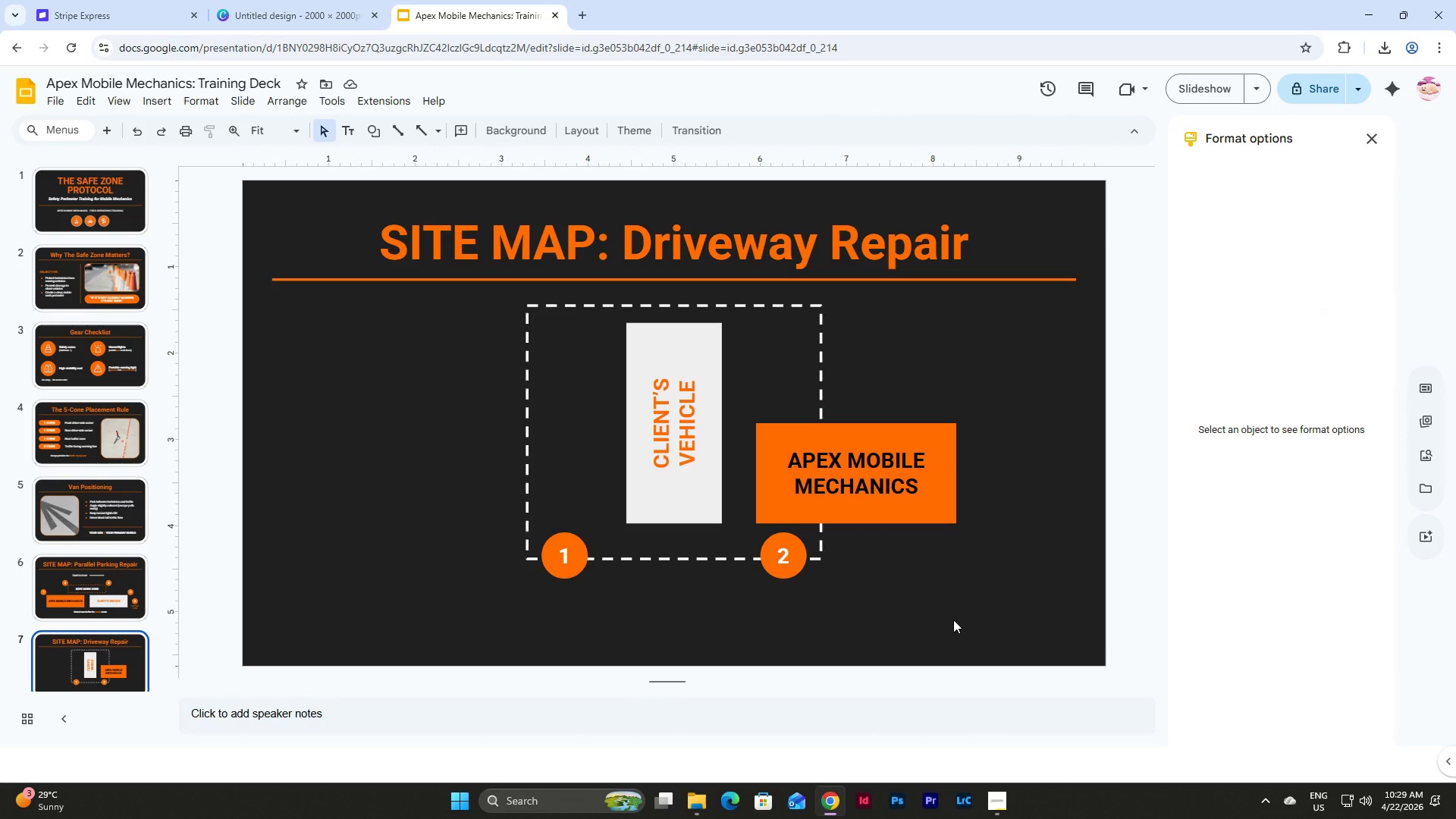 
left_click([791, 573])
 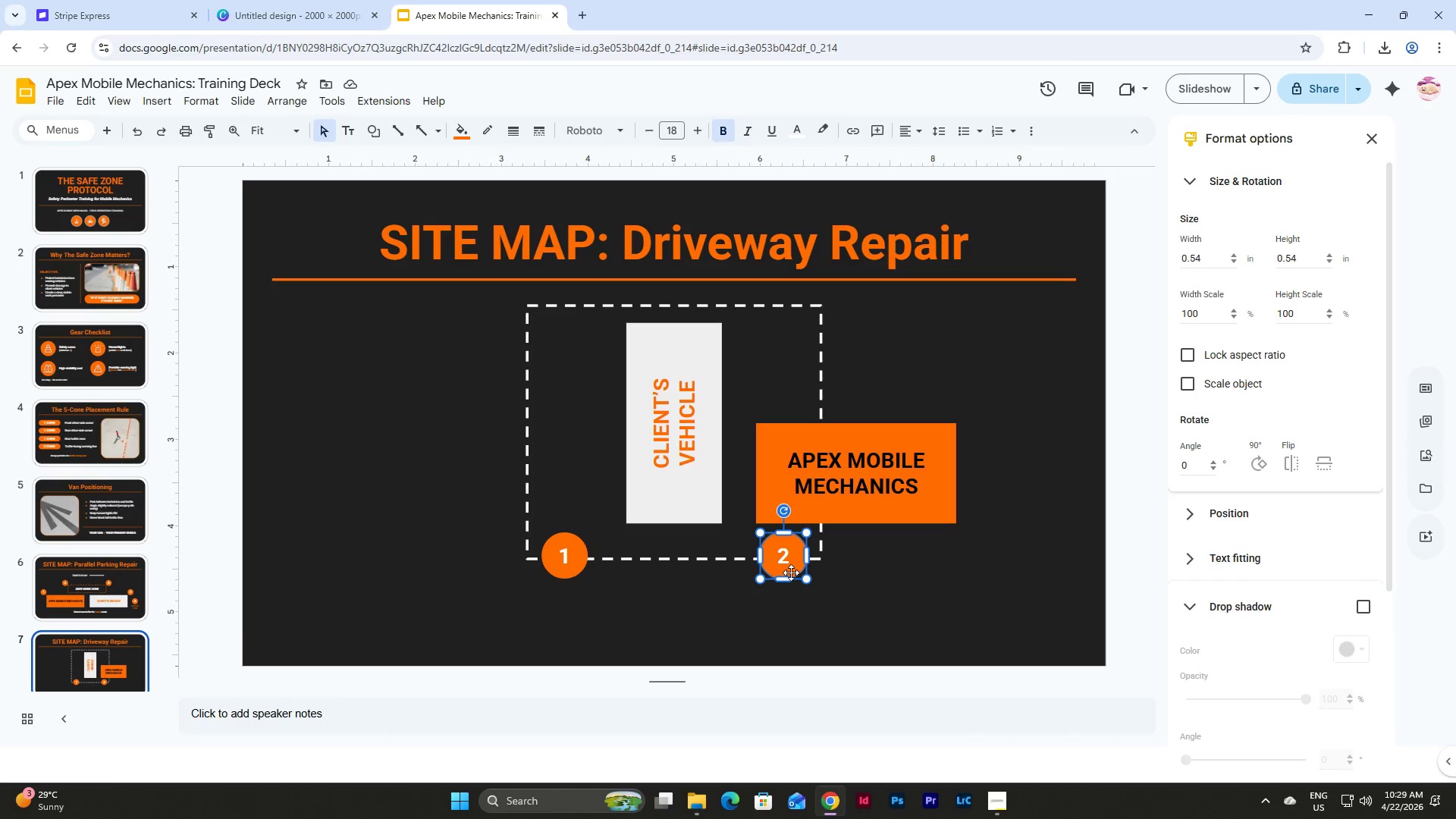 
key(Control+S)
 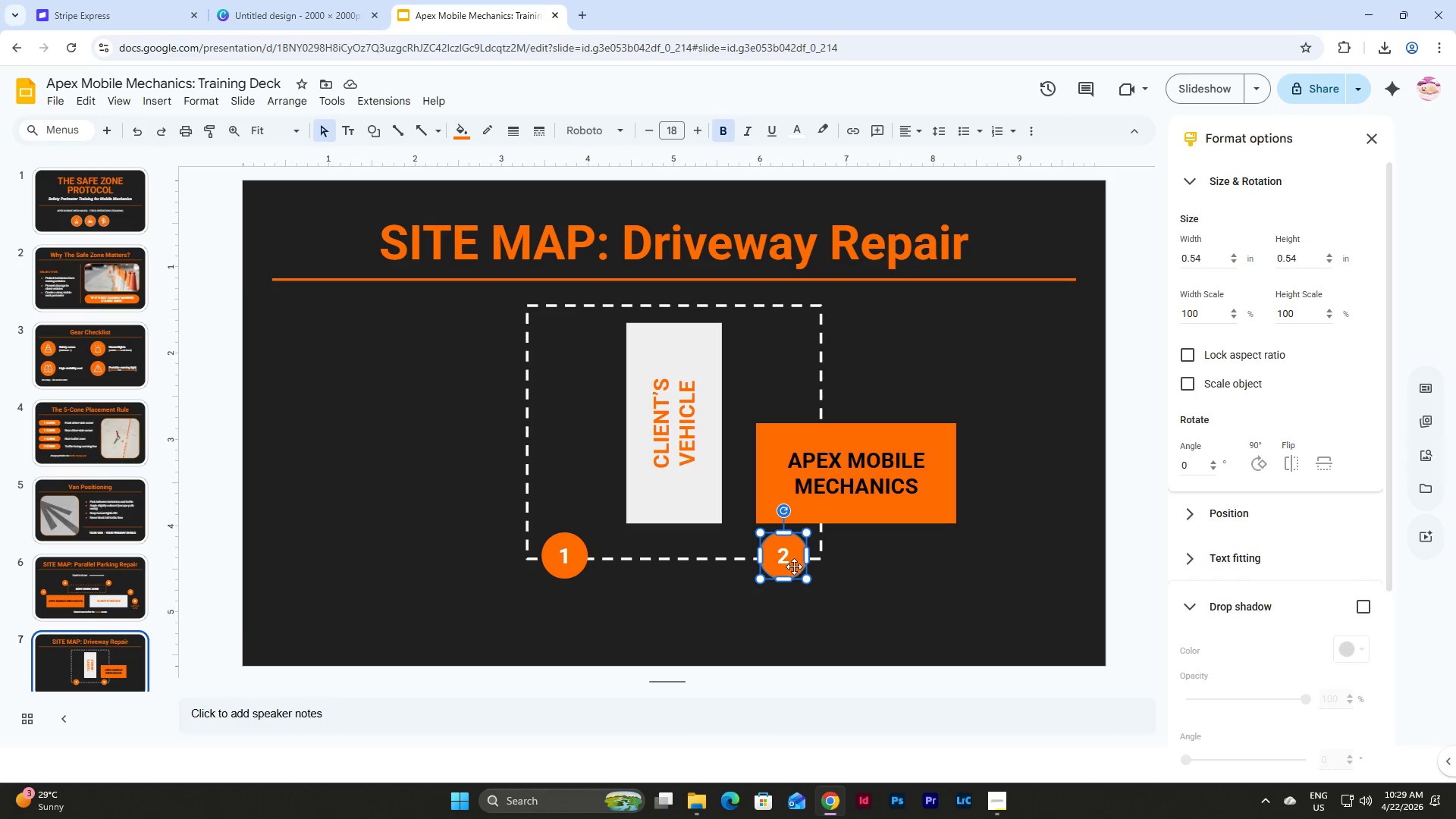 
left_click_drag(start_coordinate=[794, 576], to_coordinate=[803, 608])
 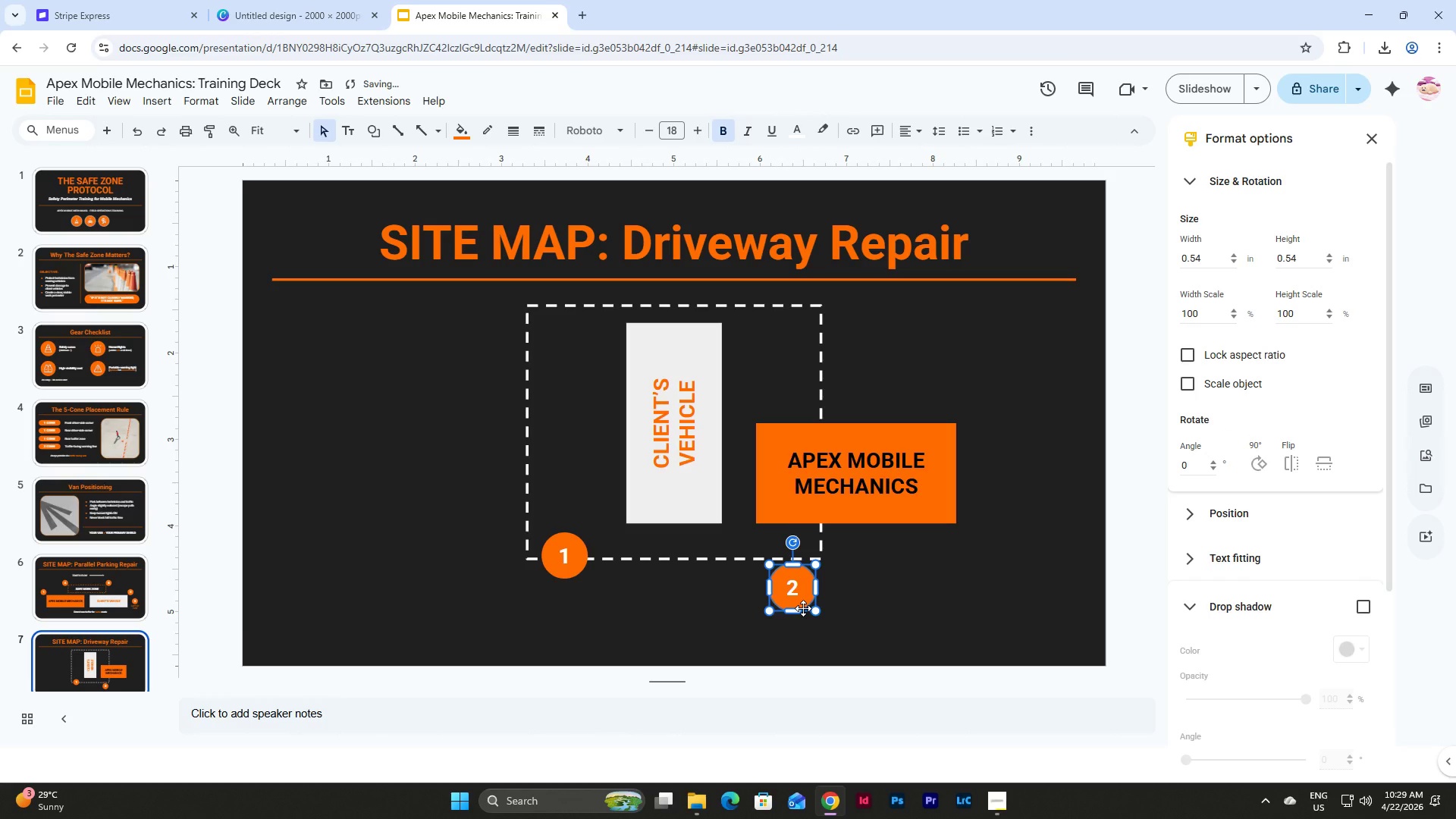 
key(Control+Z)
 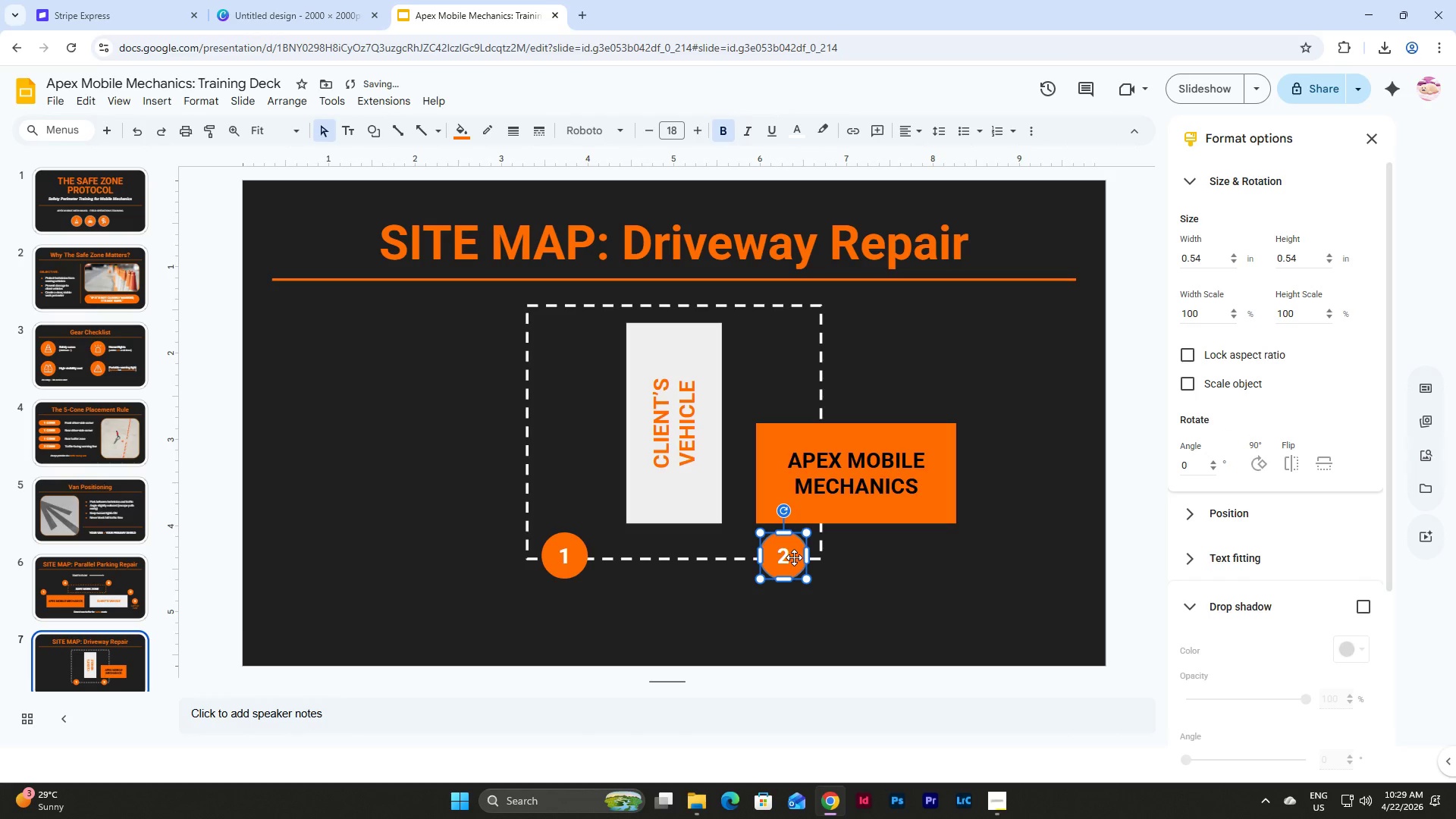 
left_click([794, 557])
 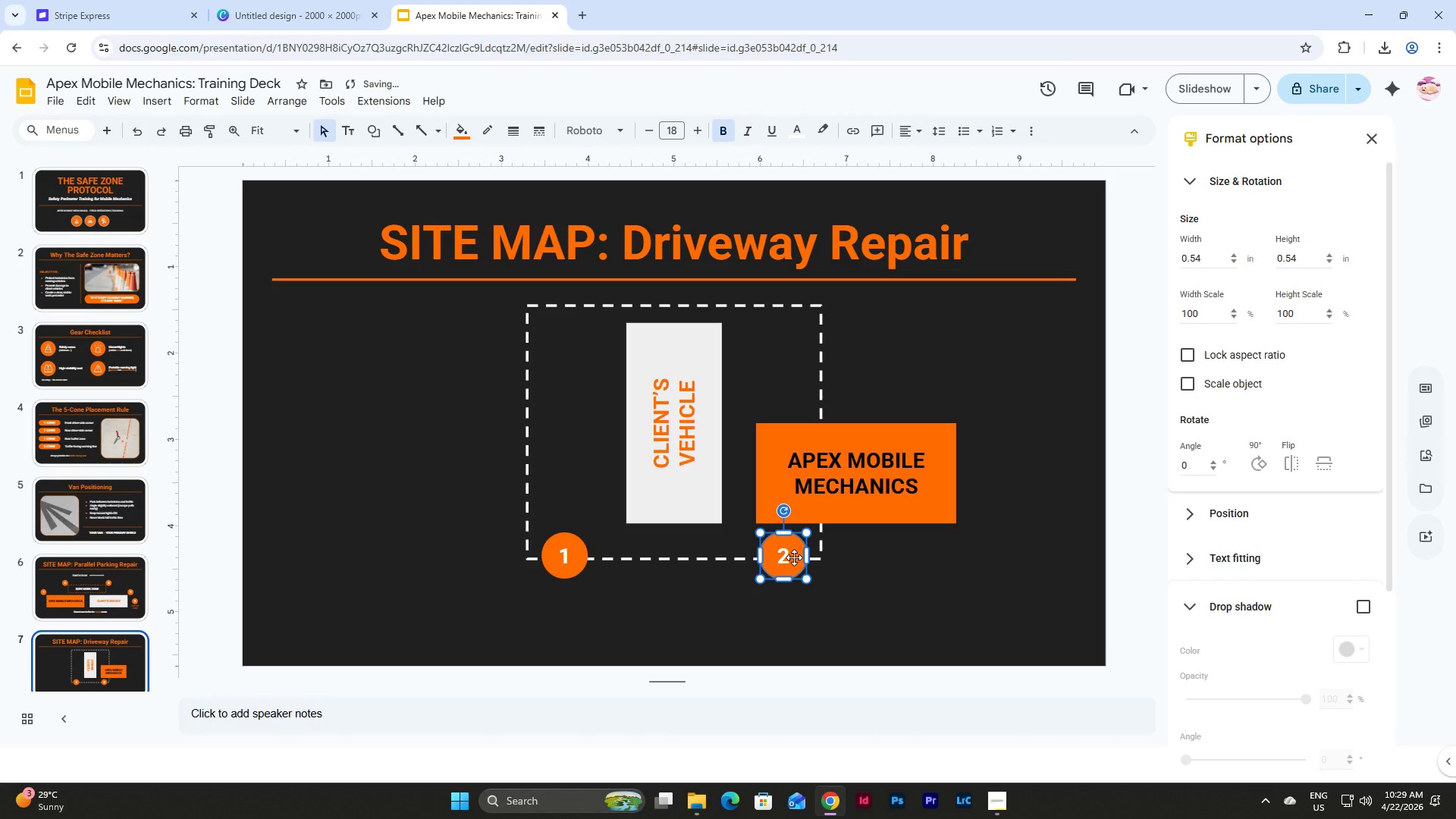 
key(Control+D)
 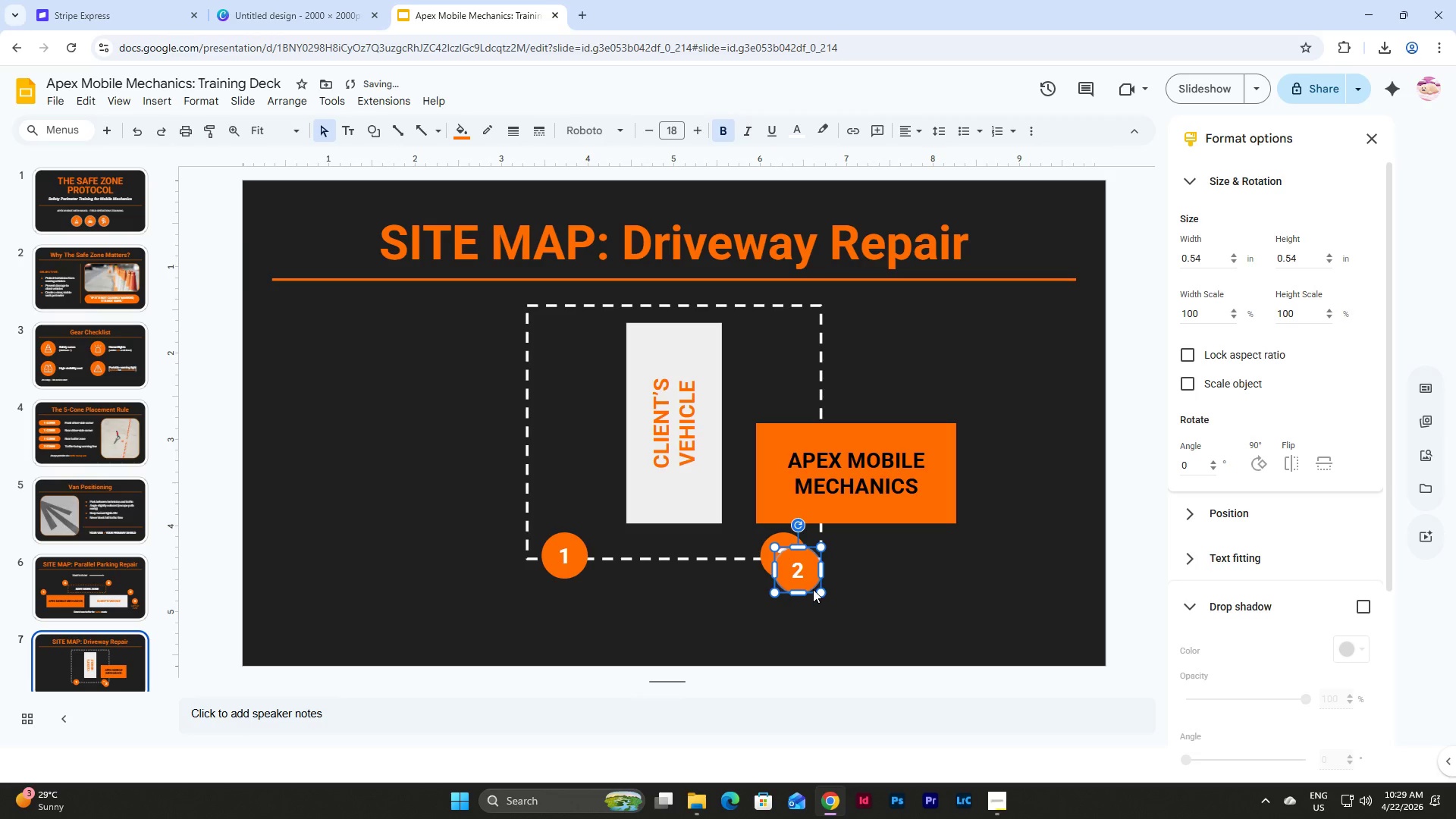 
left_click_drag(start_coordinate=[813, 589], to_coordinate=[857, 629])
 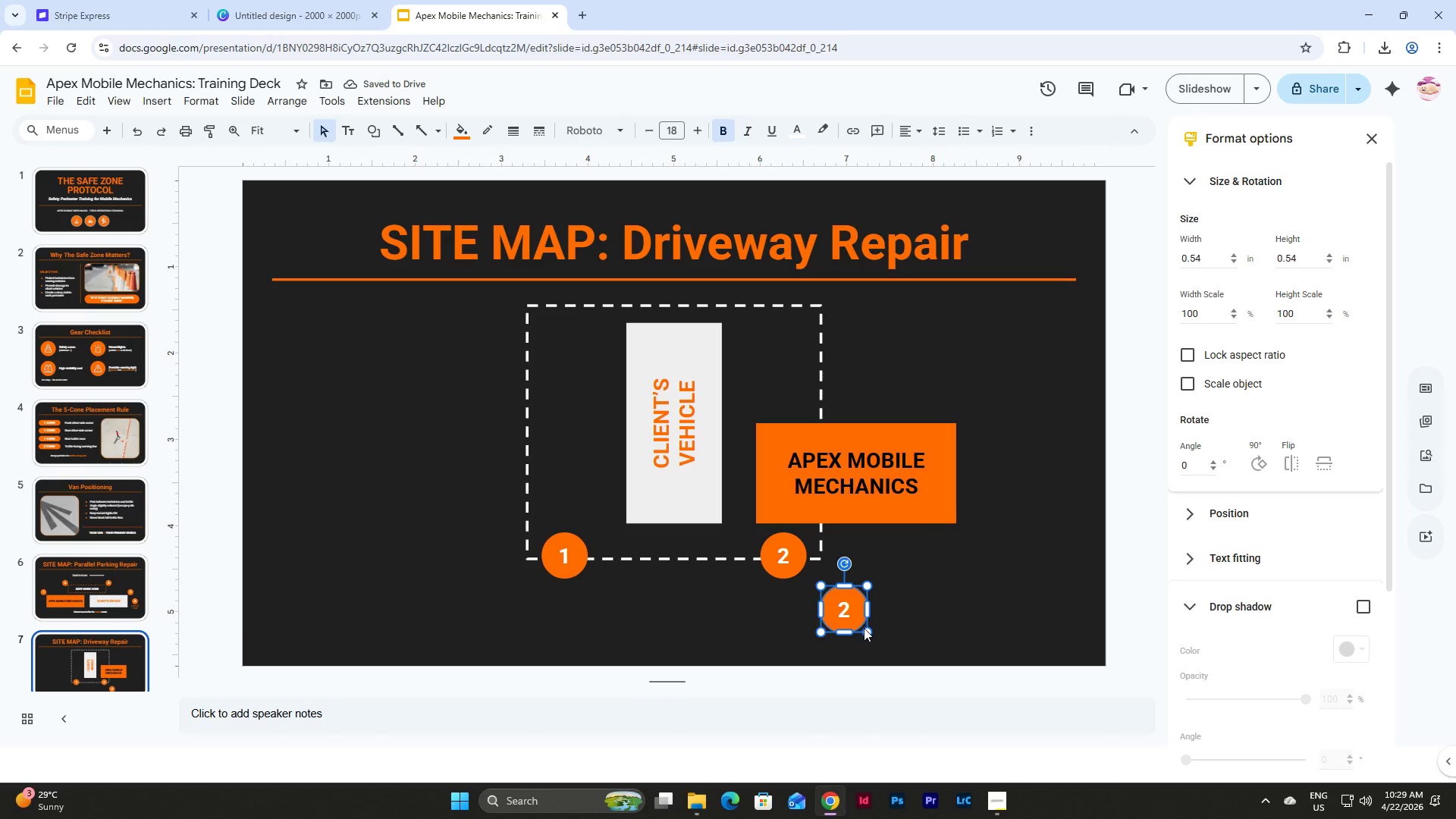 
wait(5.44)
 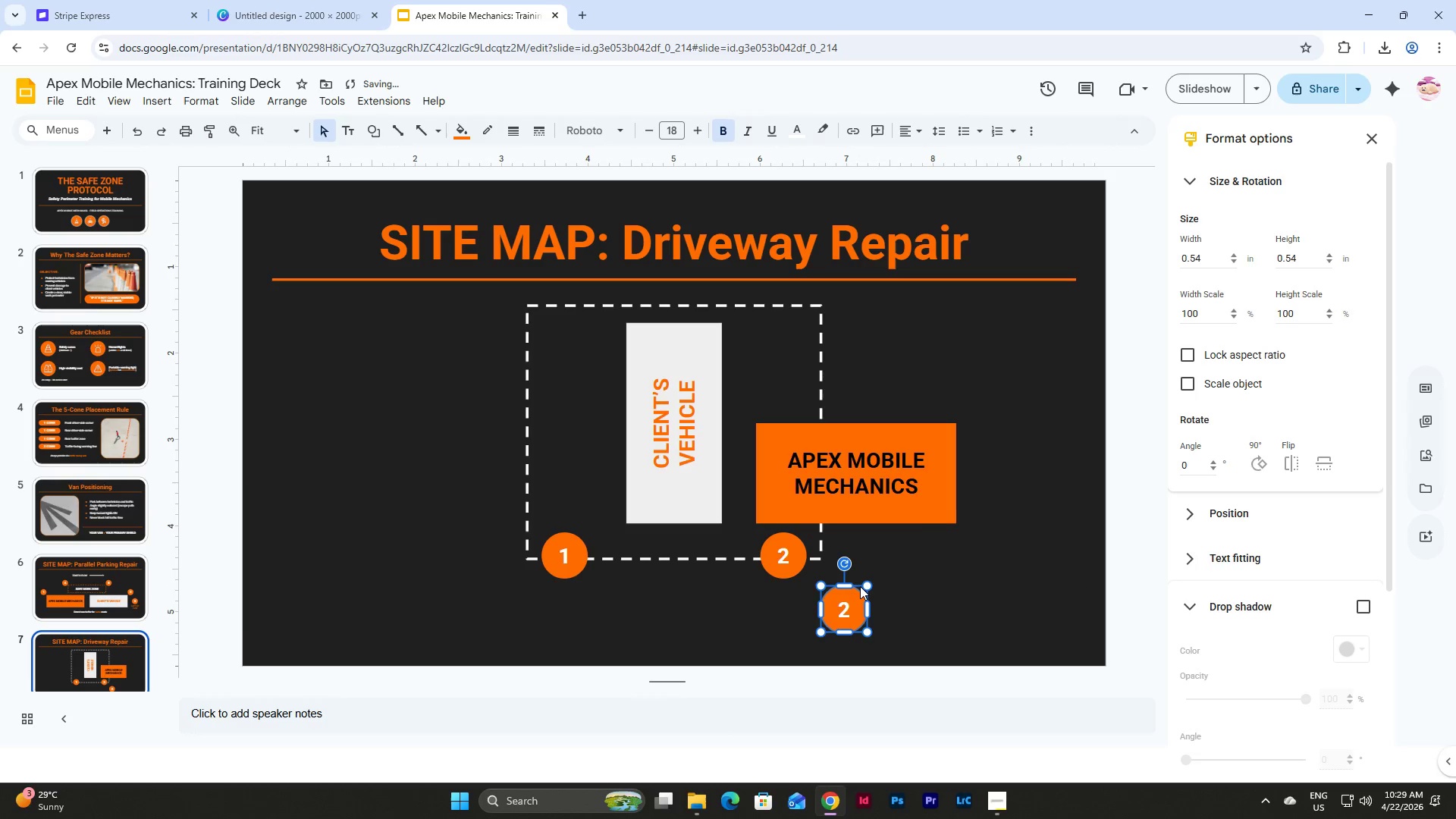 
left_click([851, 631])
 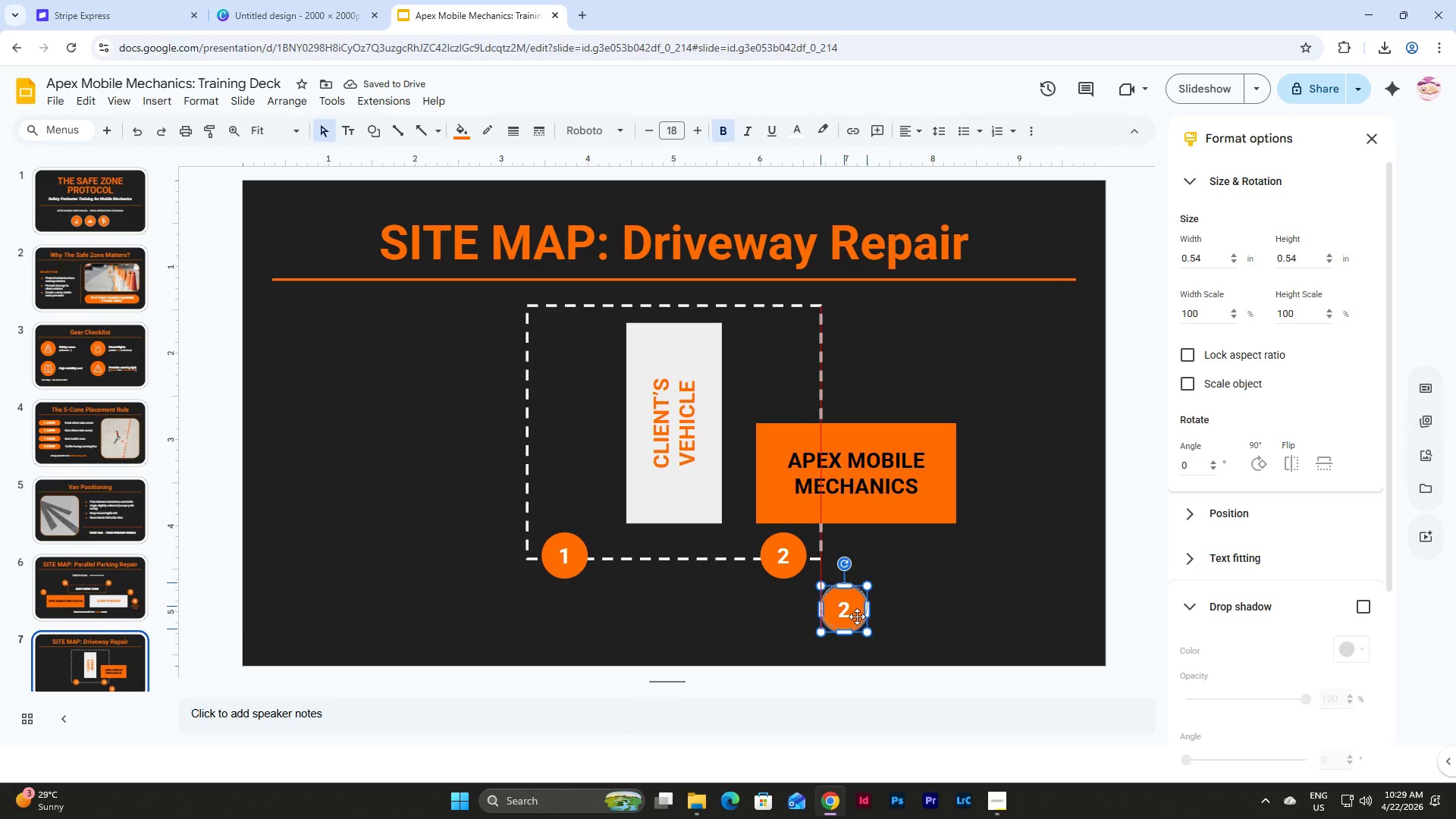 
wait(5.67)
 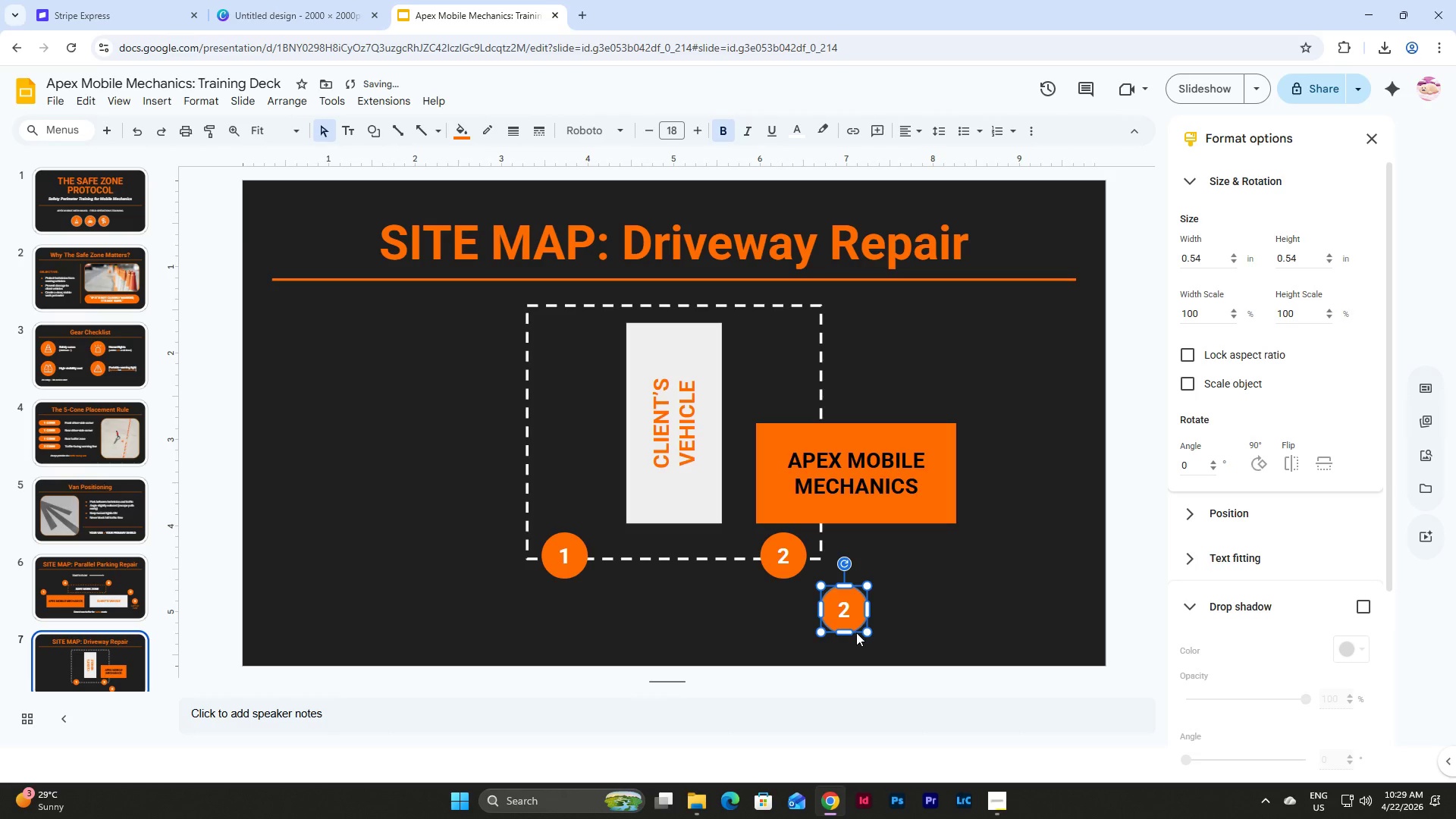 
left_click([923, 618])
 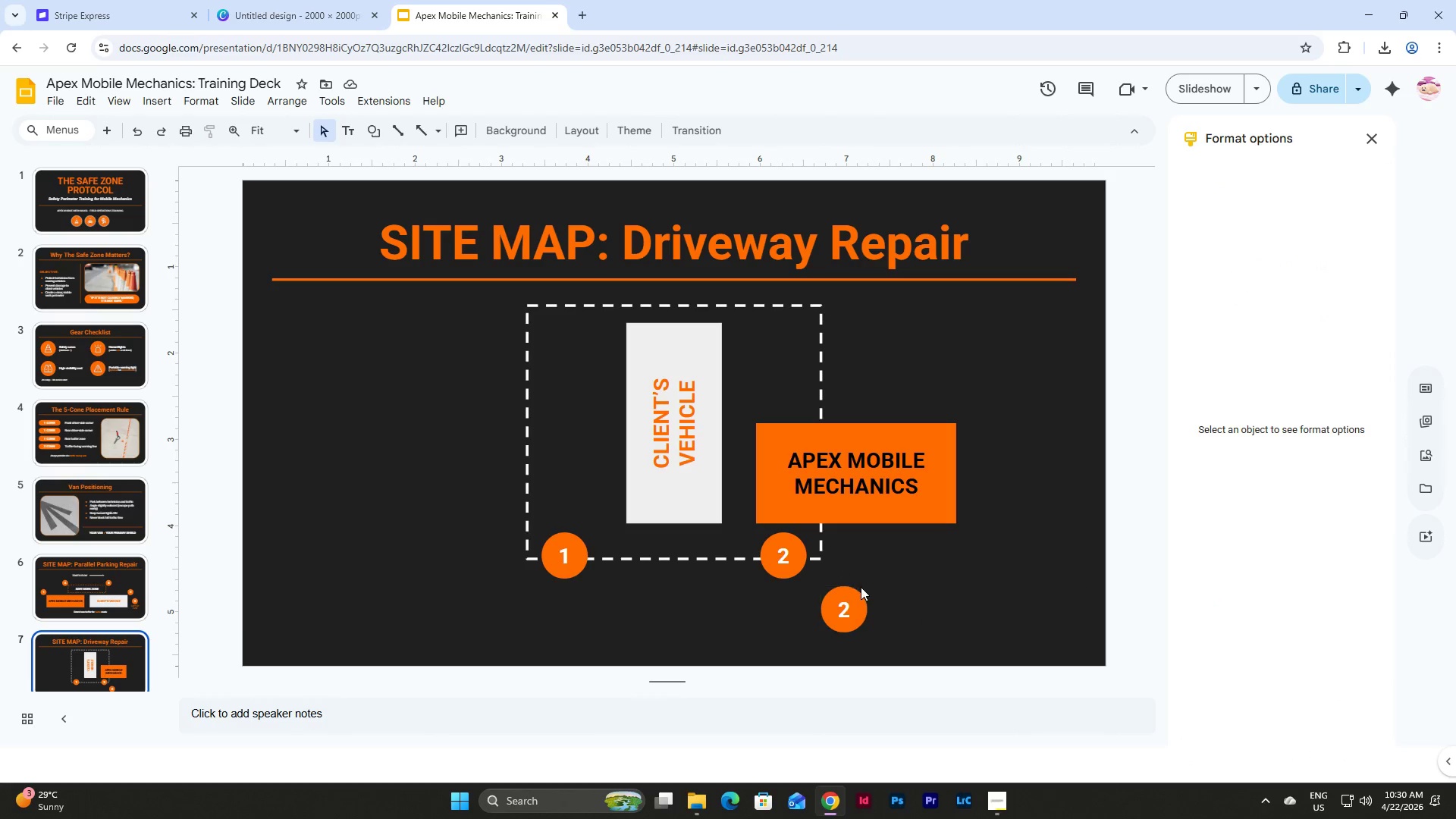 
left_click([841, 611])
 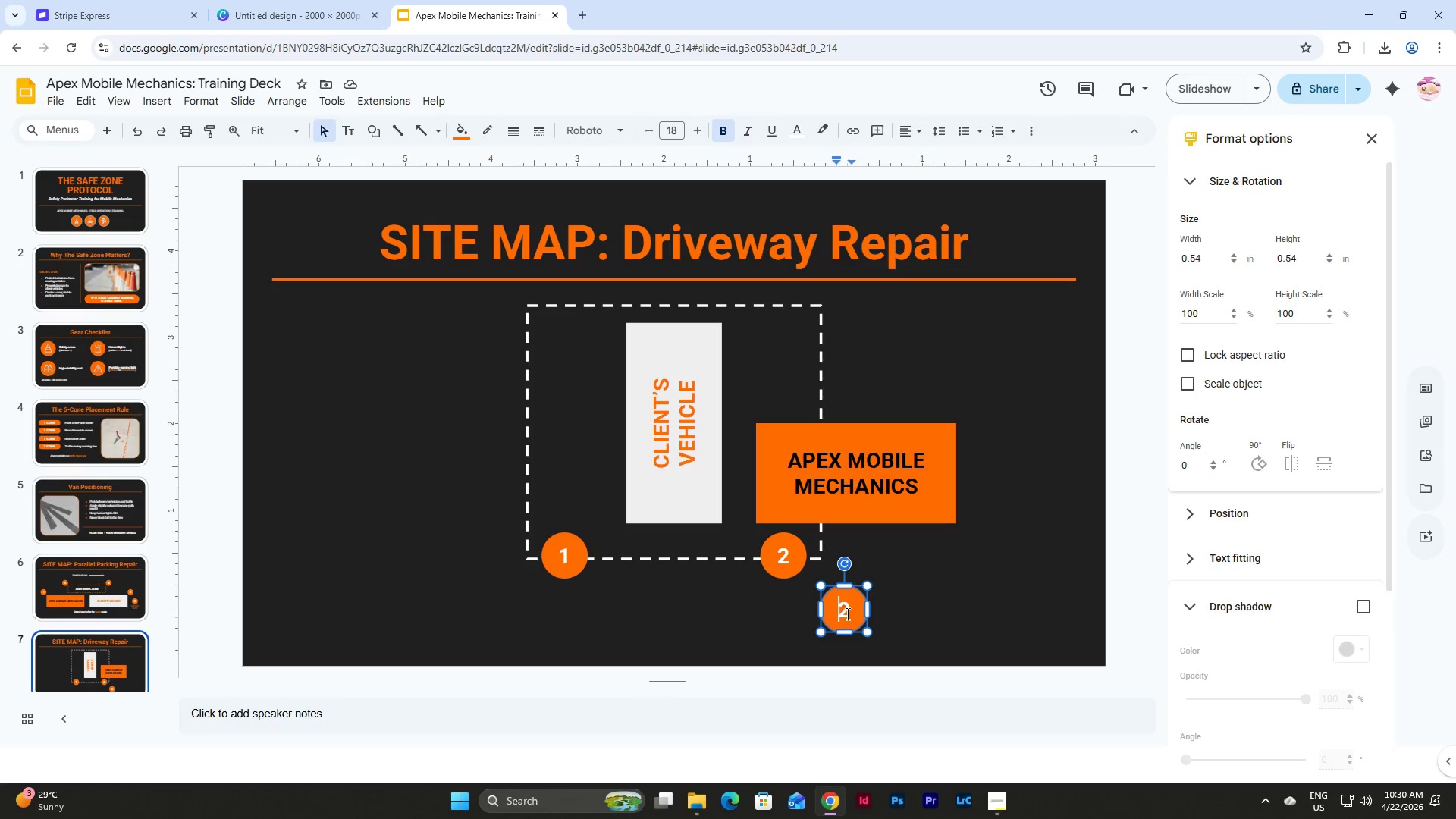 
left_click_drag(start_coordinate=[846, 613], to_coordinate=[839, 613])
 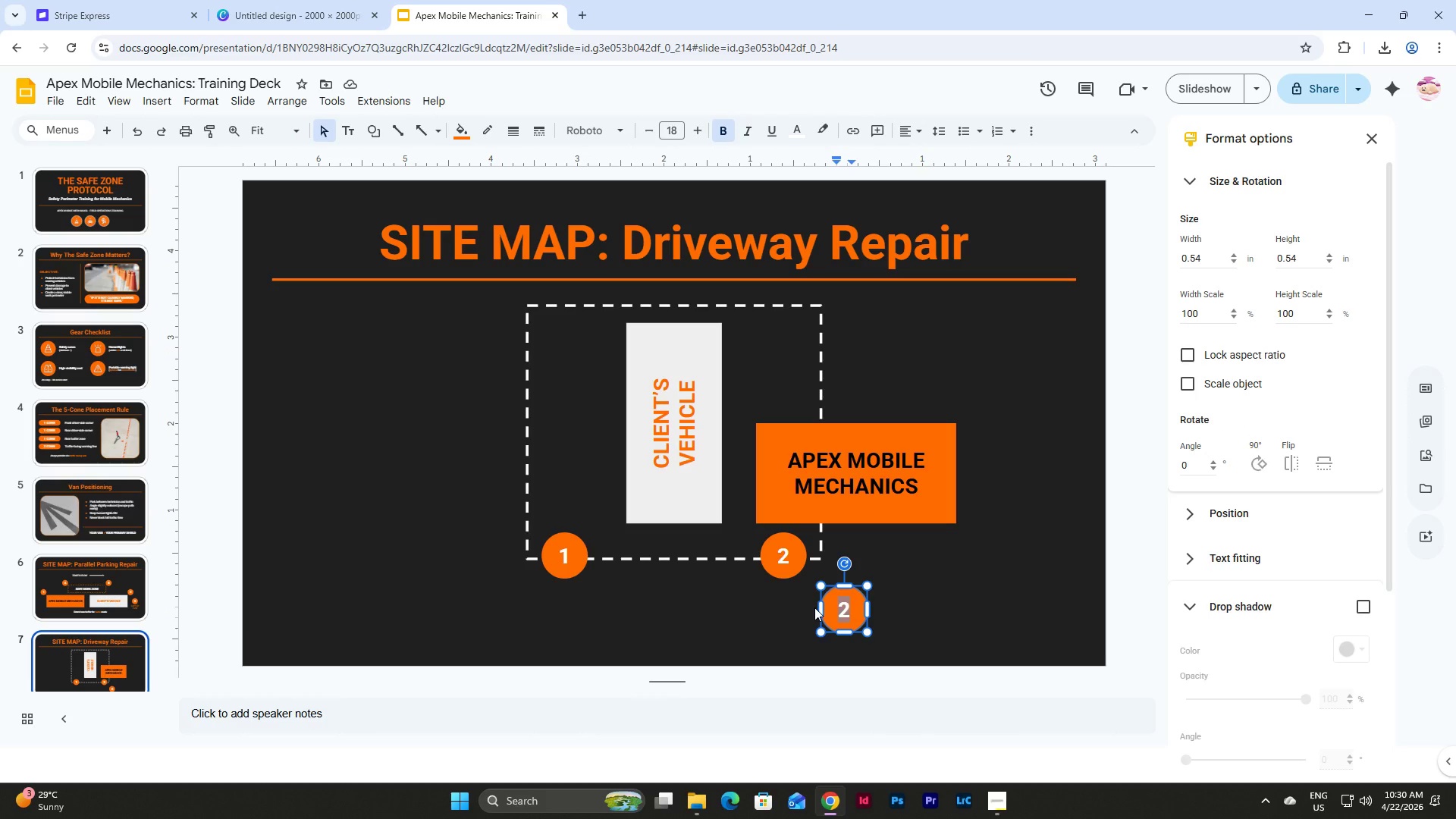 
key(Numpad3)
 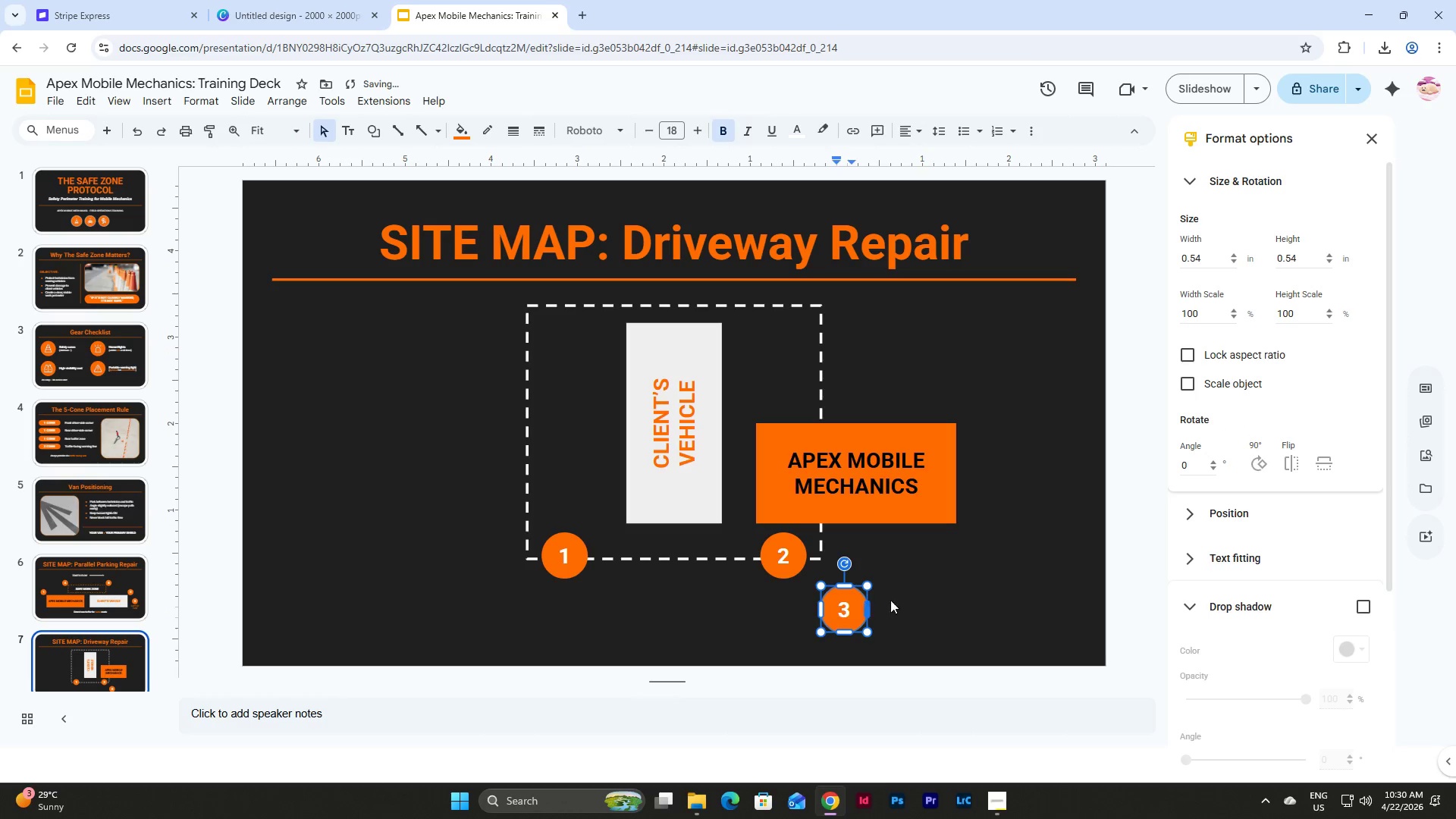 
left_click([937, 564])
 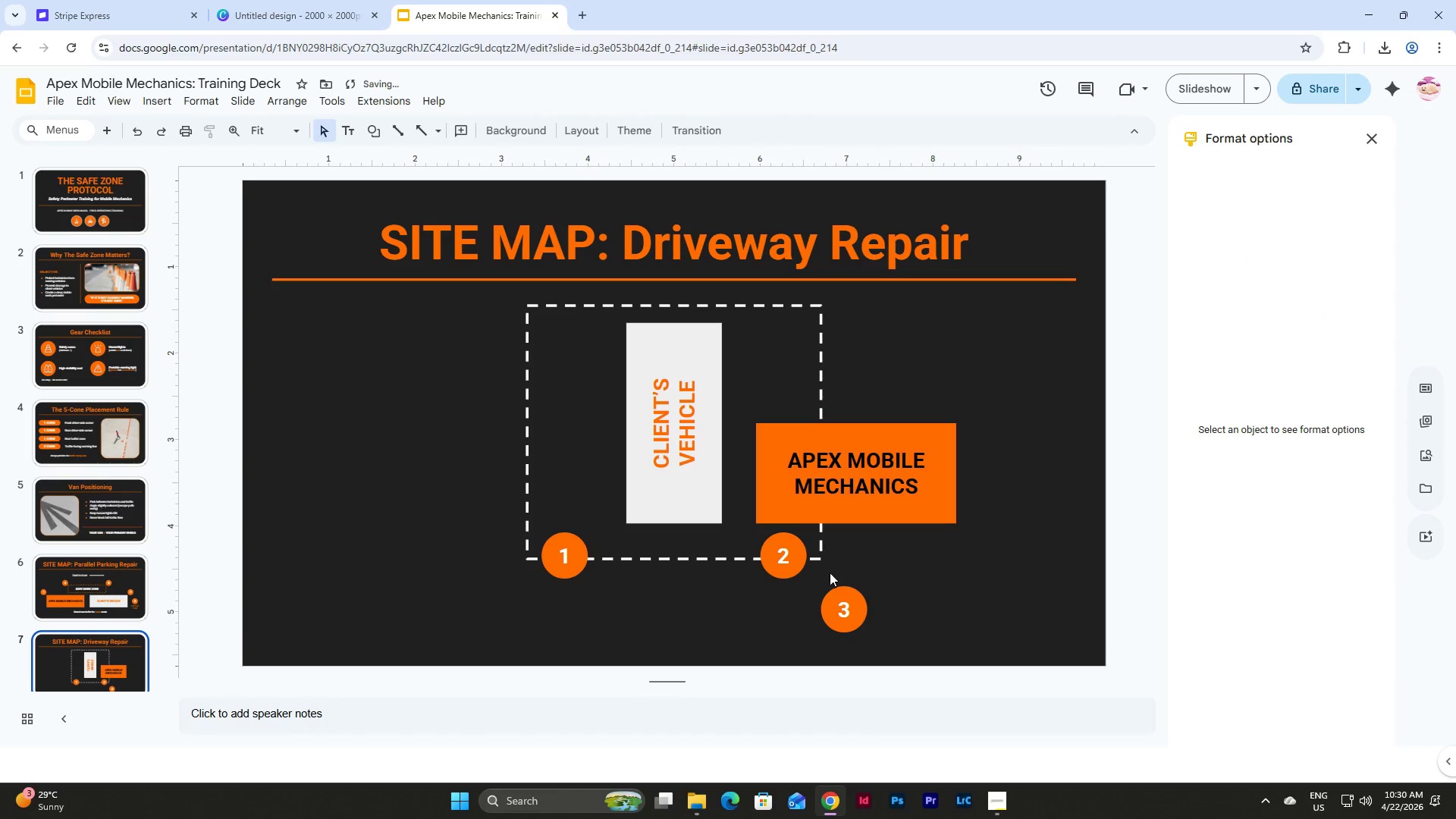 
left_click_drag(start_coordinate=[830, 573], to_coordinate=[858, 616])
 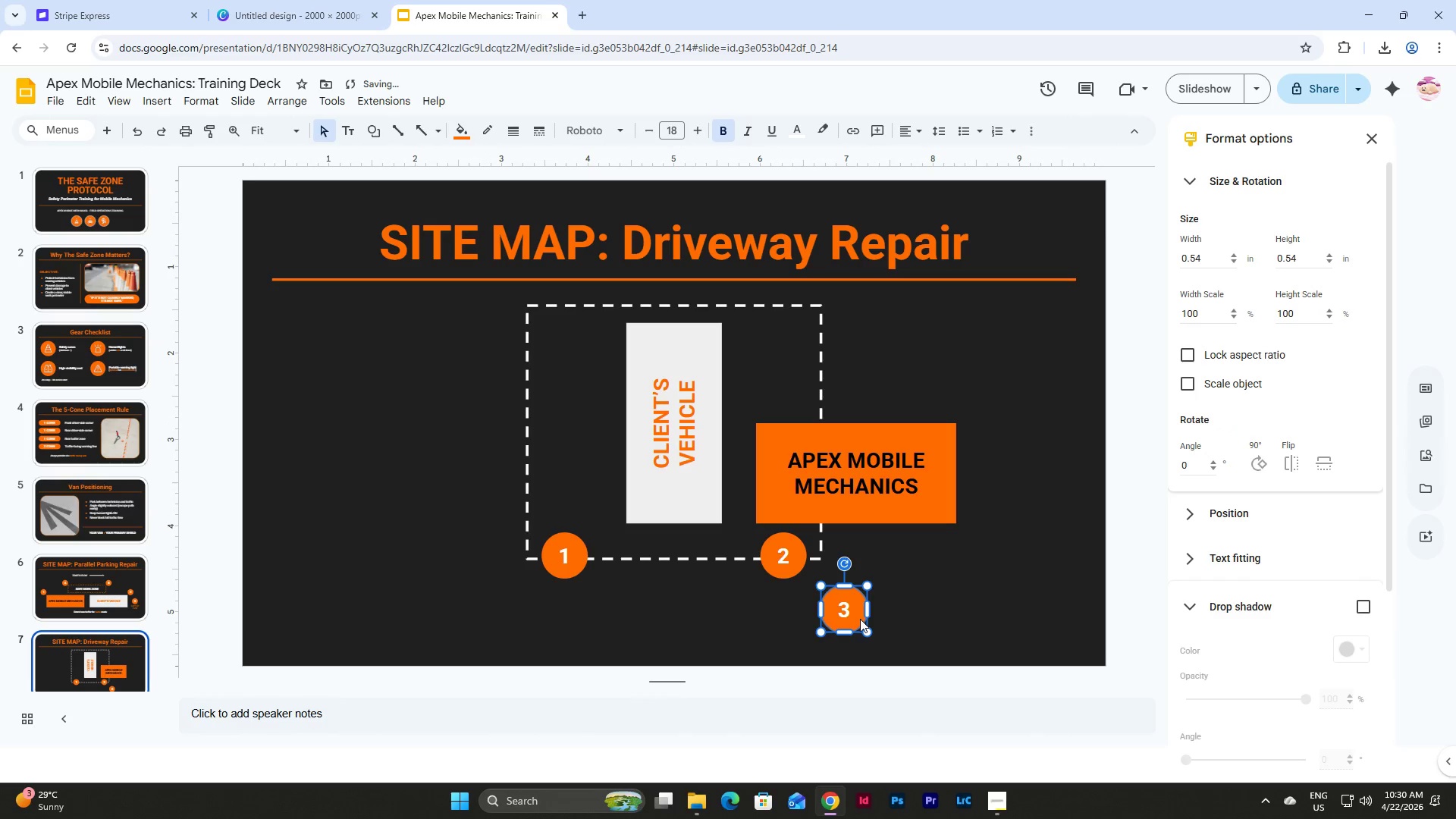 
key(Control+D)
 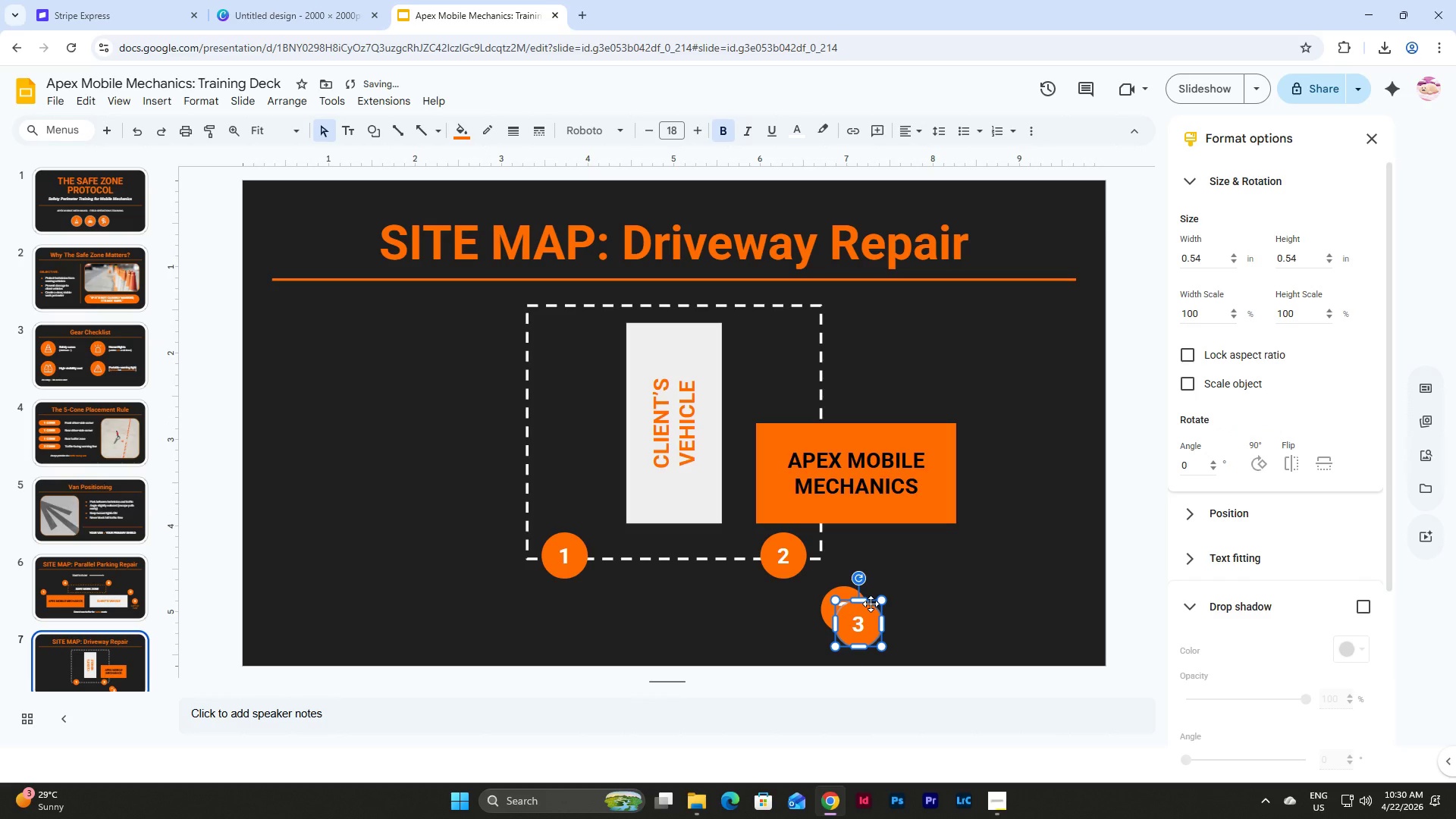 
left_click_drag(start_coordinate=[871, 604], to_coordinate=[518, 581])
 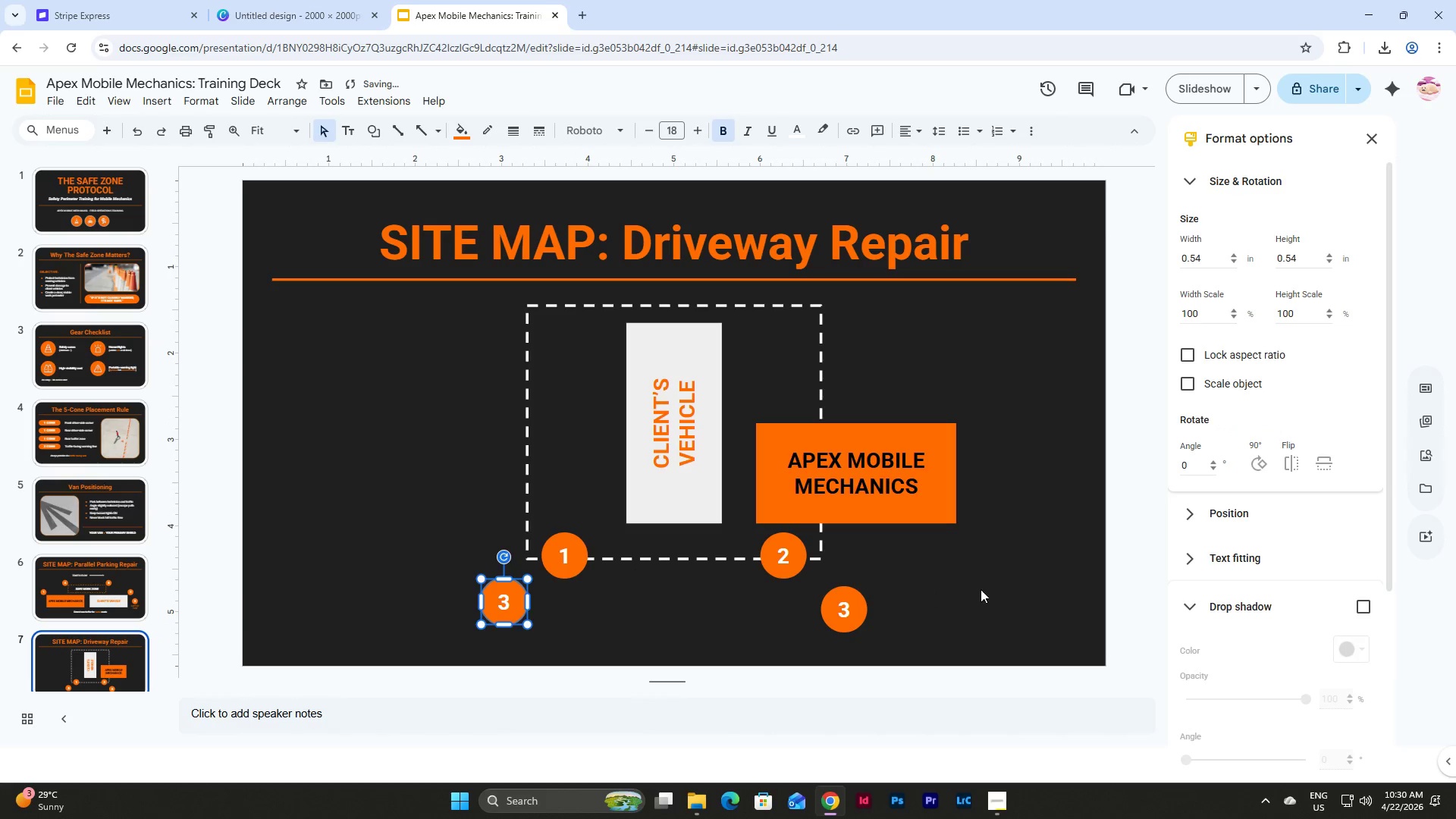 
left_click([981, 589])
 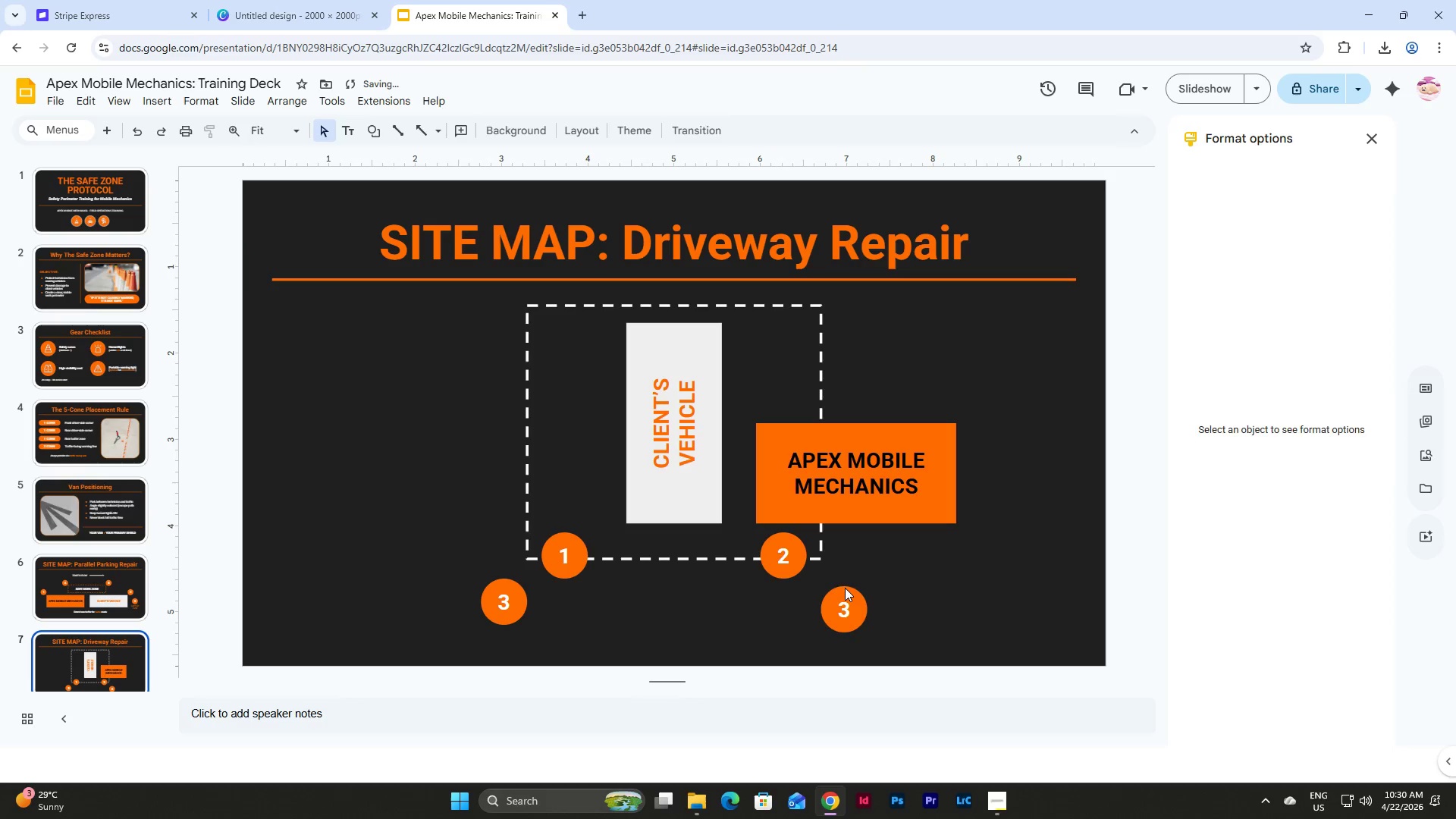 
double_click([847, 588])
 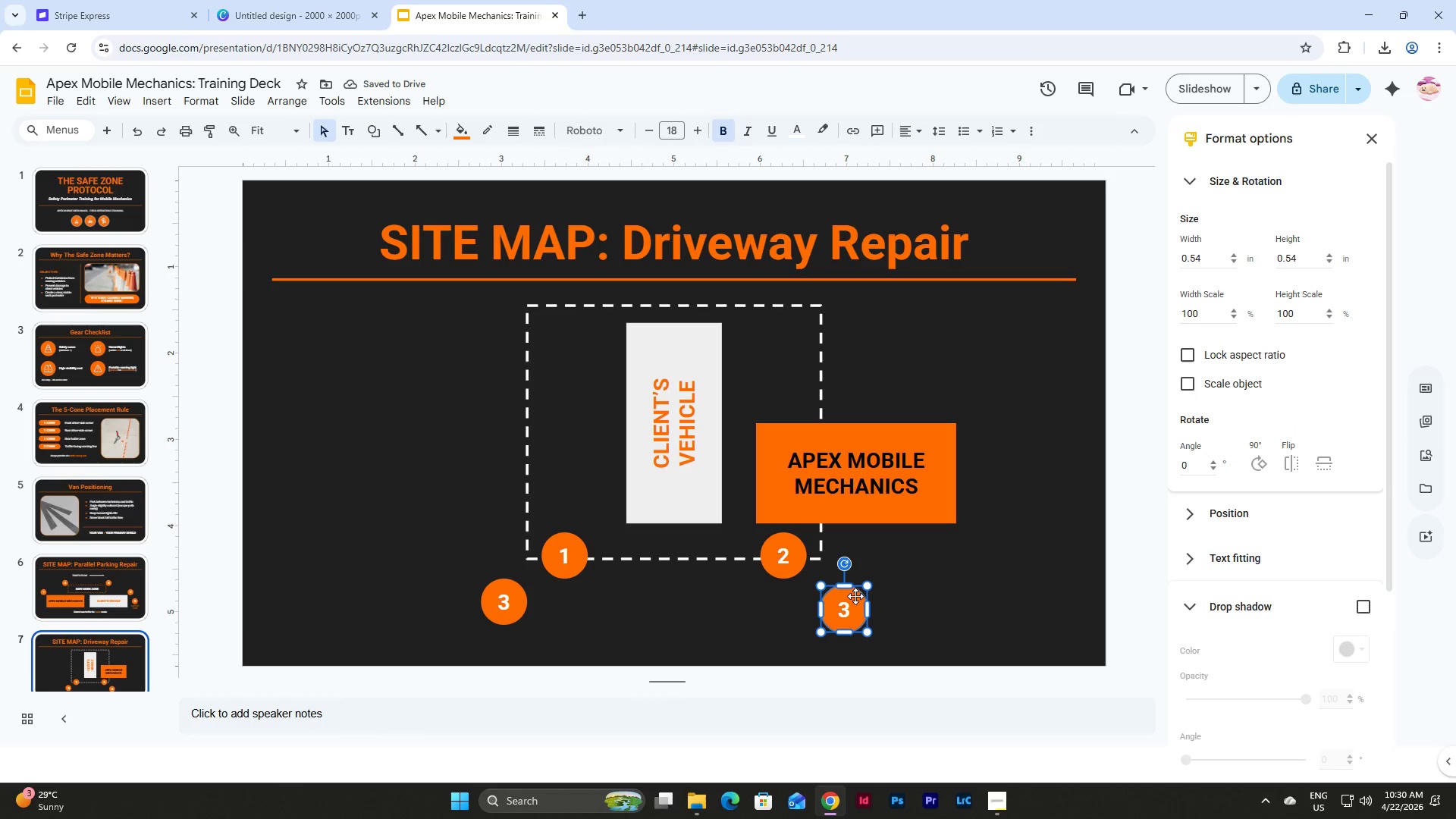 
left_click_drag(start_coordinate=[856, 595], to_coordinate=[856, 588])
 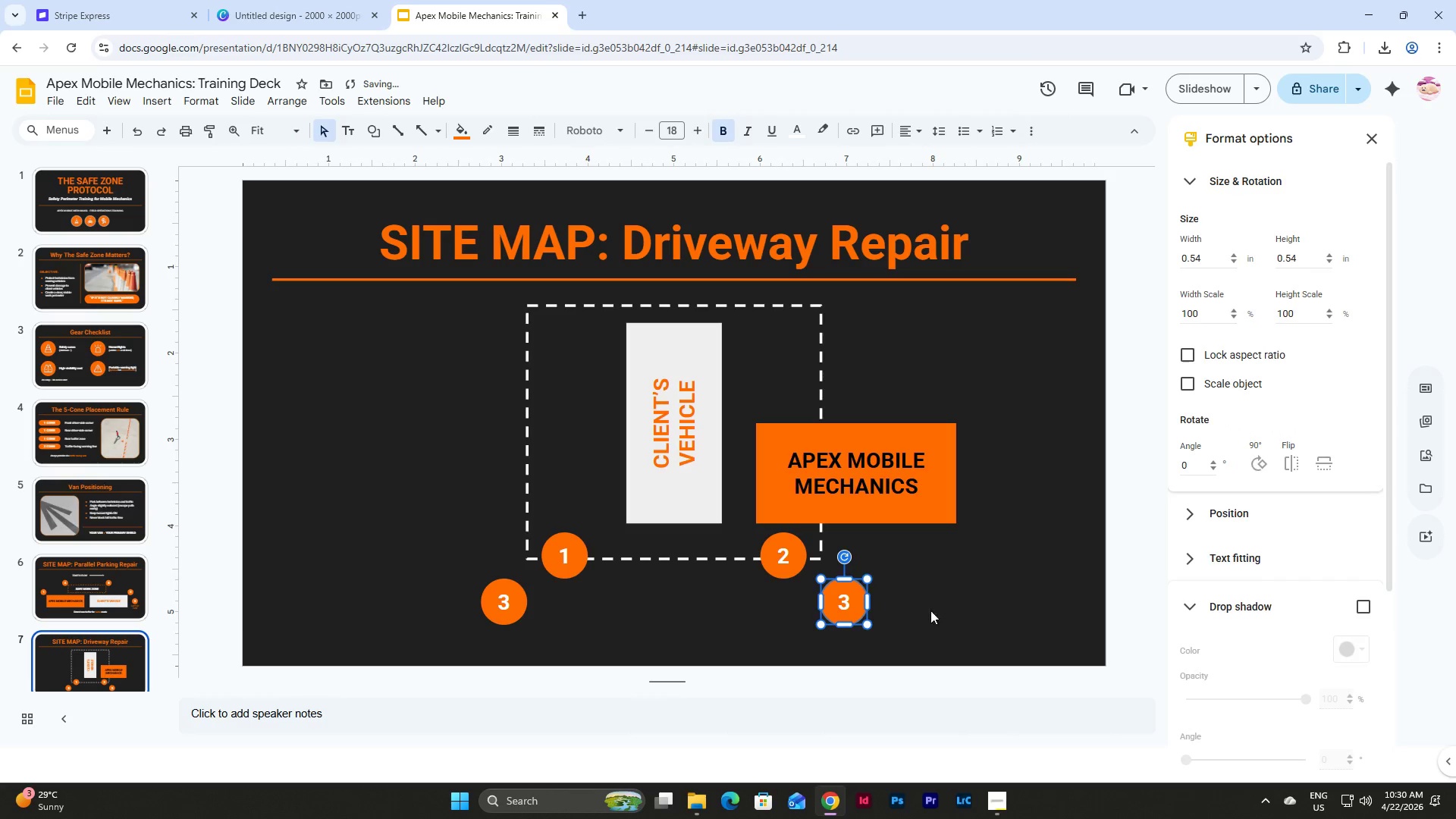 
left_click([949, 617])
 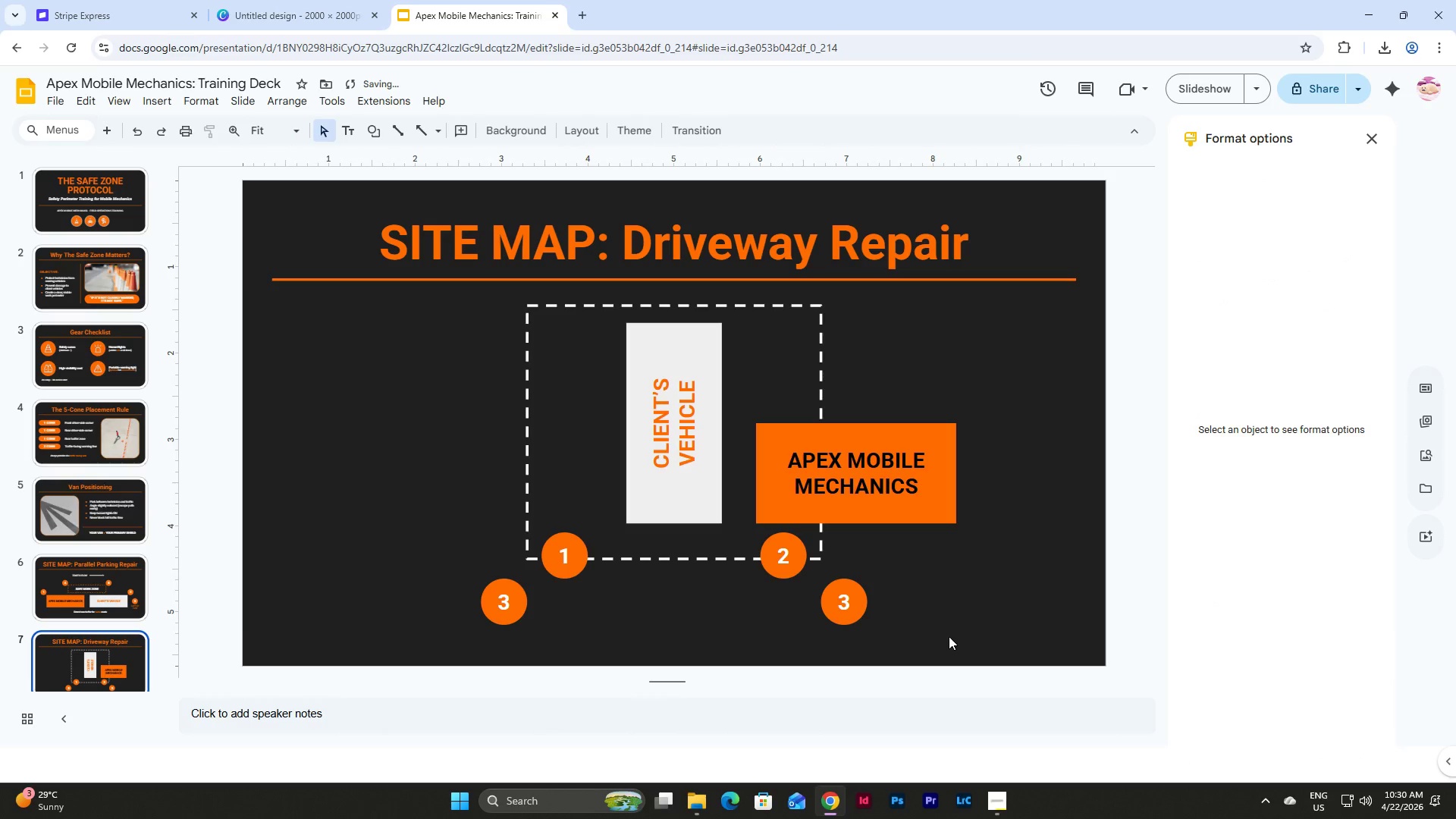 
left_click_drag(start_coordinate=[947, 645], to_coordinate=[406, 512])
 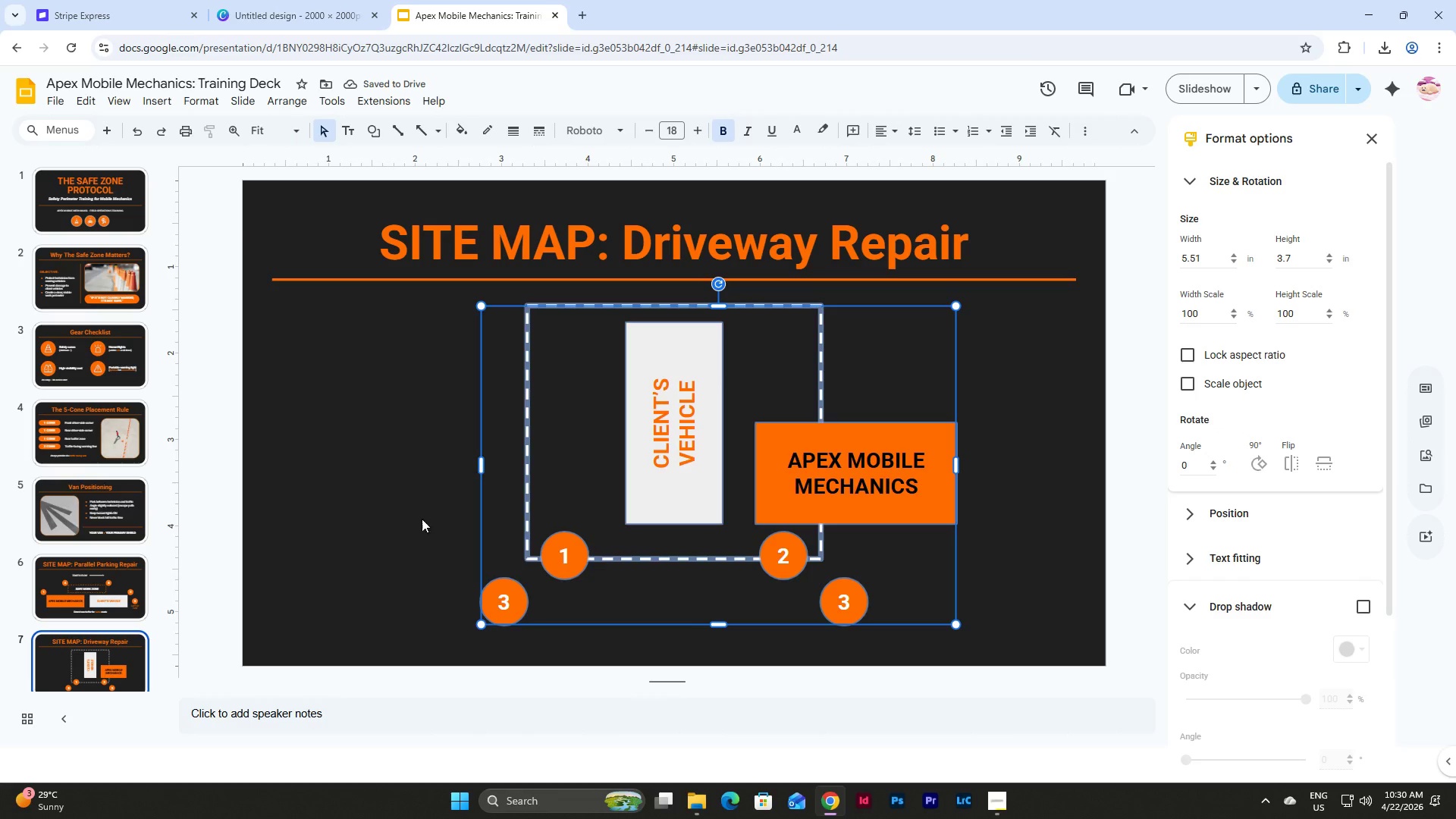 
left_click([455, 573])
 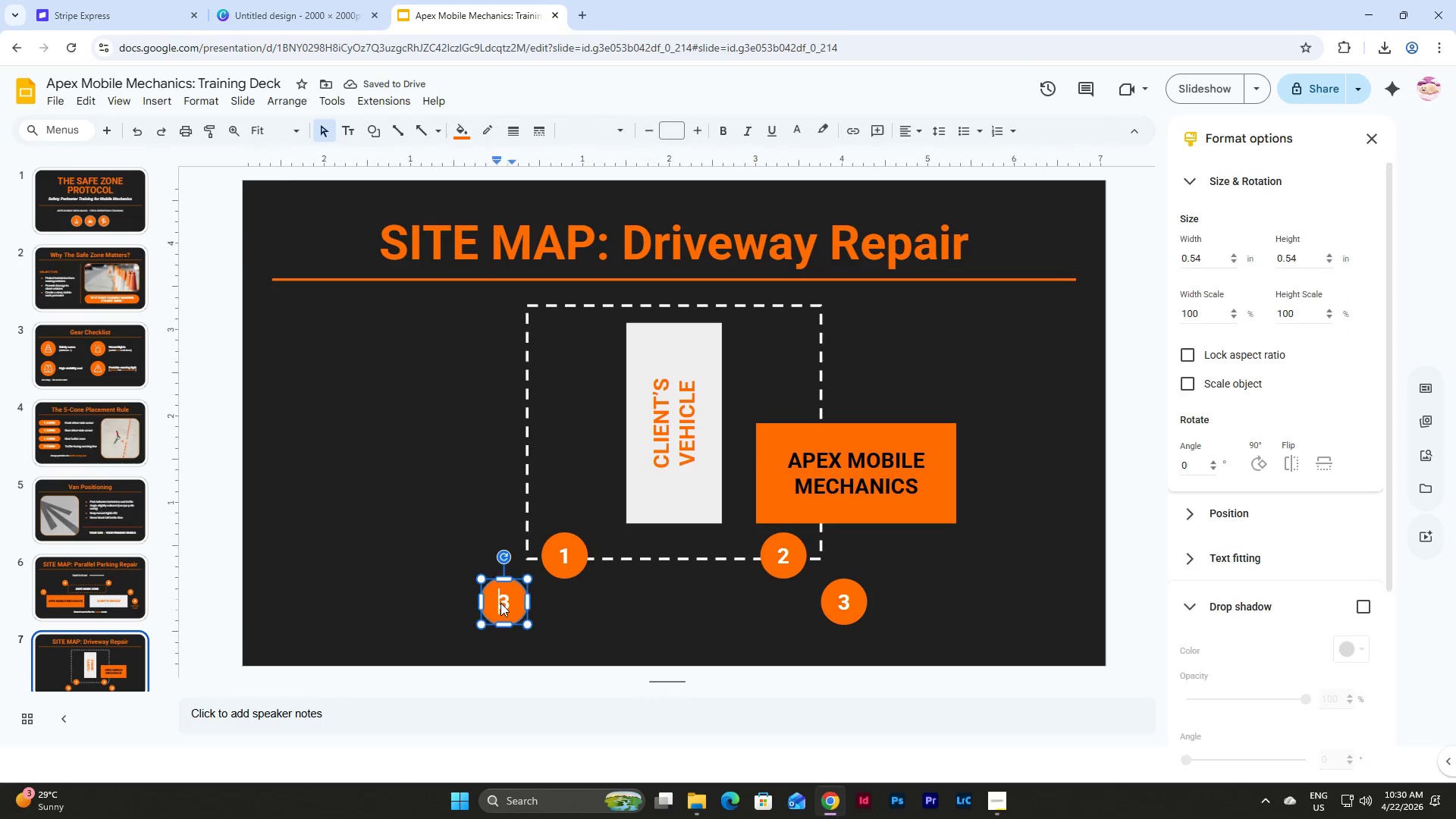 
double_click([500, 603])
 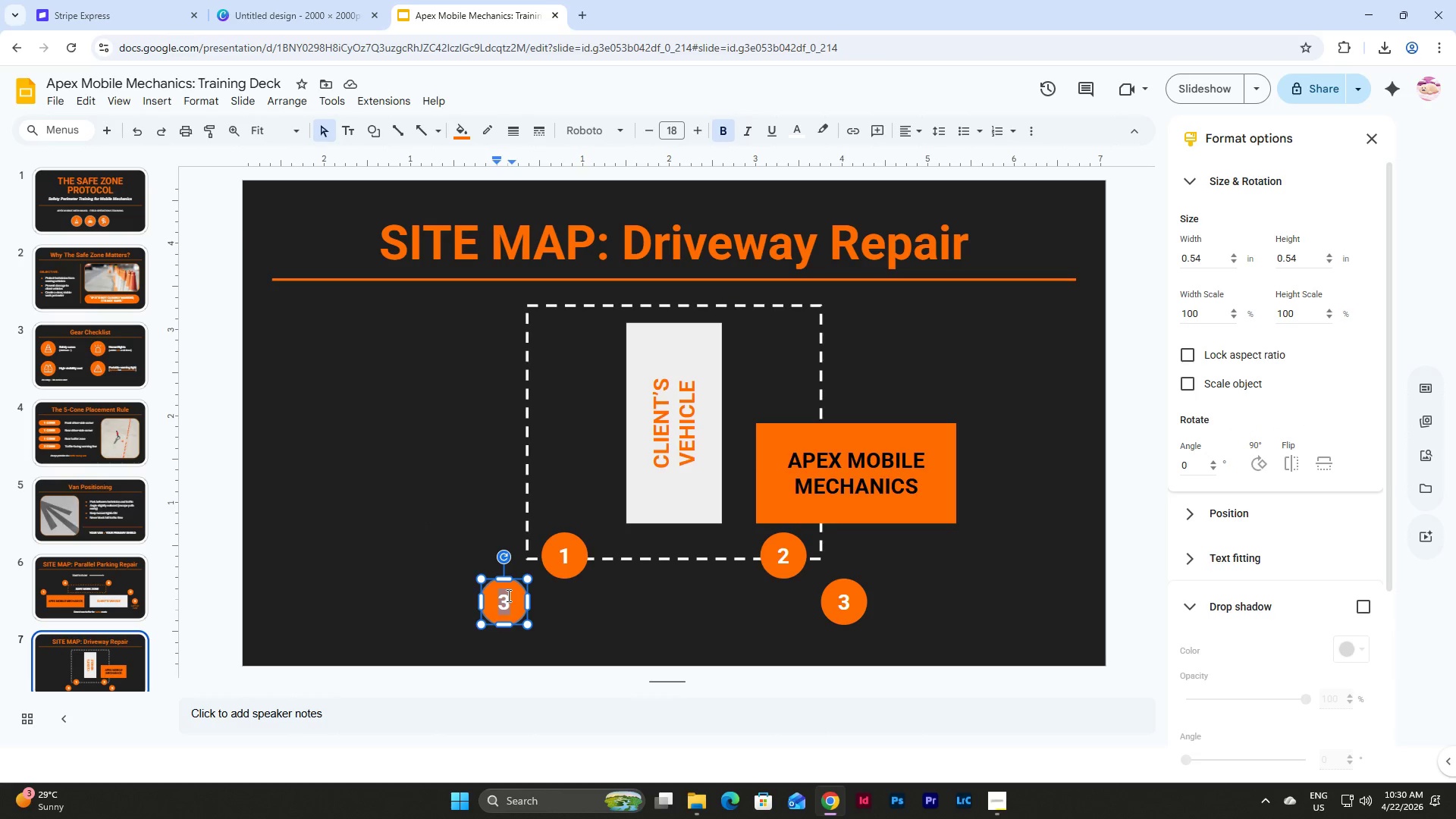 
key(Numpad5)
 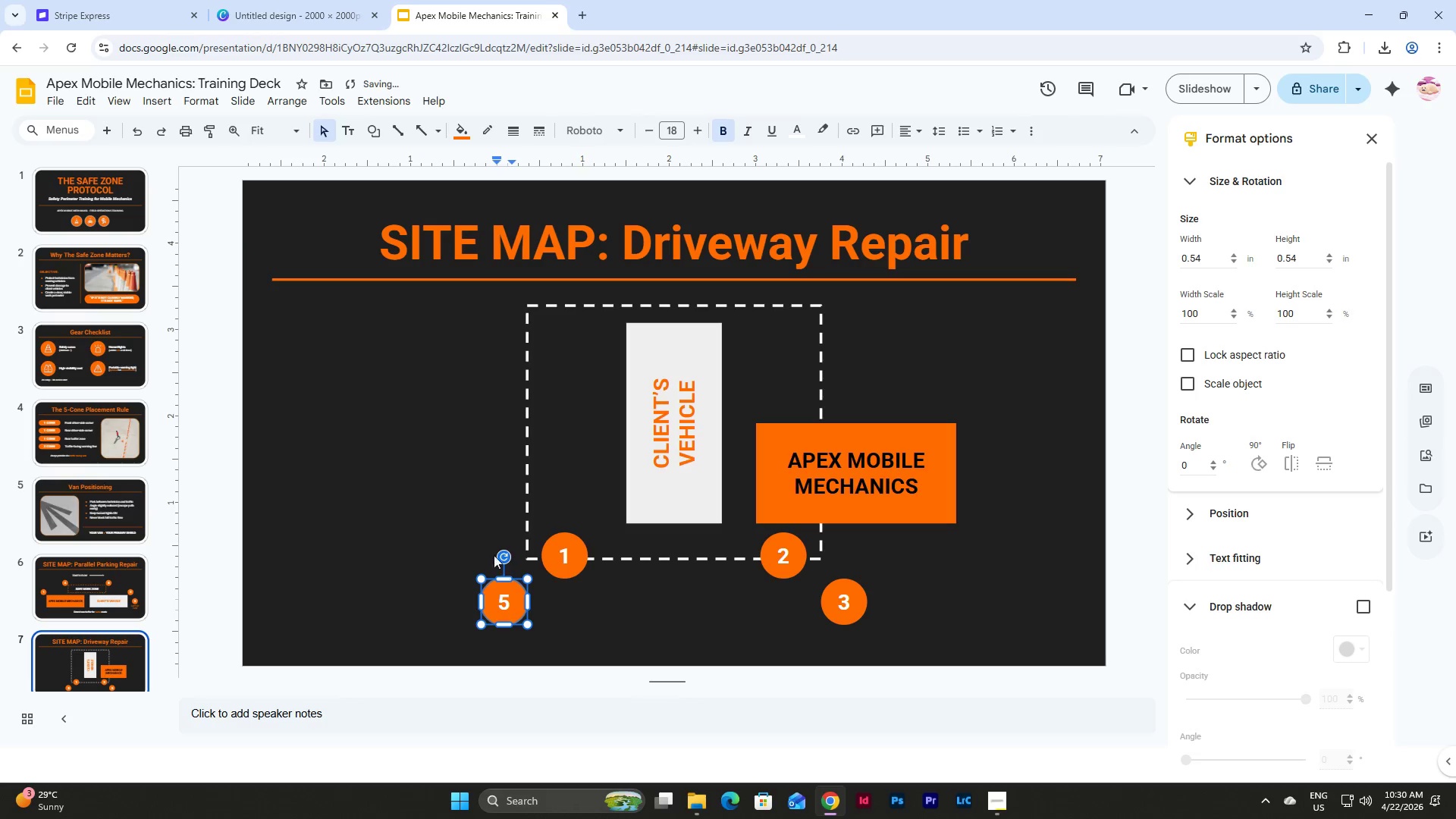 
left_click([454, 516])
 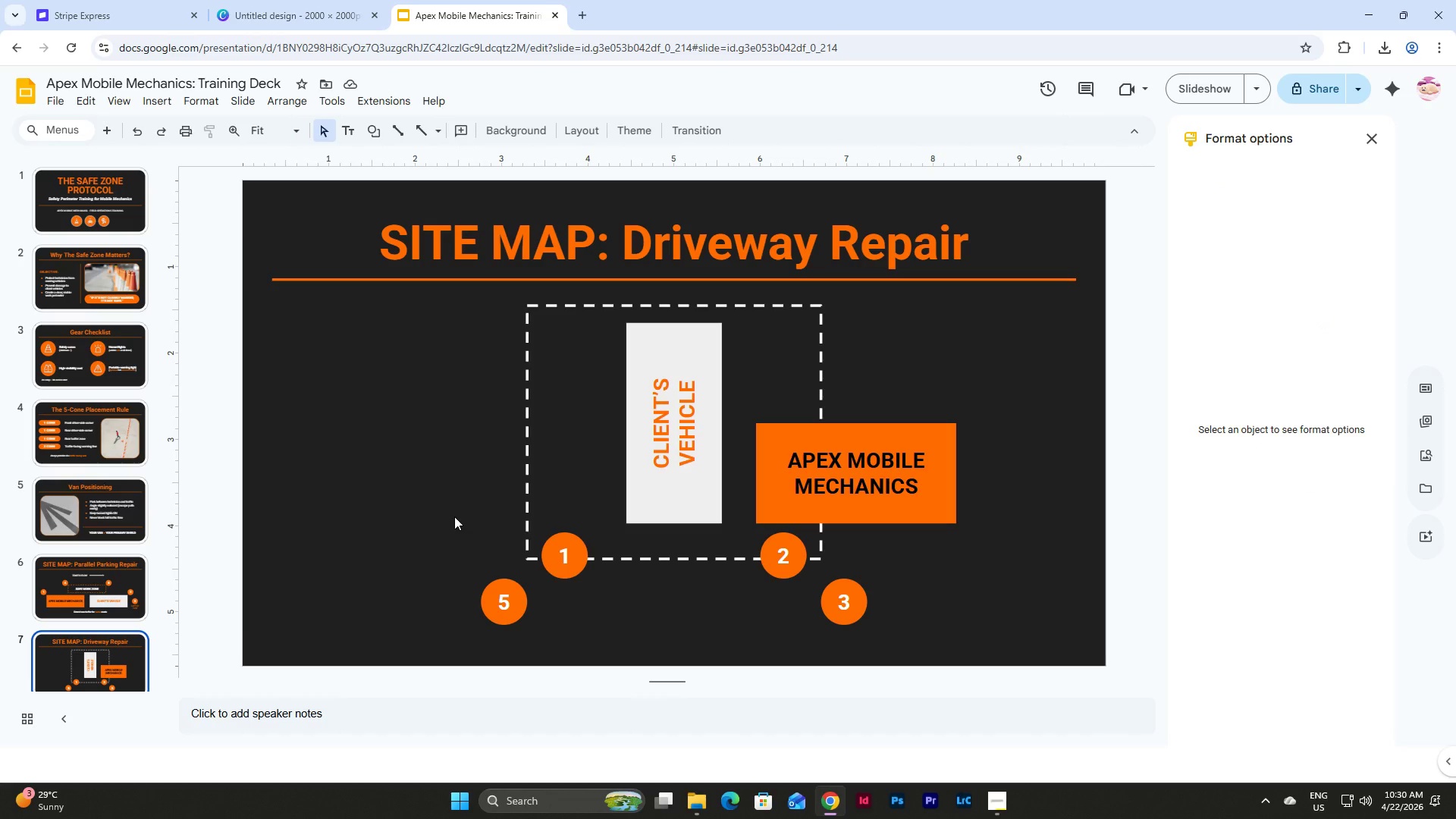 
wait(5.17)
 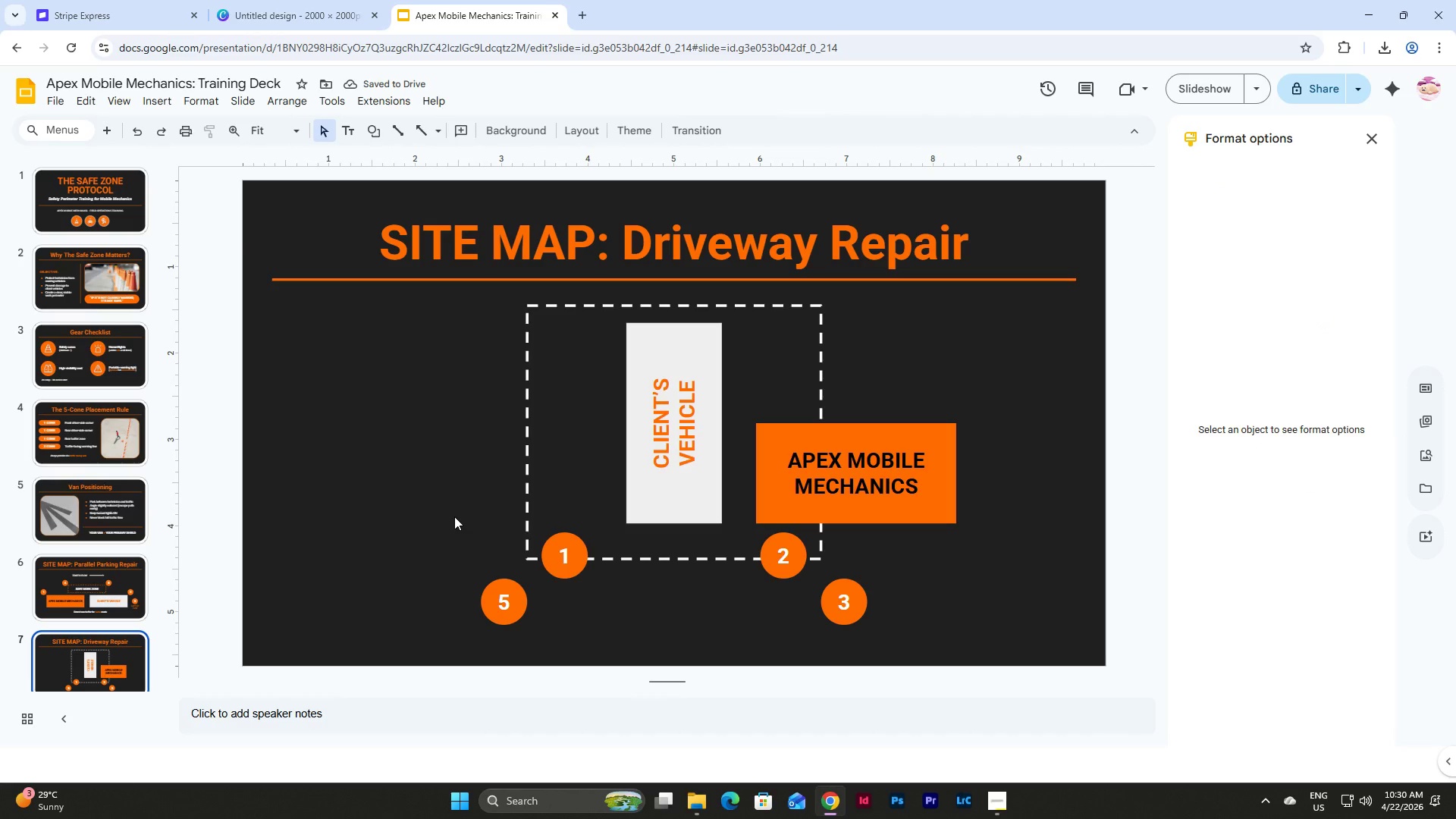 
left_click([525, 473])
 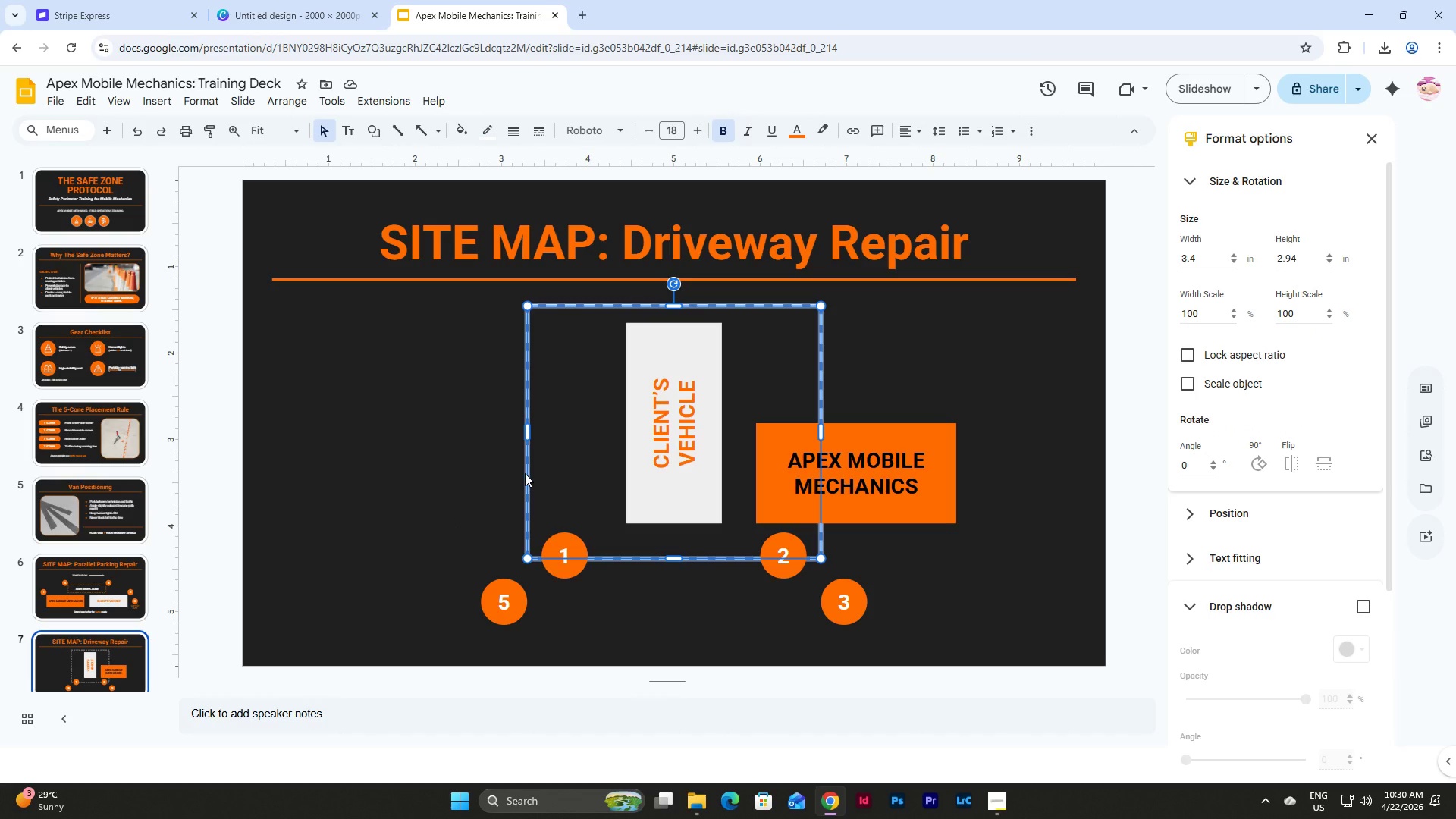 
wait(5.86)
 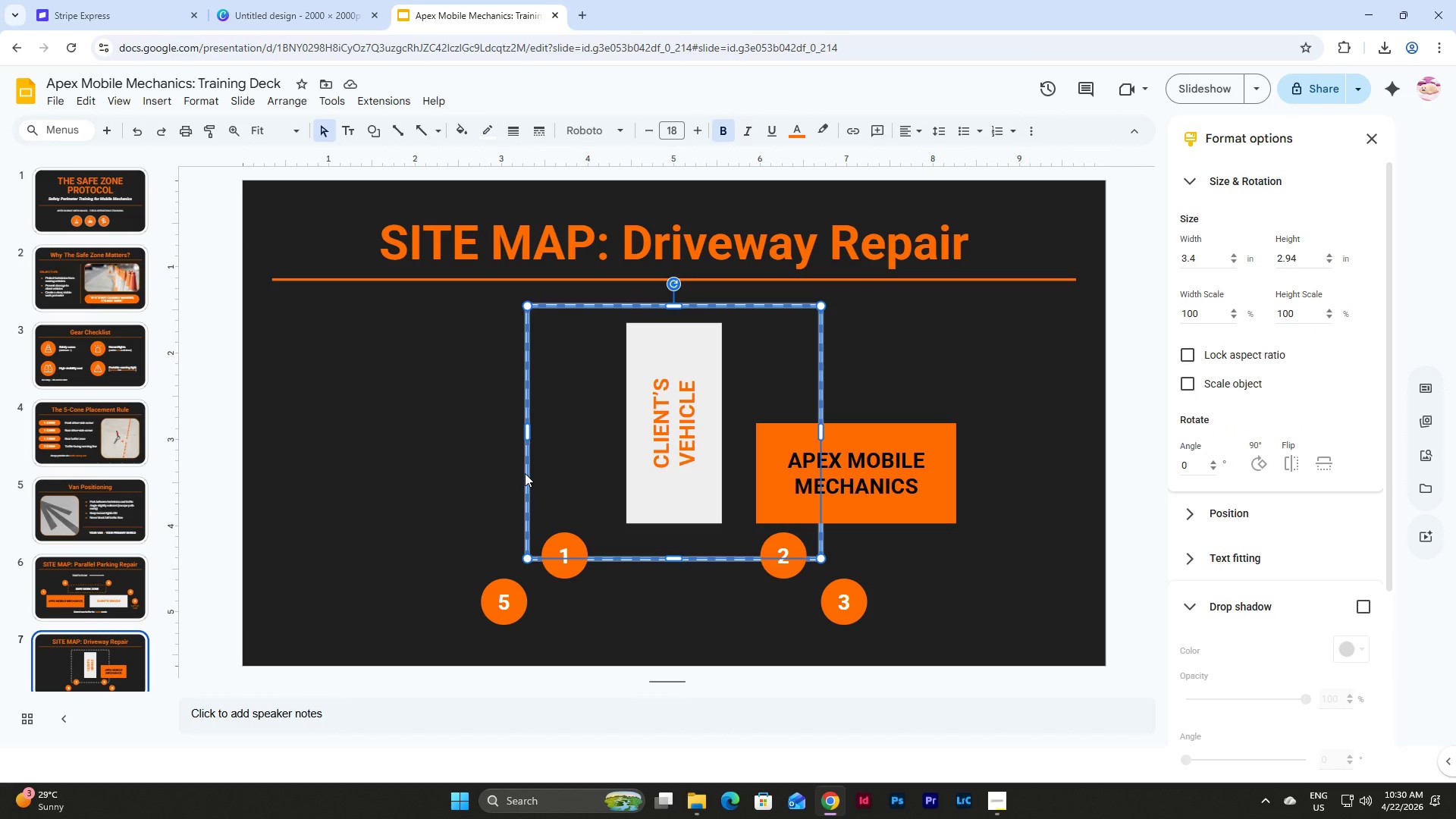 
key(Control+D)
 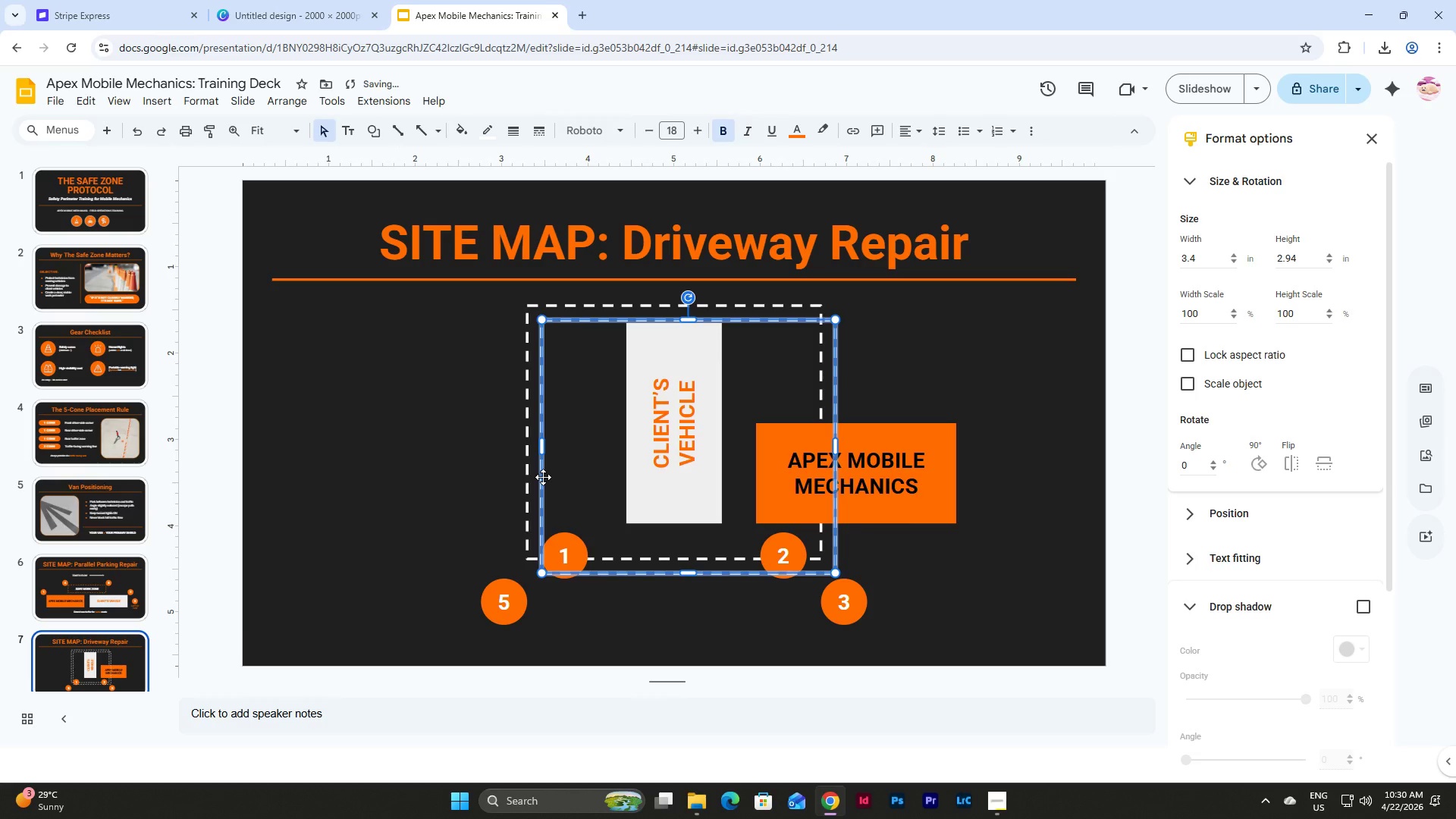 
left_click_drag(start_coordinate=[543, 477], to_coordinate=[235, 466])
 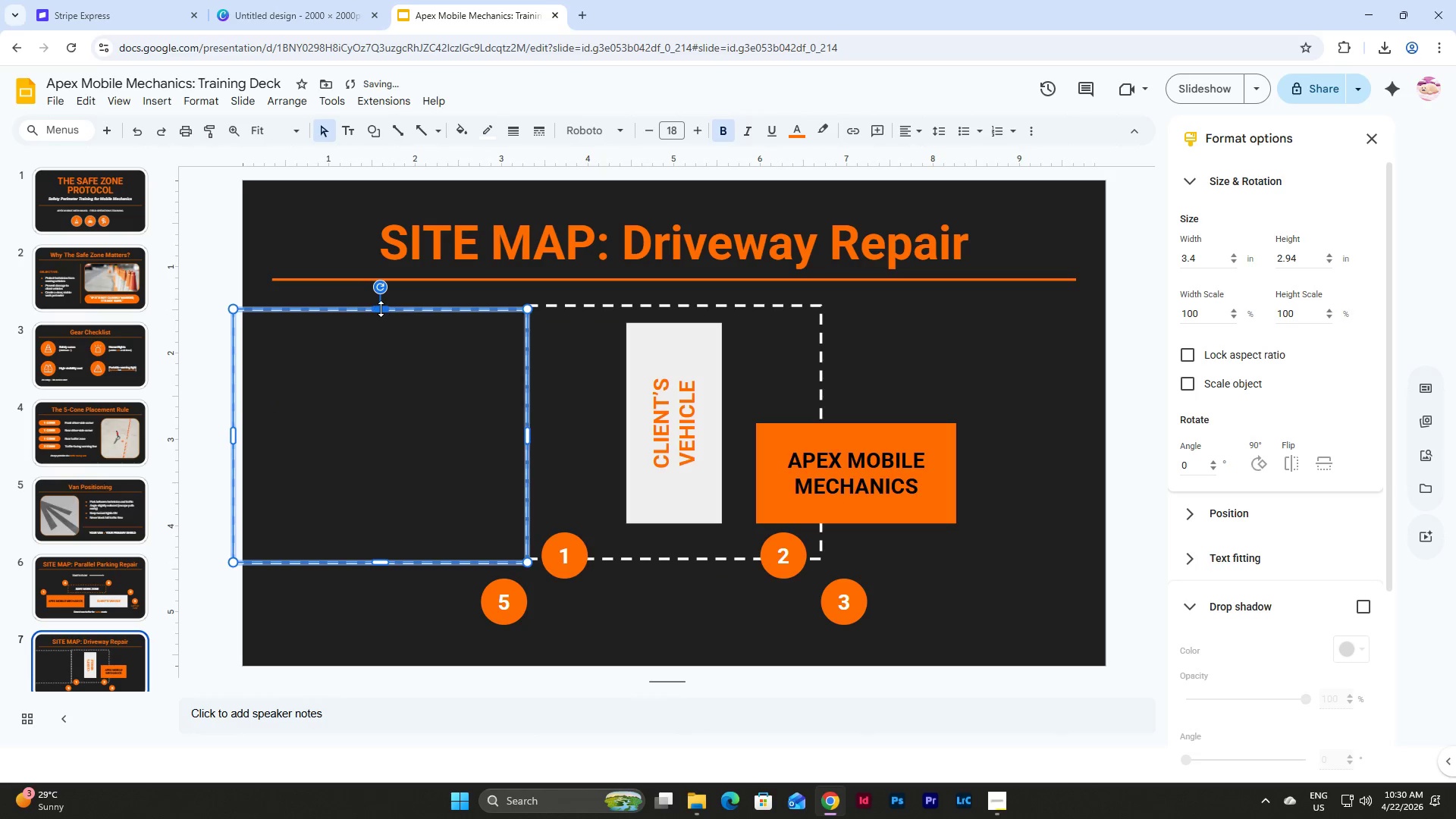 
left_click_drag(start_coordinate=[381, 309], to_coordinate=[381, 496])
 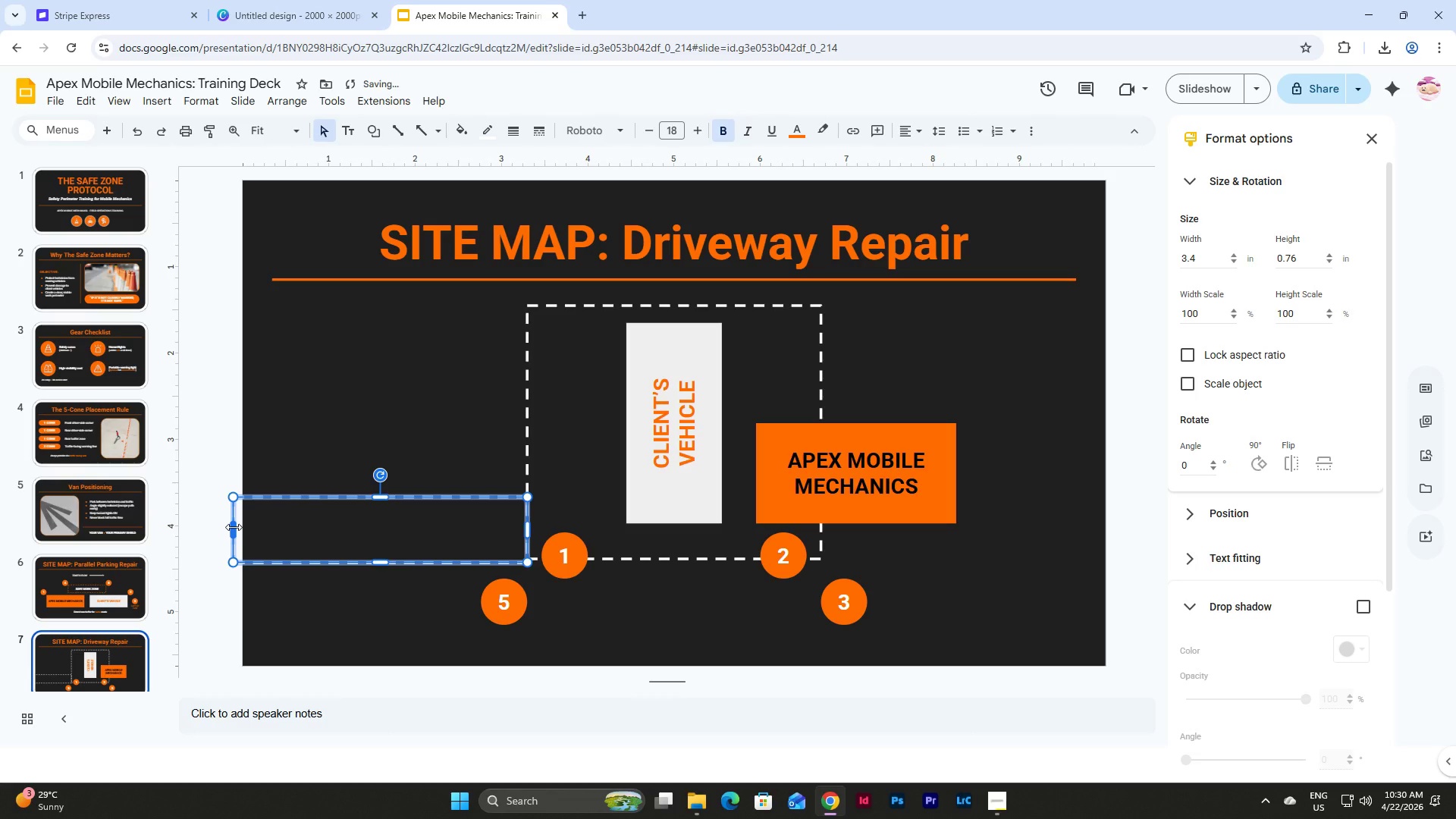 
left_click_drag(start_coordinate=[234, 527], to_coordinate=[271, 523])
 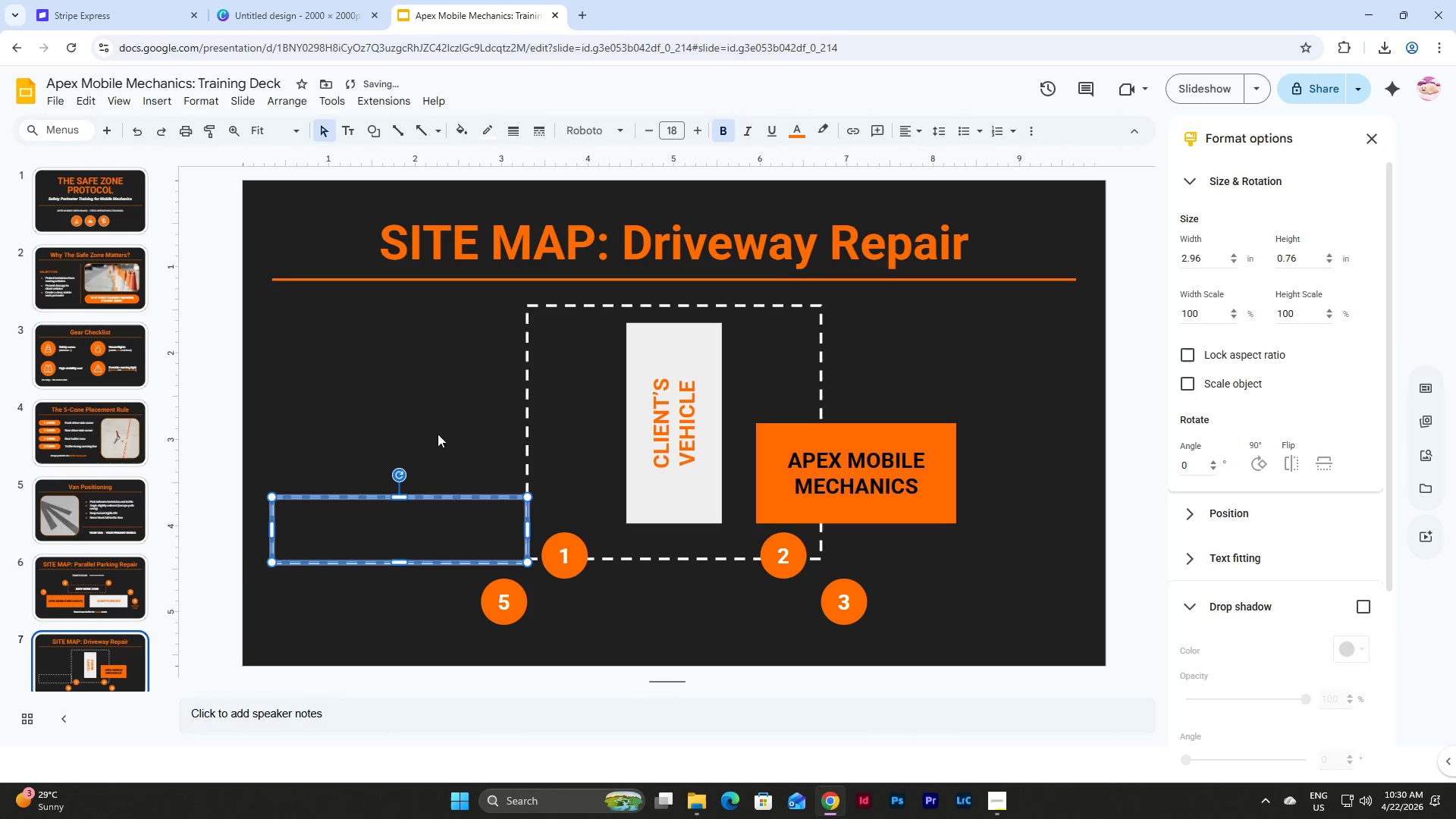 
left_click([455, 431])
 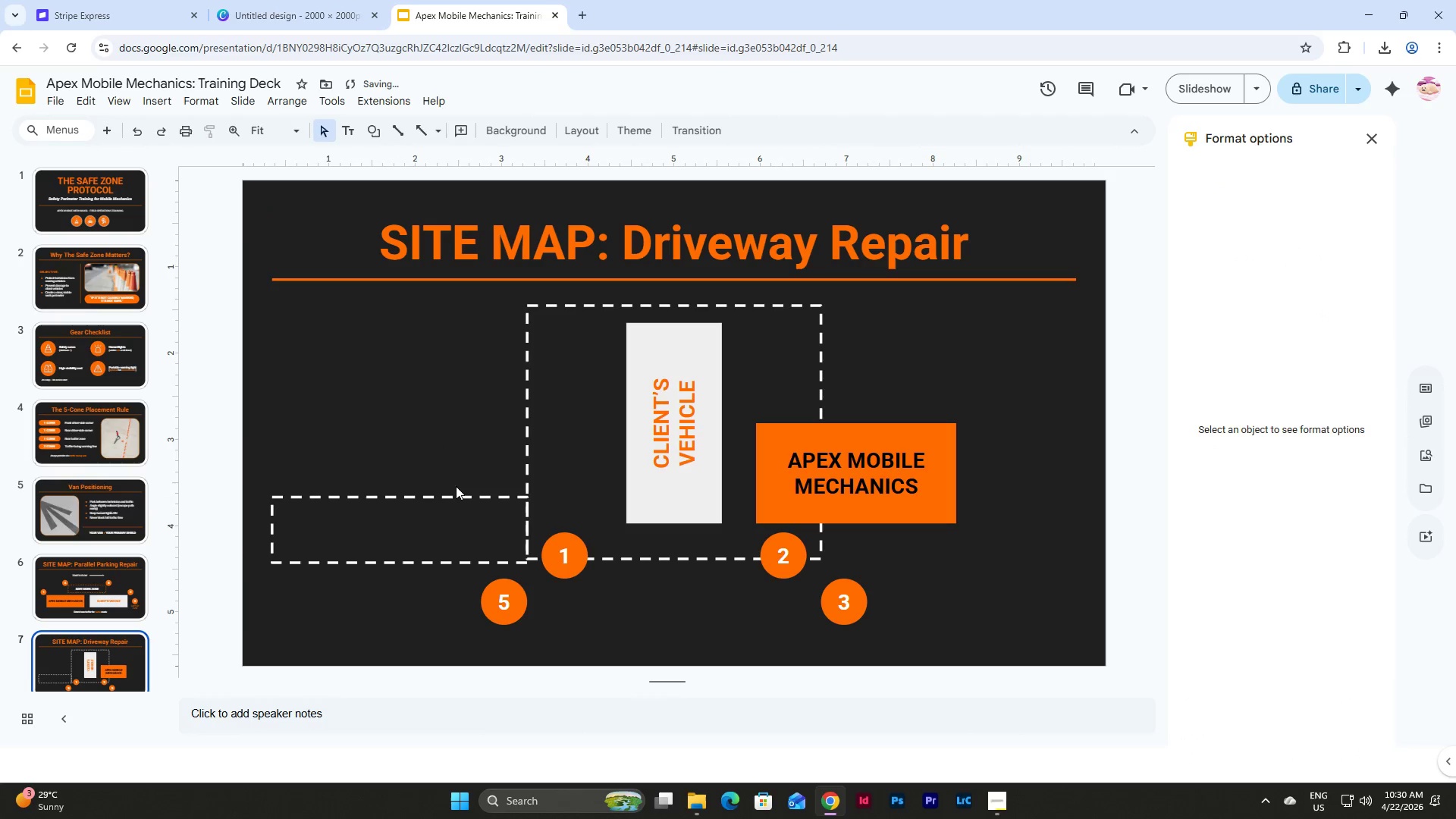 
left_click([454, 494])
 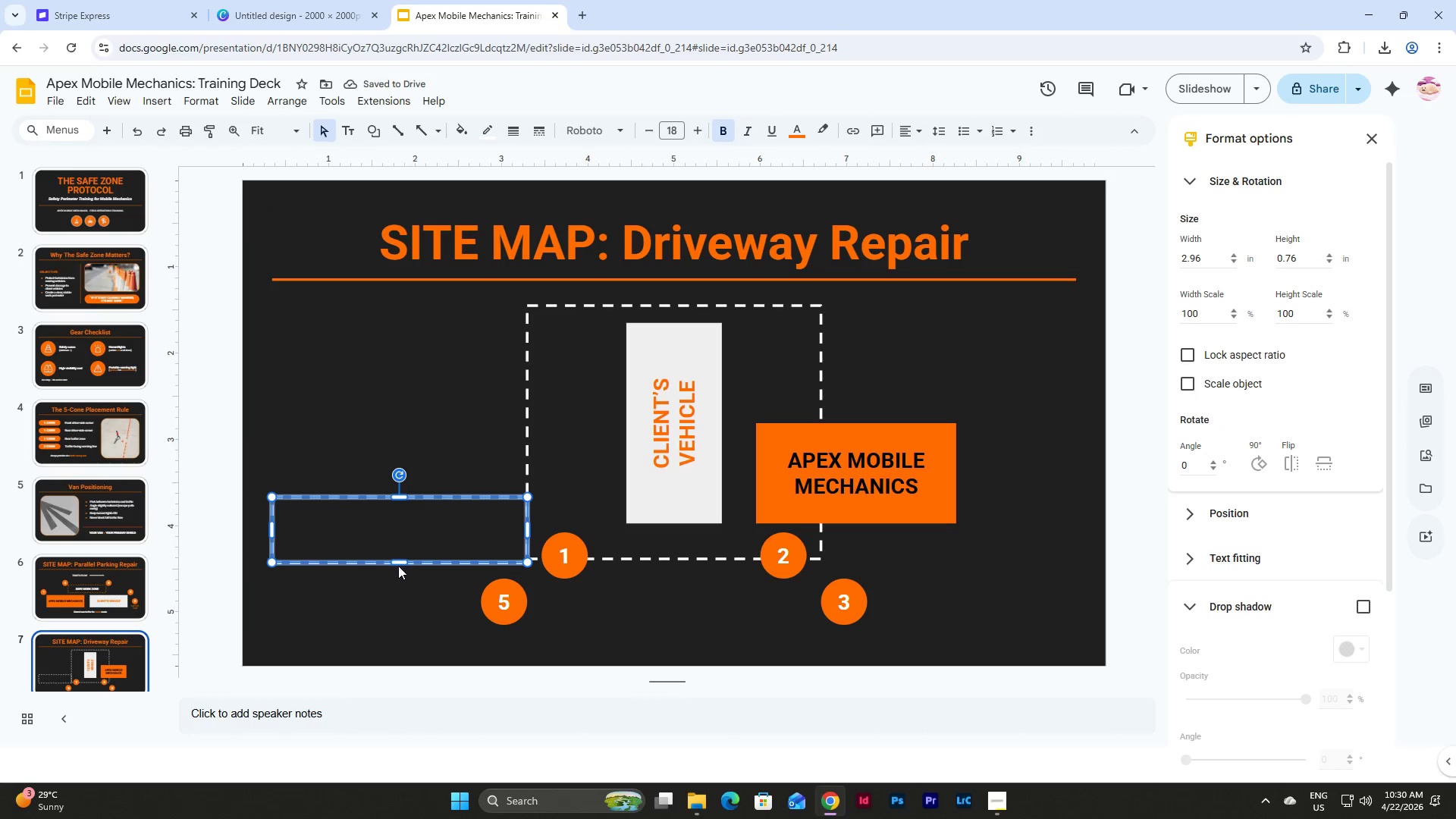 
left_click_drag(start_coordinate=[397, 562], to_coordinate=[397, 558])
 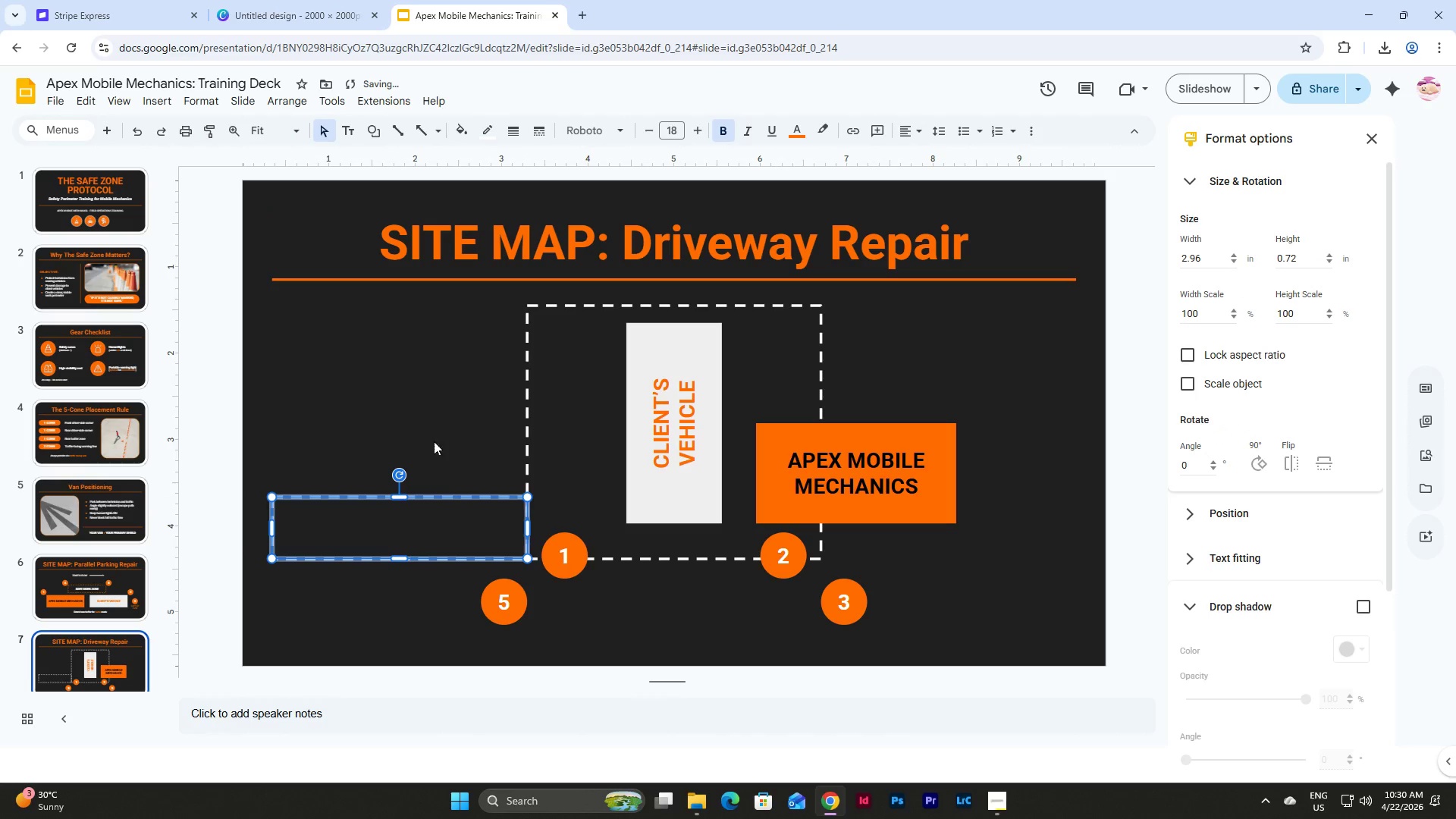 
left_click([438, 418])
 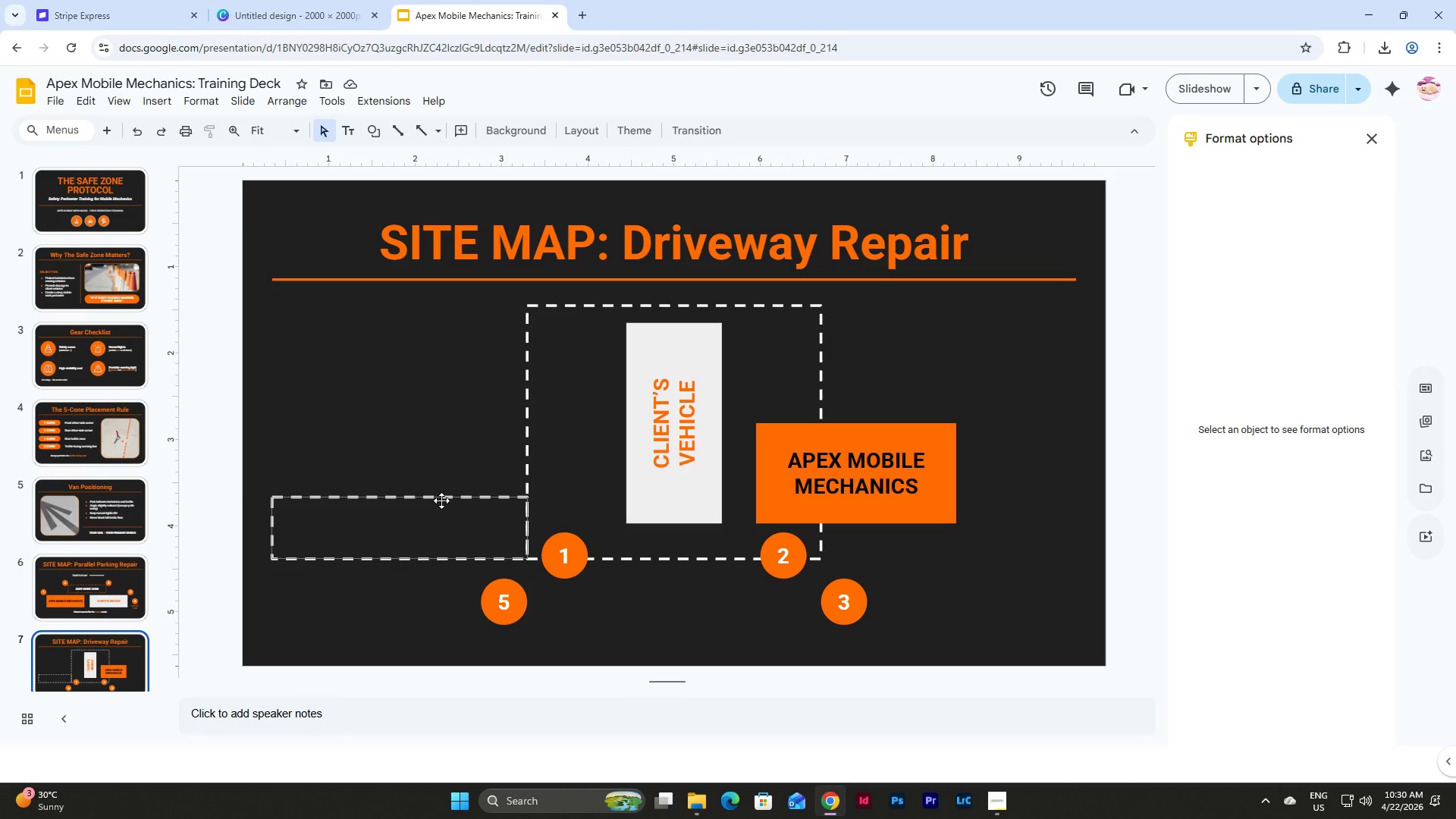 
wait(6.47)
 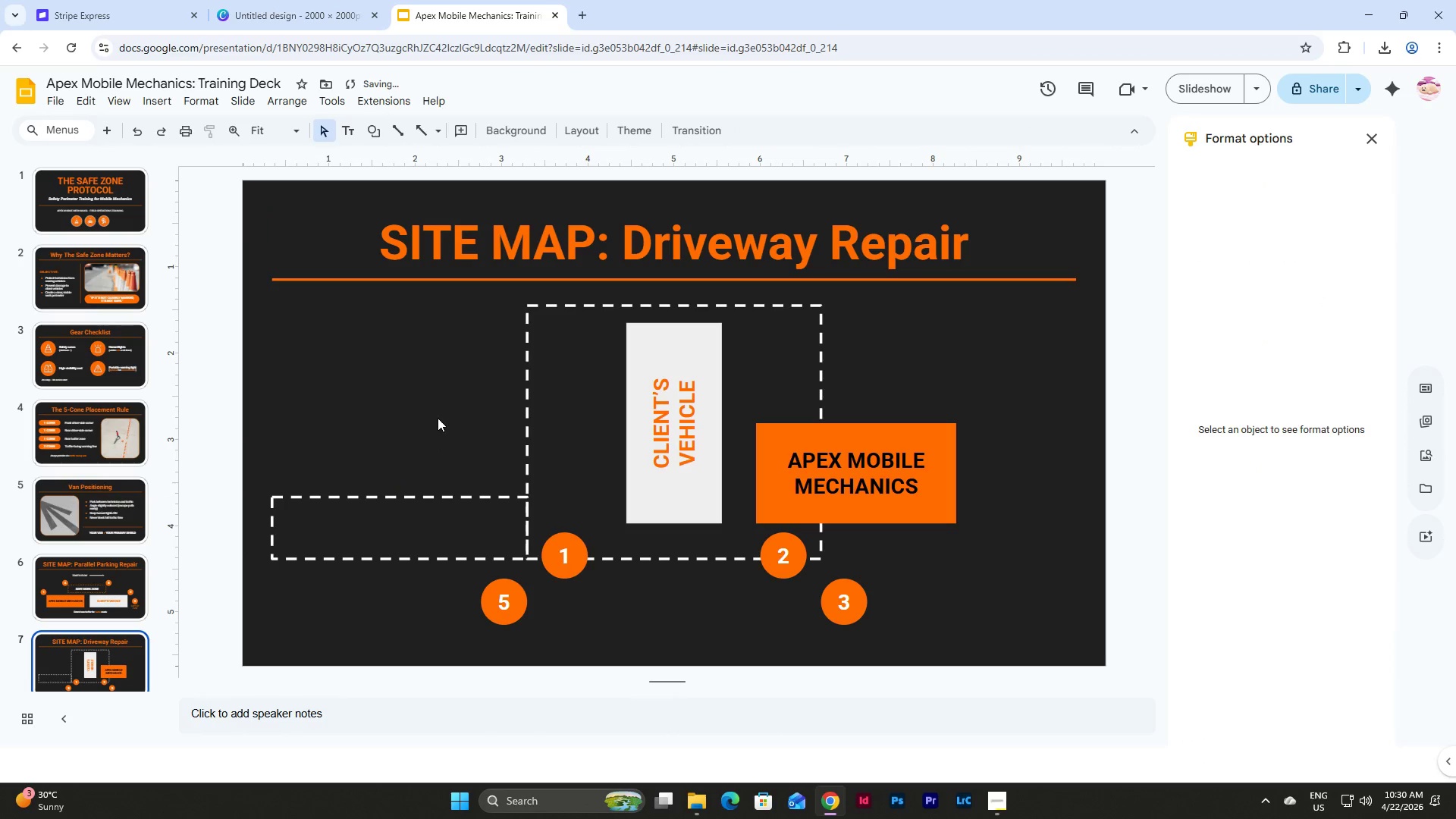 
left_click([441, 500])
 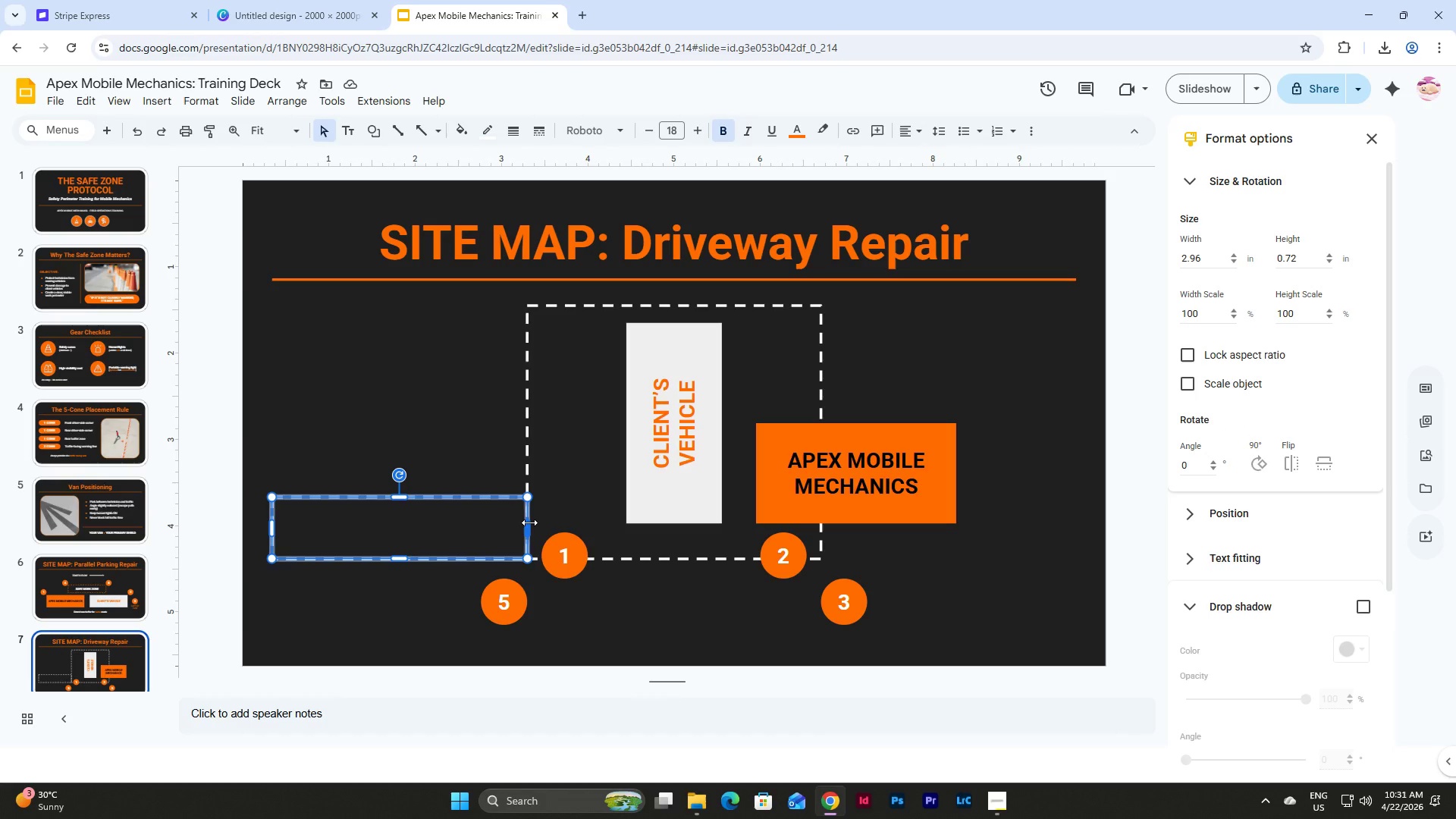 
left_click_drag(start_coordinate=[529, 522], to_coordinate=[518, 526])
 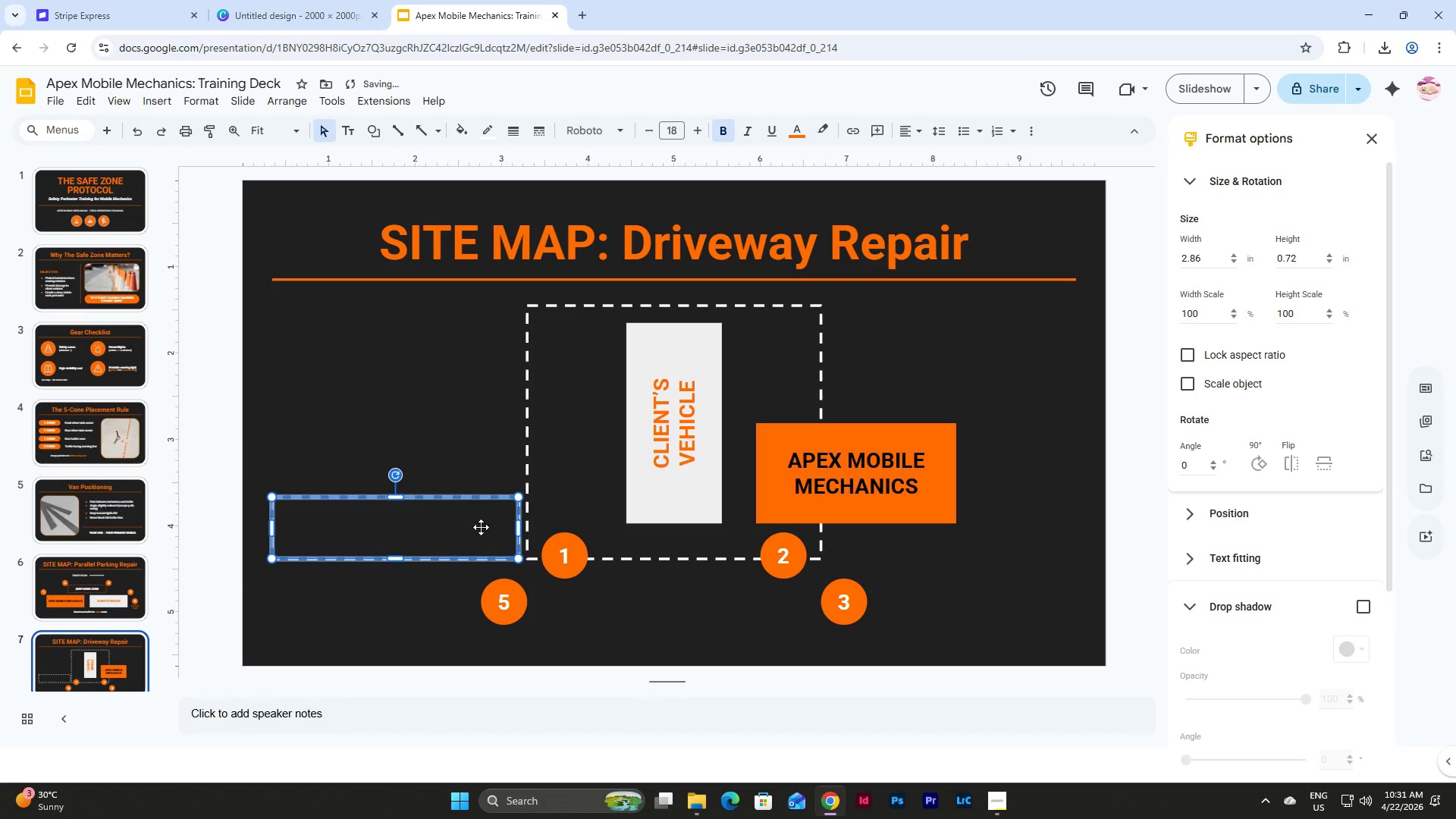 
left_click([480, 527])
 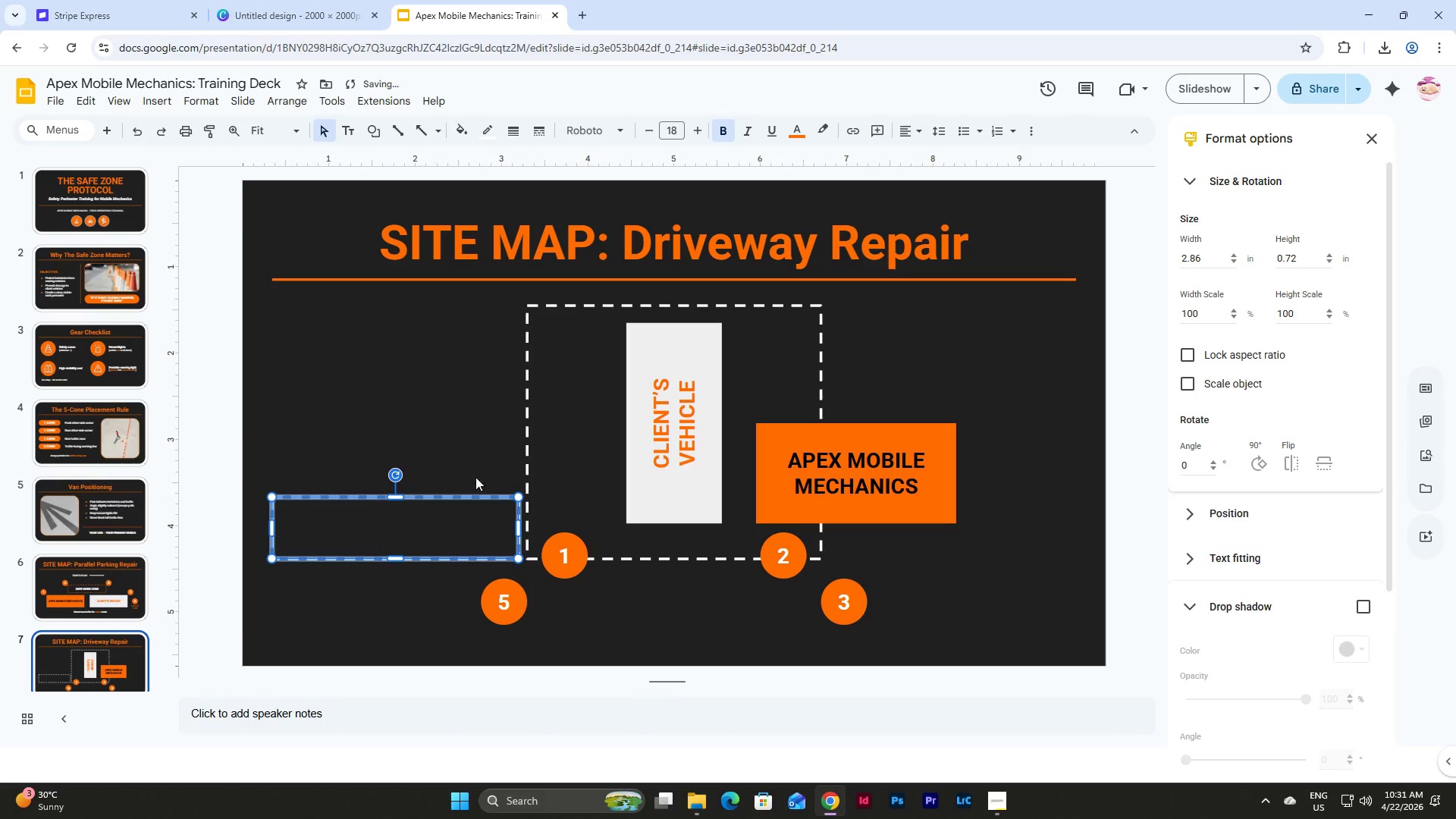 
left_click([475, 466])
 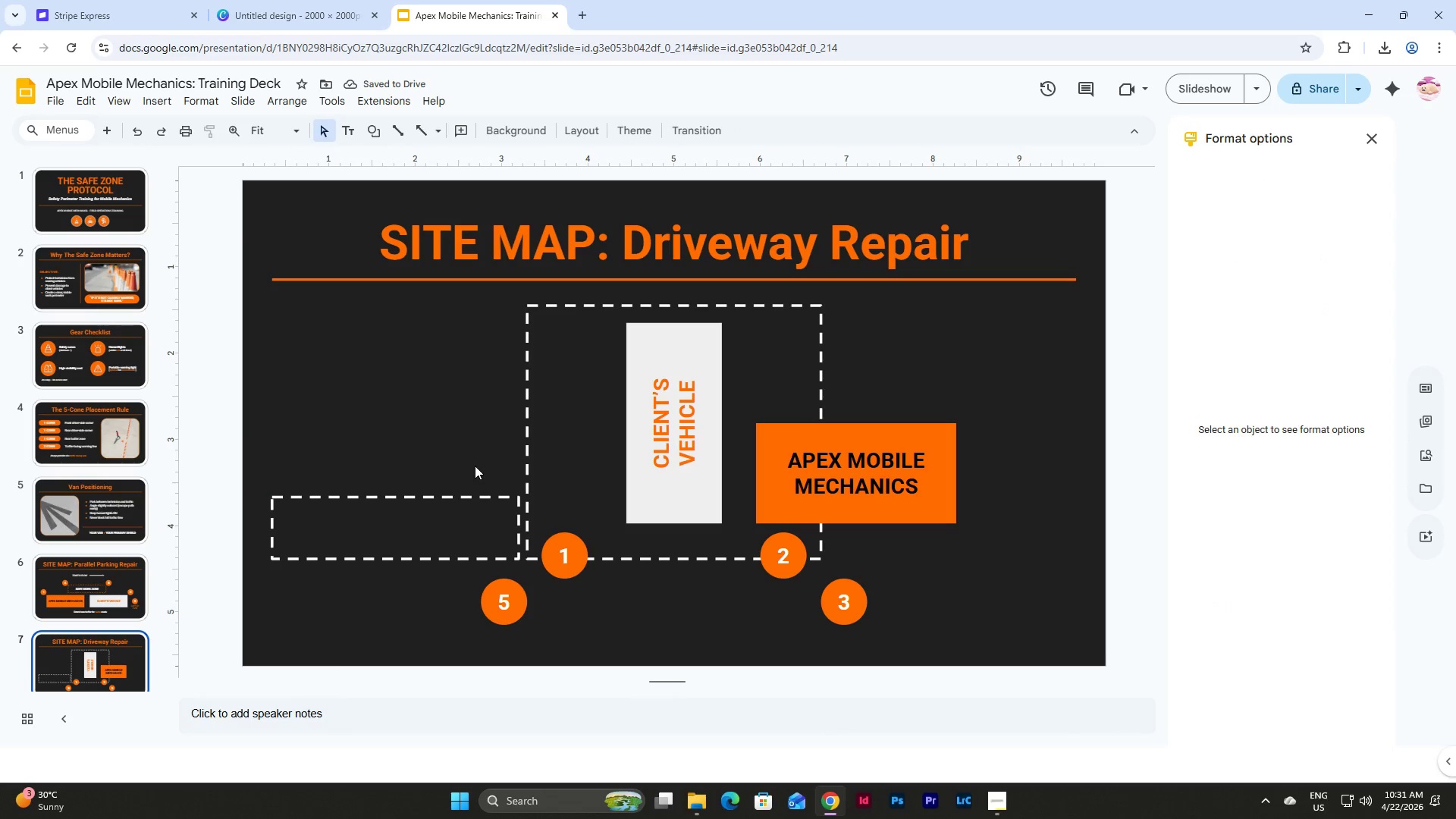 
left_click([513, 525])
 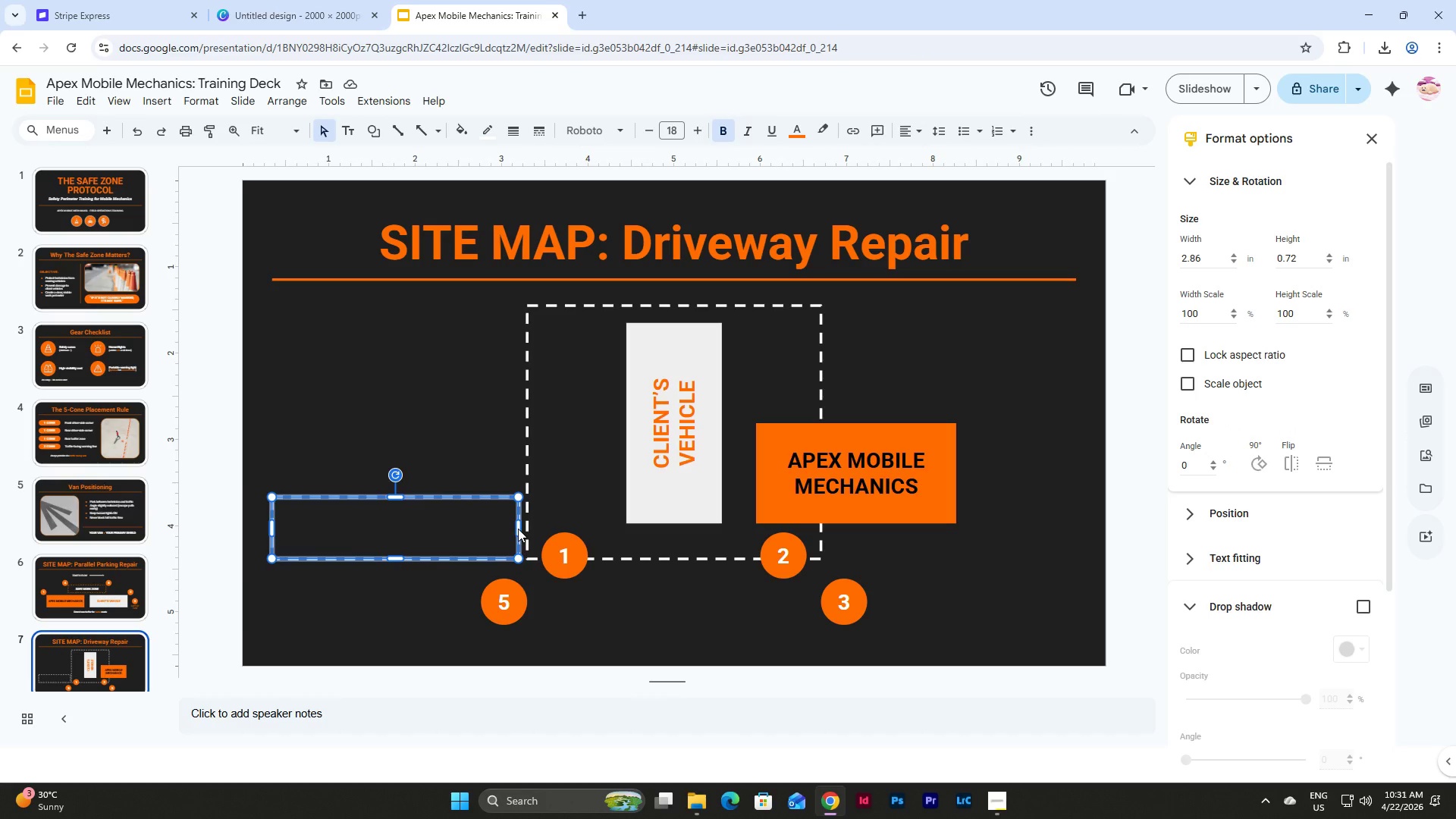 
left_click_drag(start_coordinate=[516, 529], to_coordinate=[499, 532])
 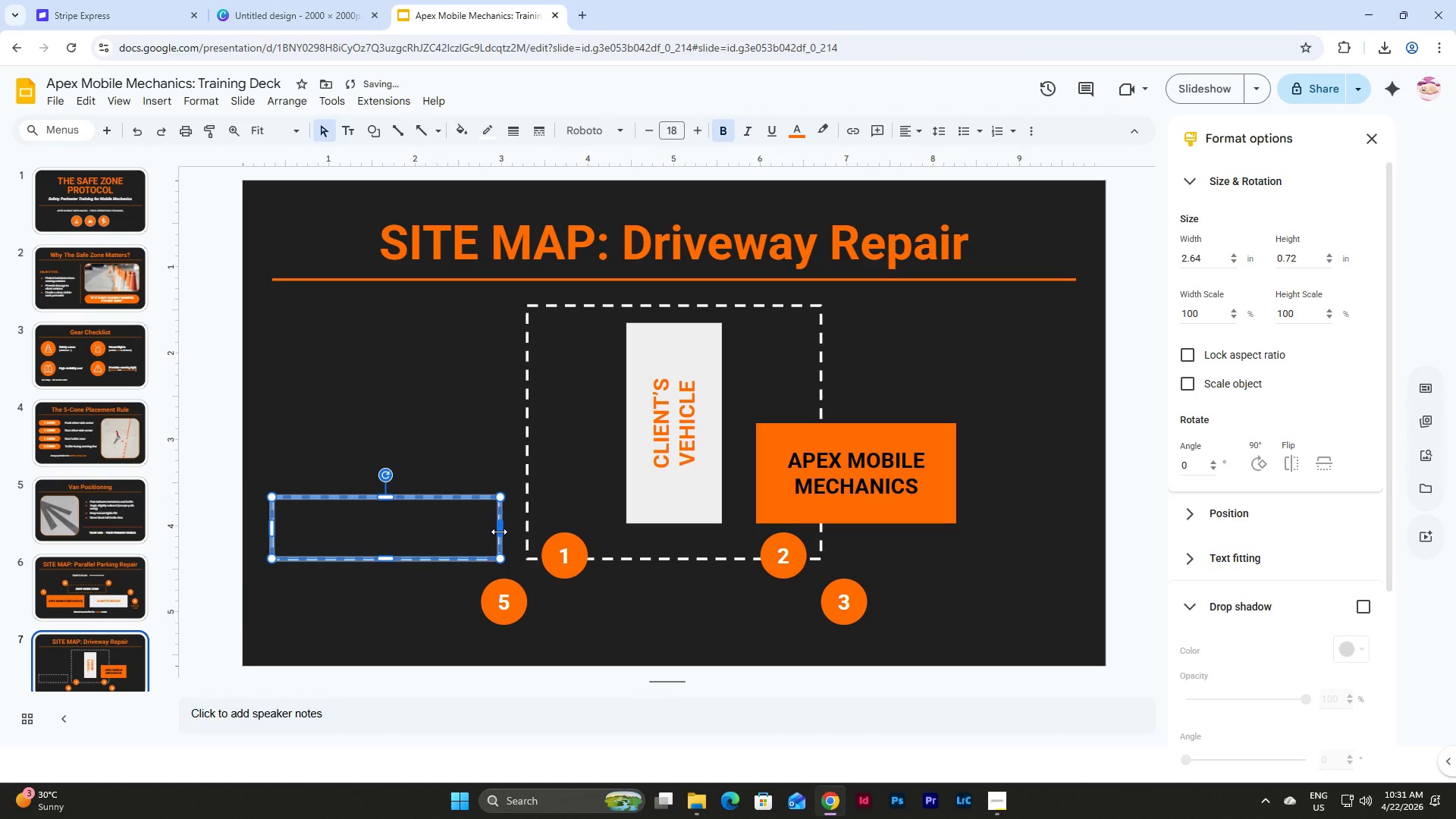 
left_click_drag(start_coordinate=[499, 532], to_coordinate=[508, 532])
 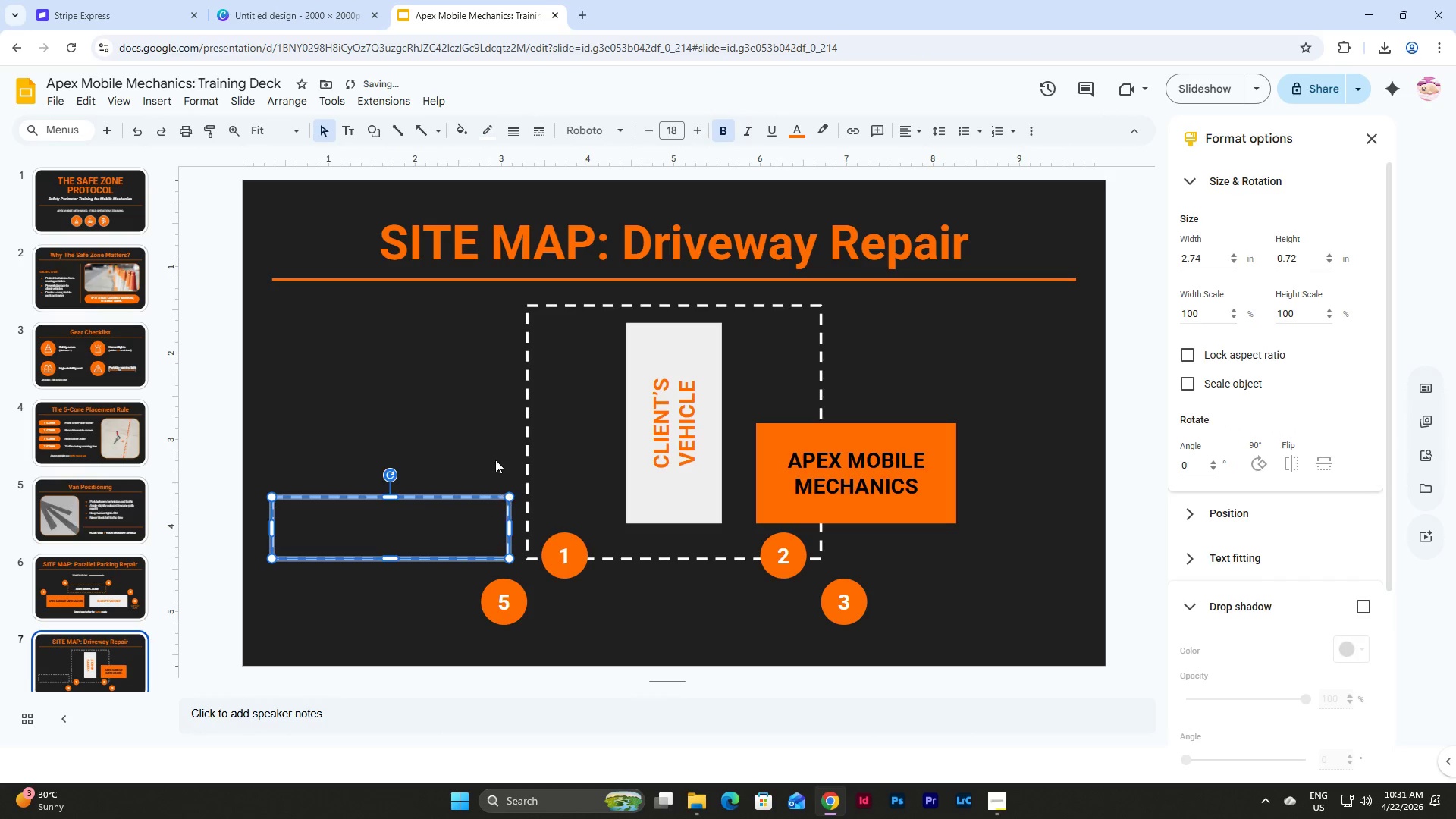 
left_click([495, 455])
 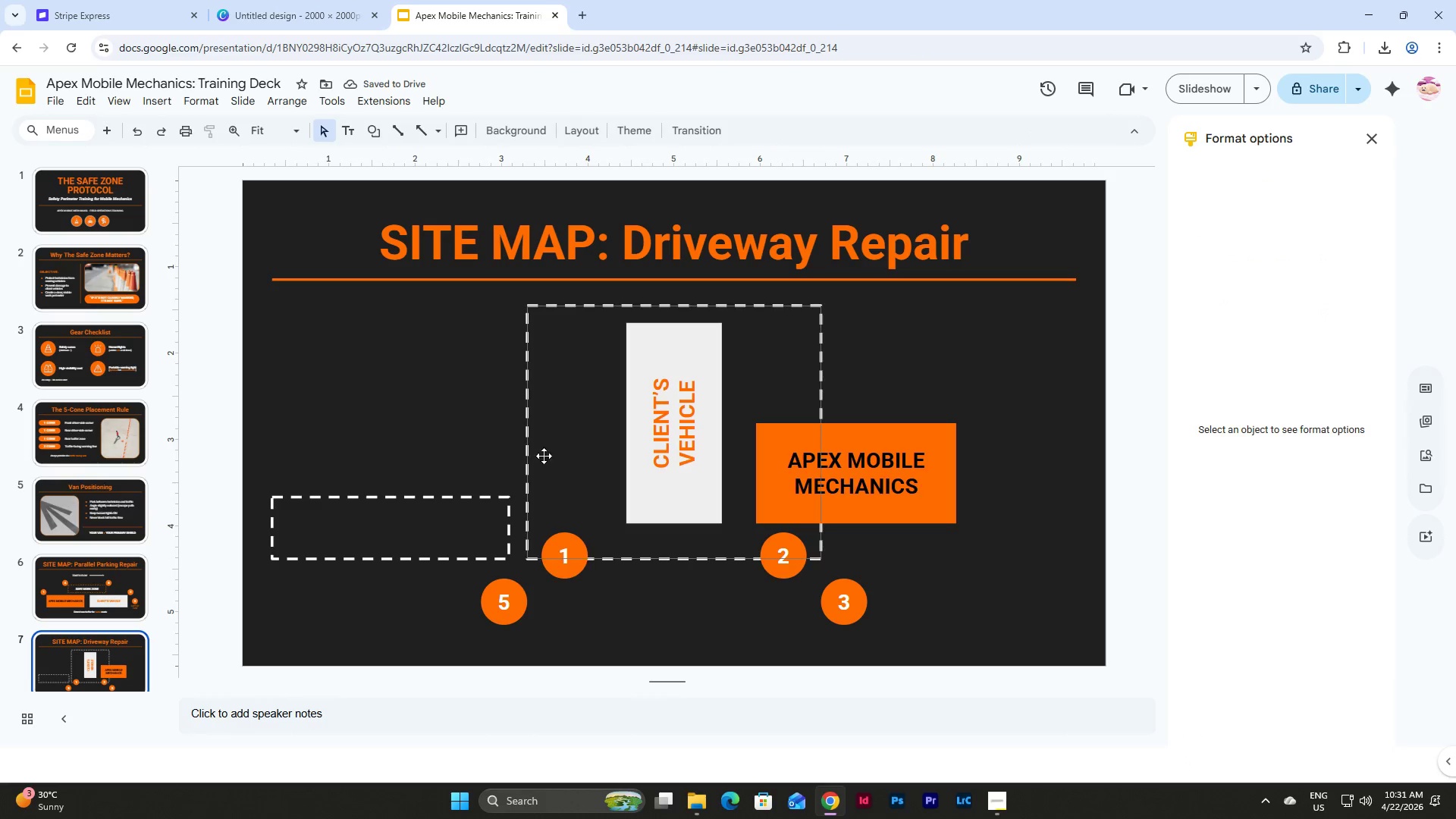 
left_click([501, 594])
 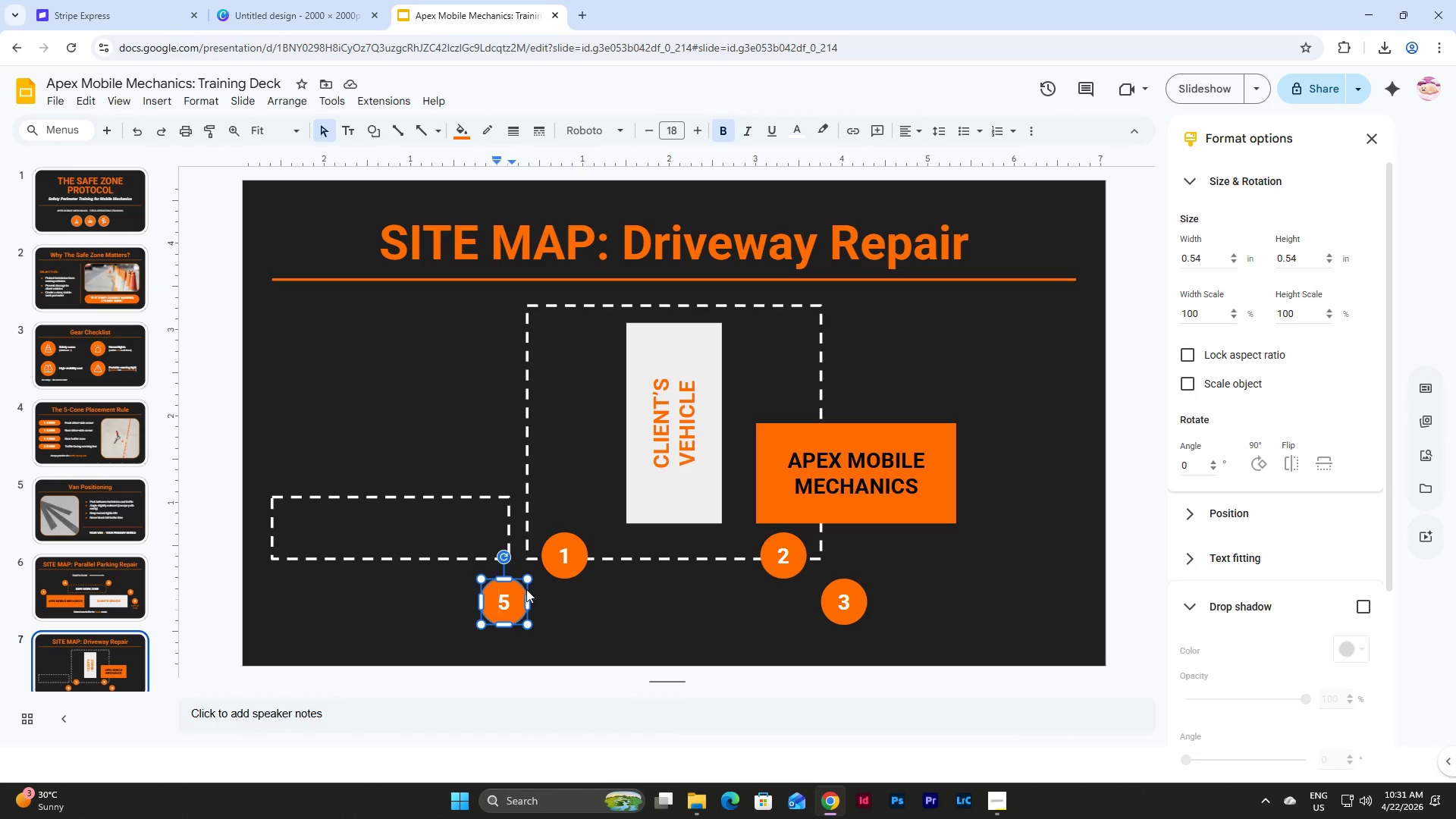 
left_click([522, 620])
 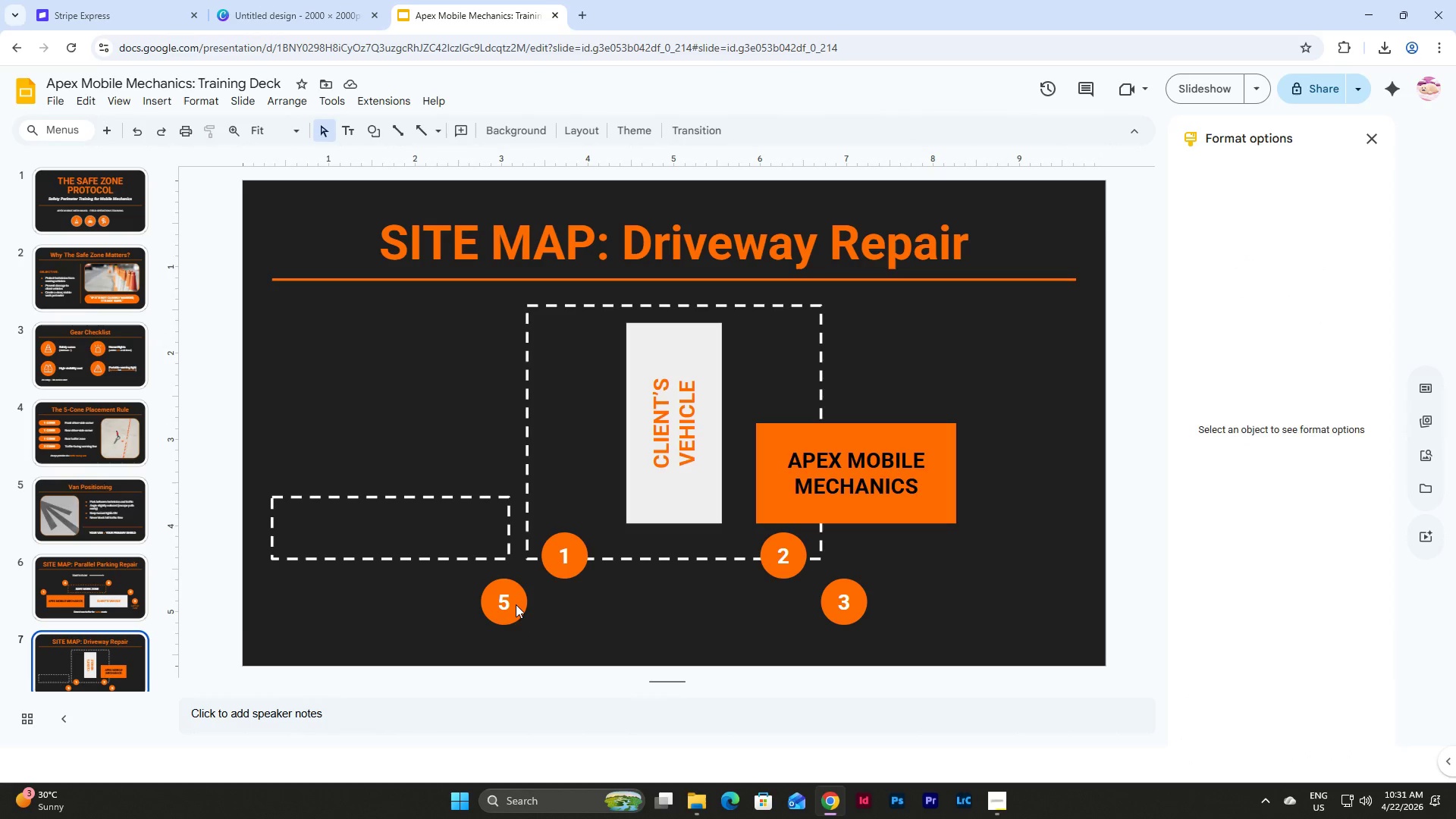 
left_click([516, 604])
 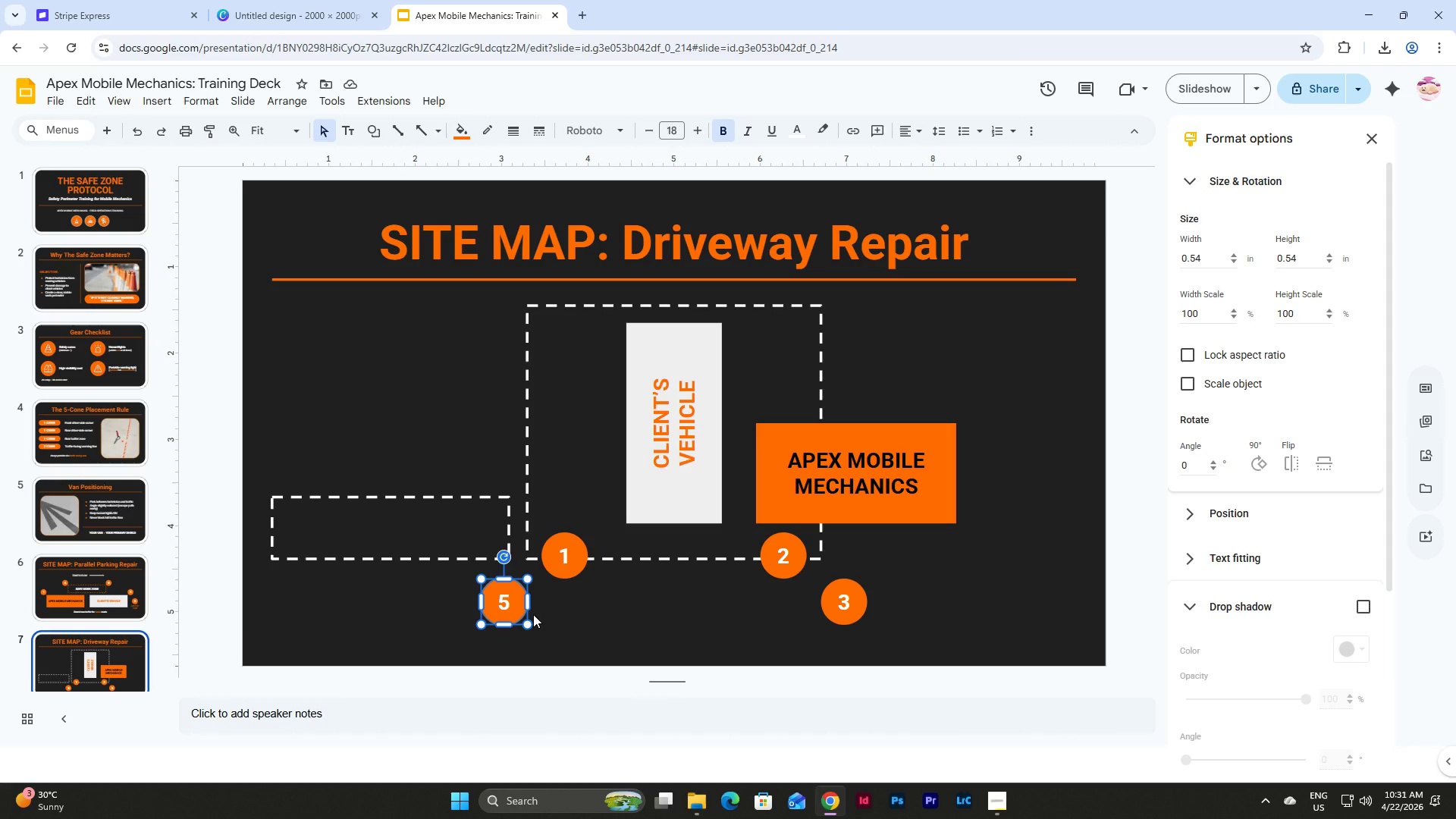 
key(Control+D)
 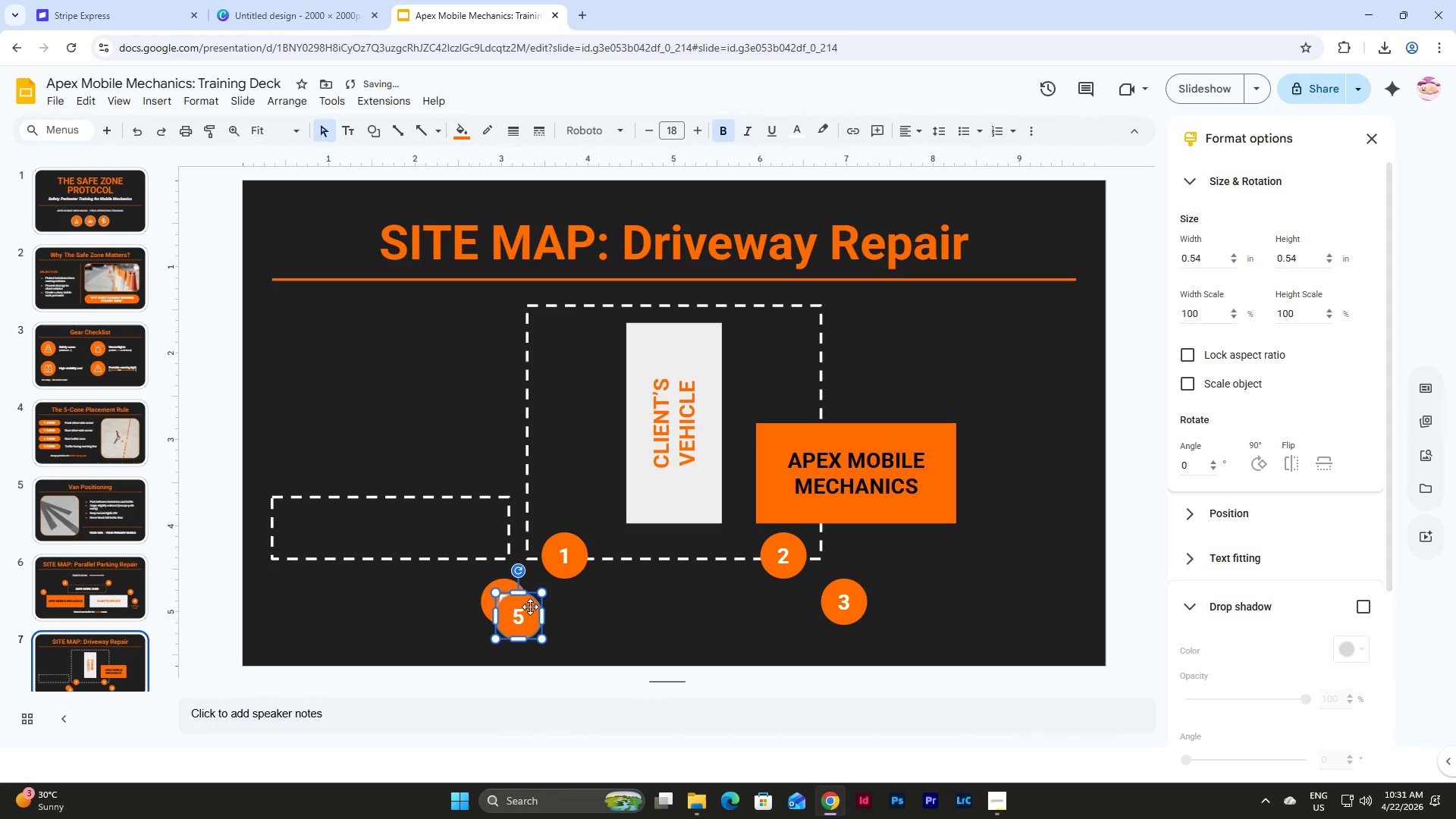 
left_click_drag(start_coordinate=[530, 607], to_coordinate=[440, 520])
 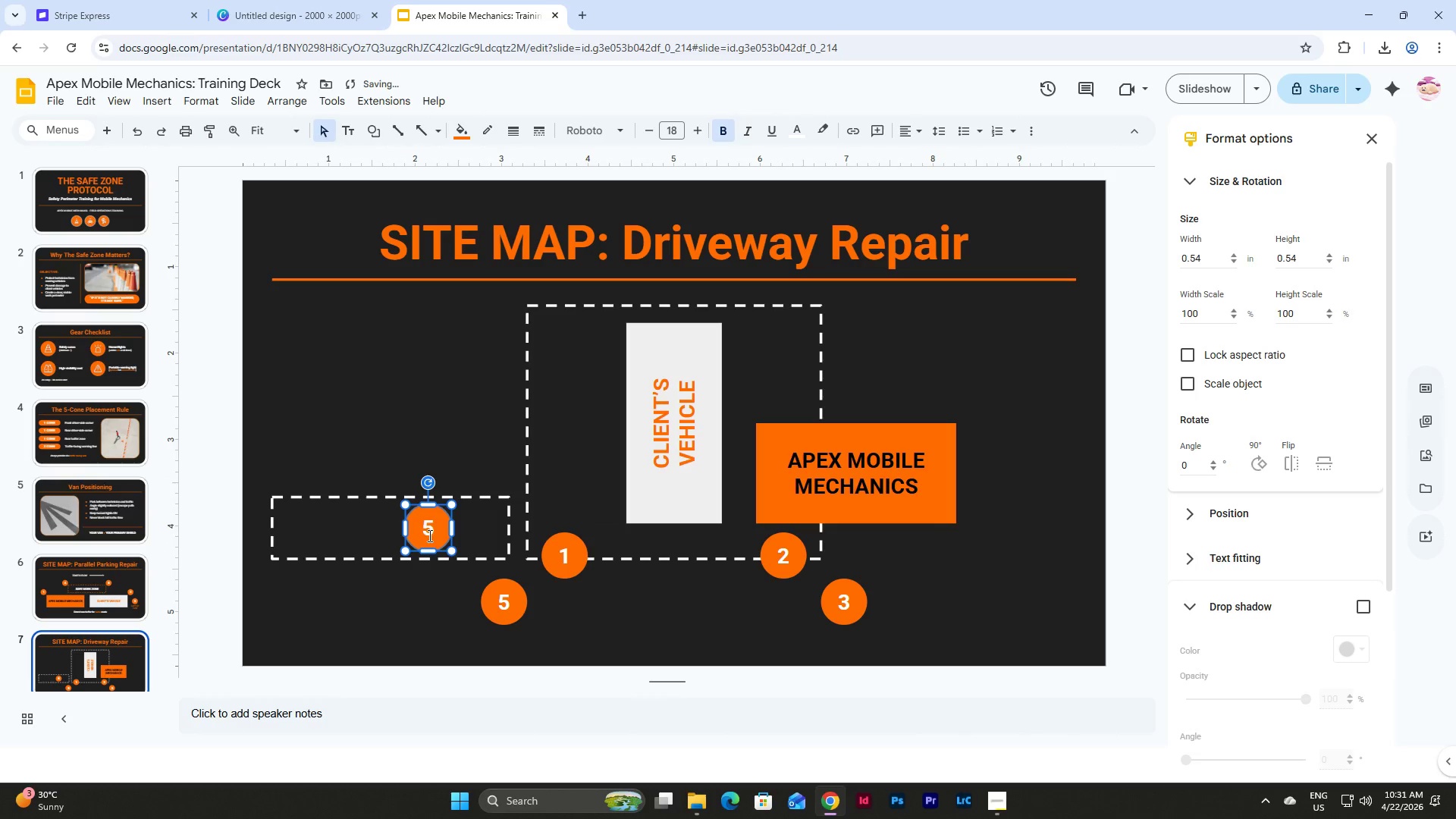 
left_click([428, 530])
 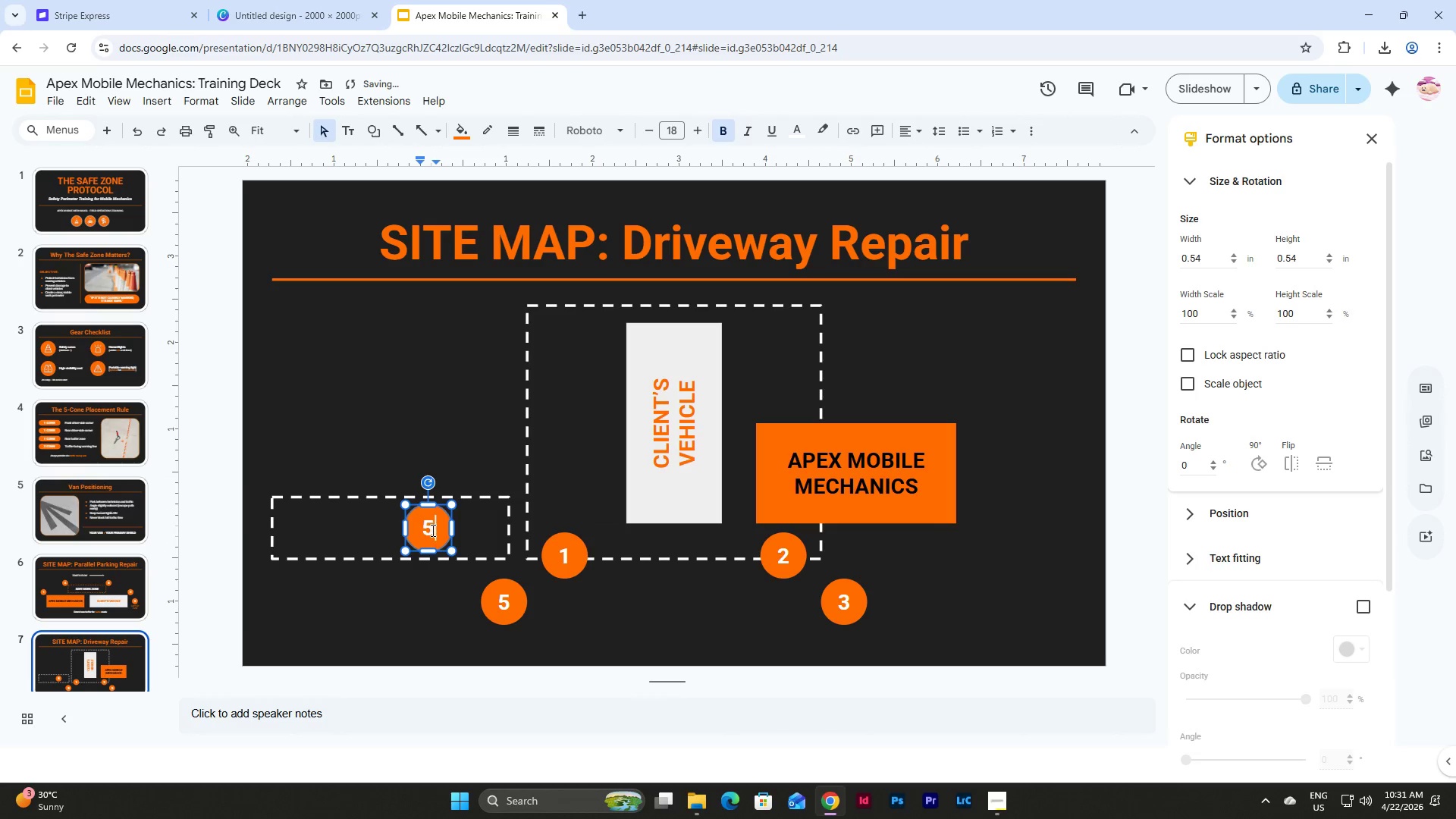 
left_click_drag(start_coordinate=[431, 530], to_coordinate=[425, 529])
 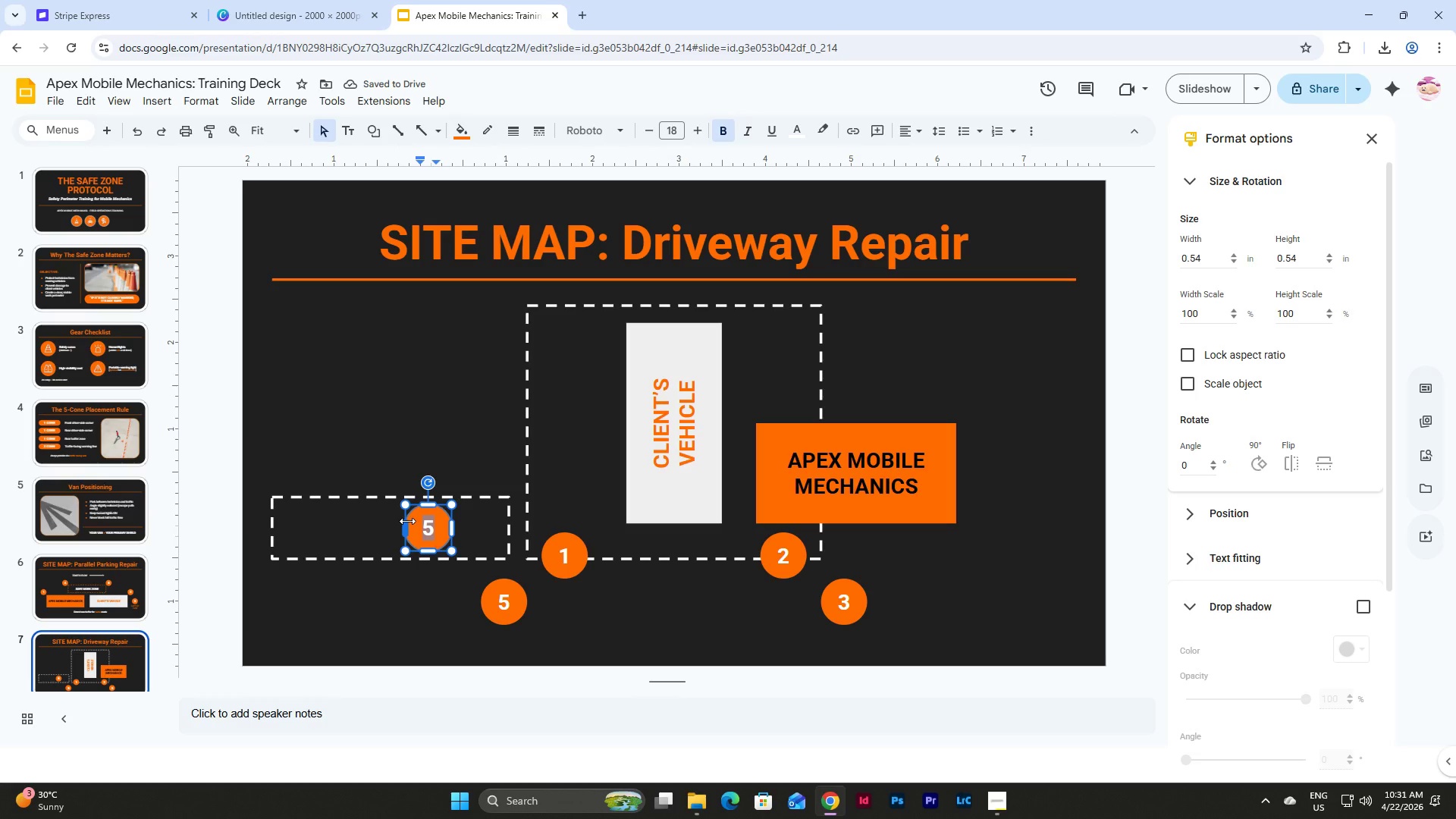 
key(Numpad4)
 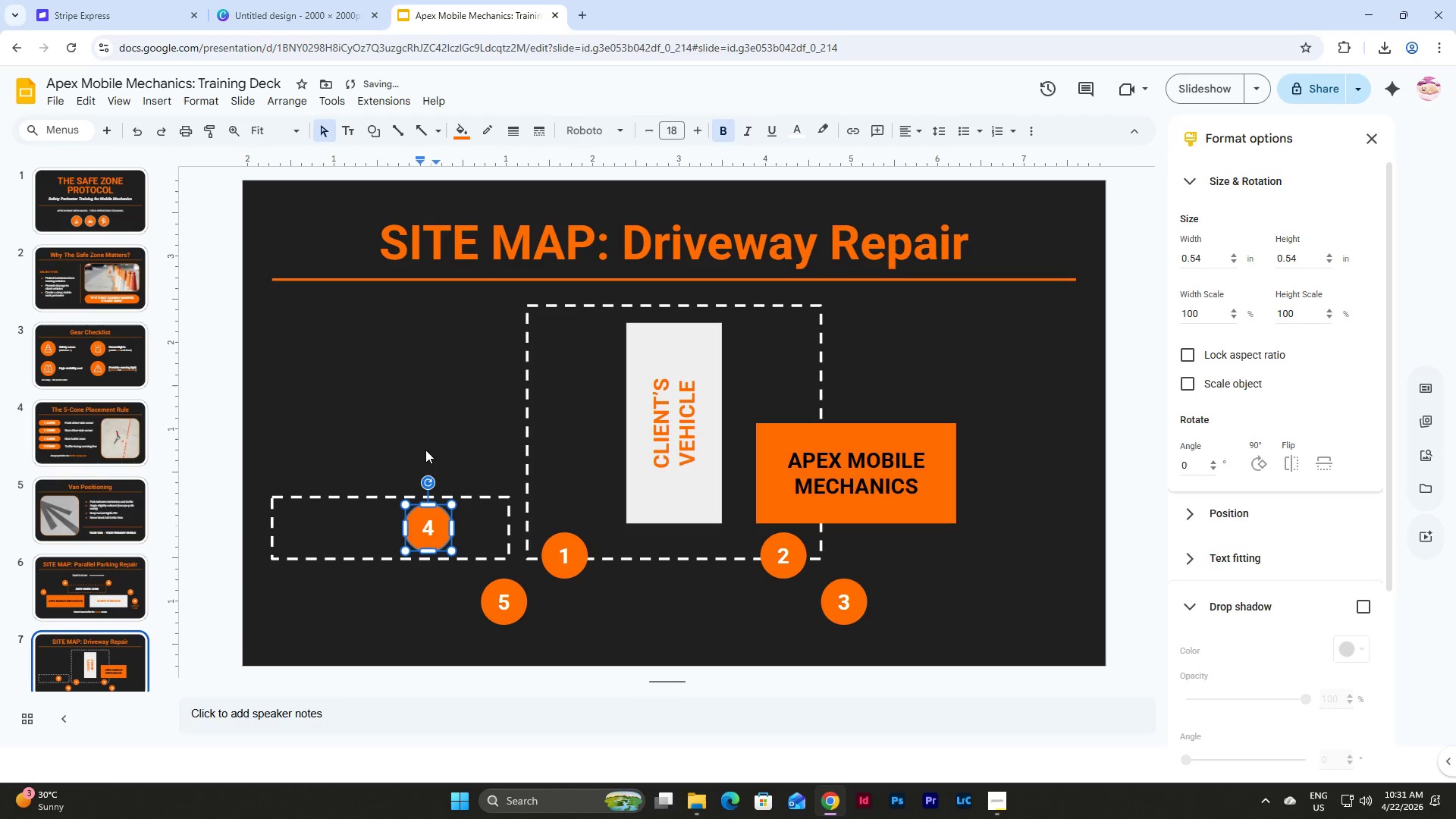 
left_click([428, 390])
 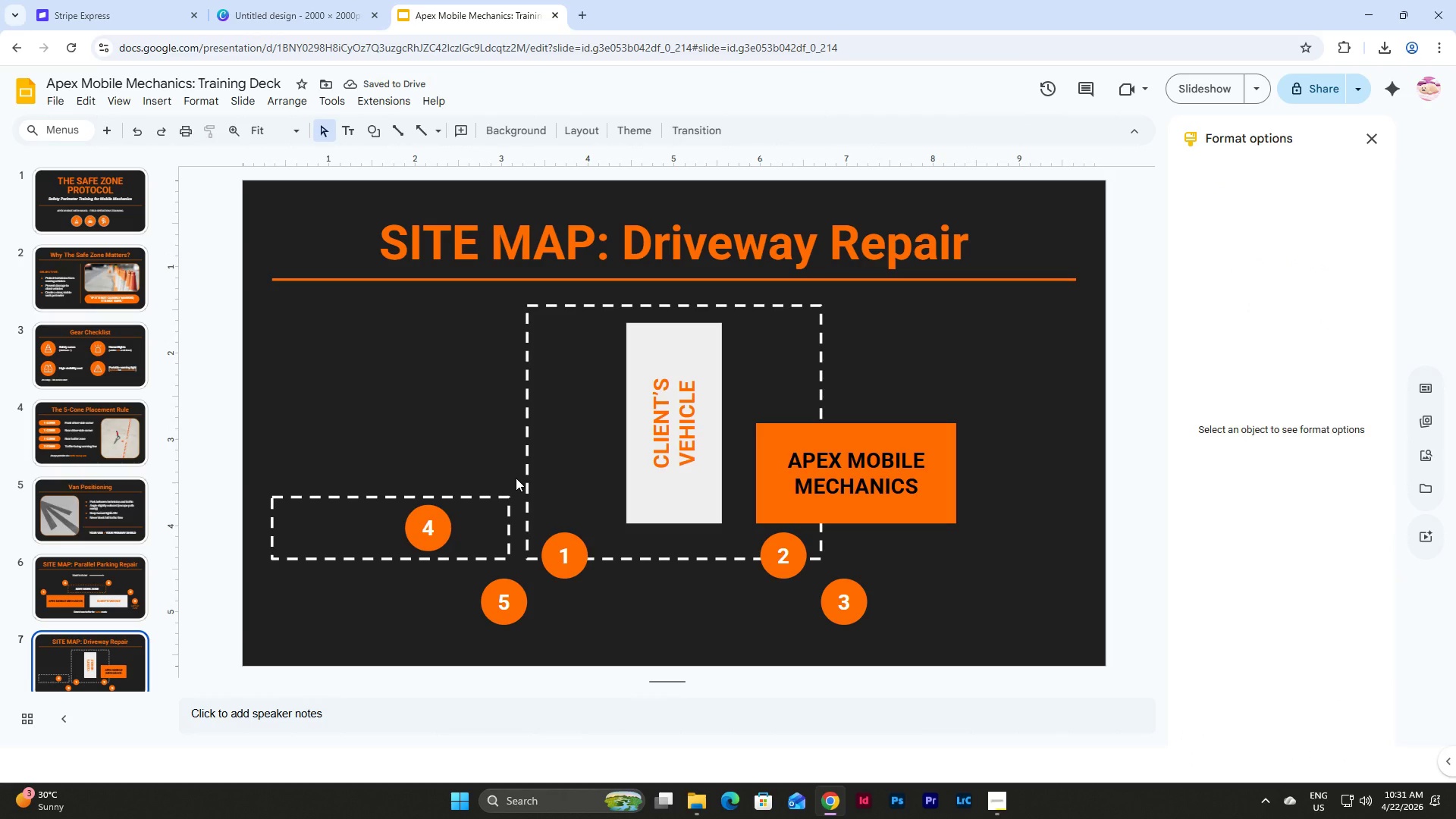 
wait(5.45)
 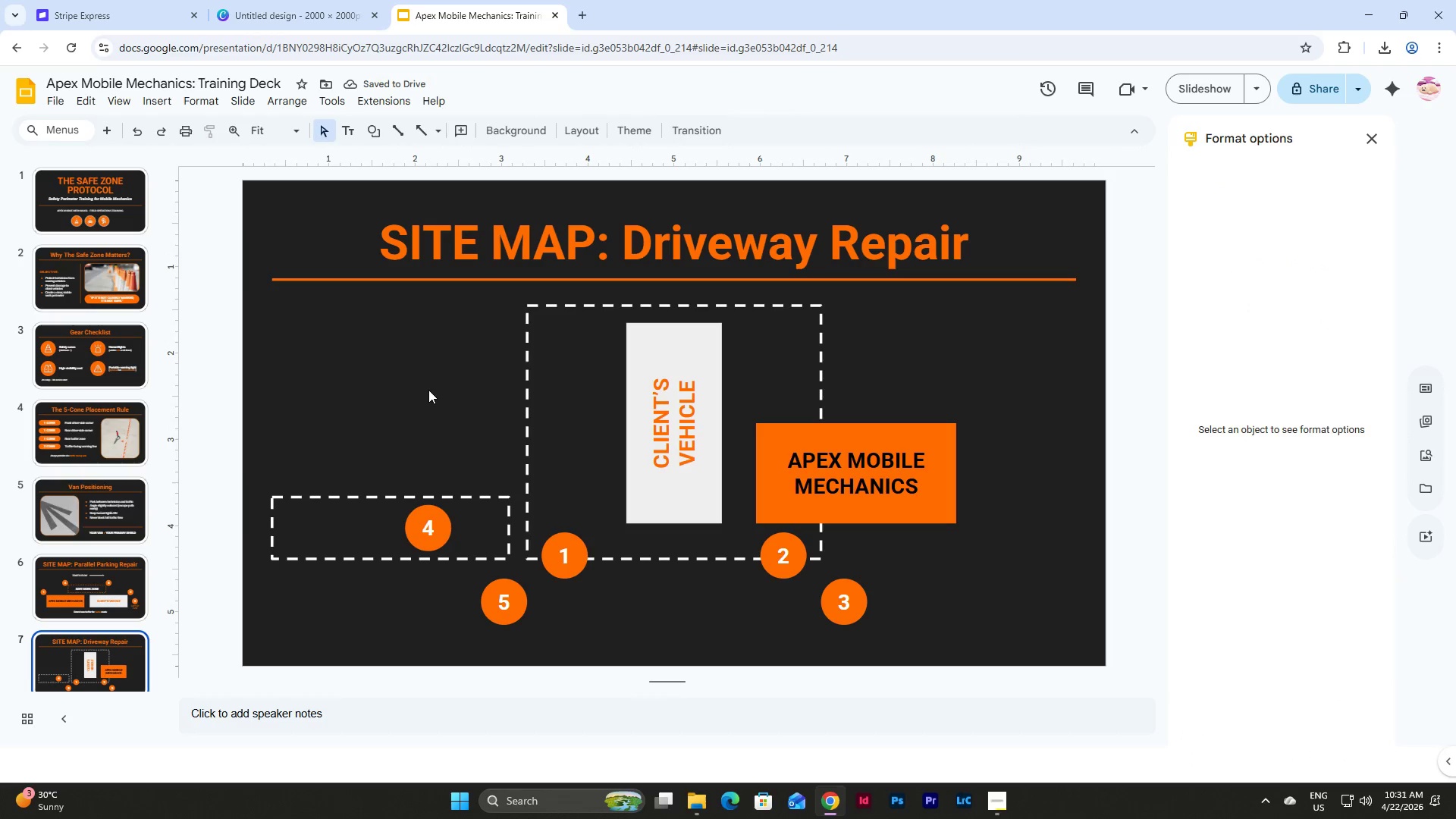 
left_click([479, 497])
 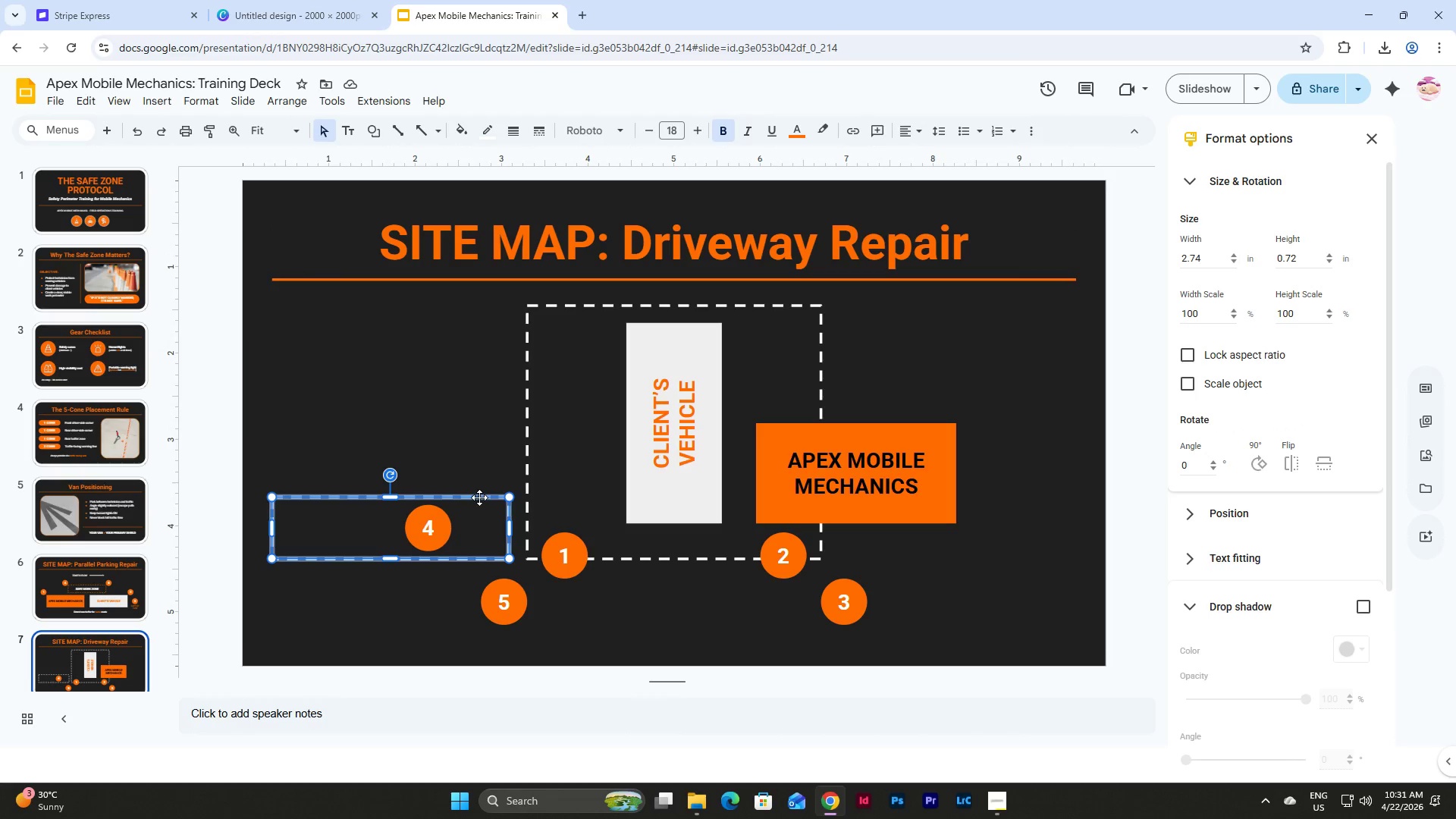 
key(Control+D)
 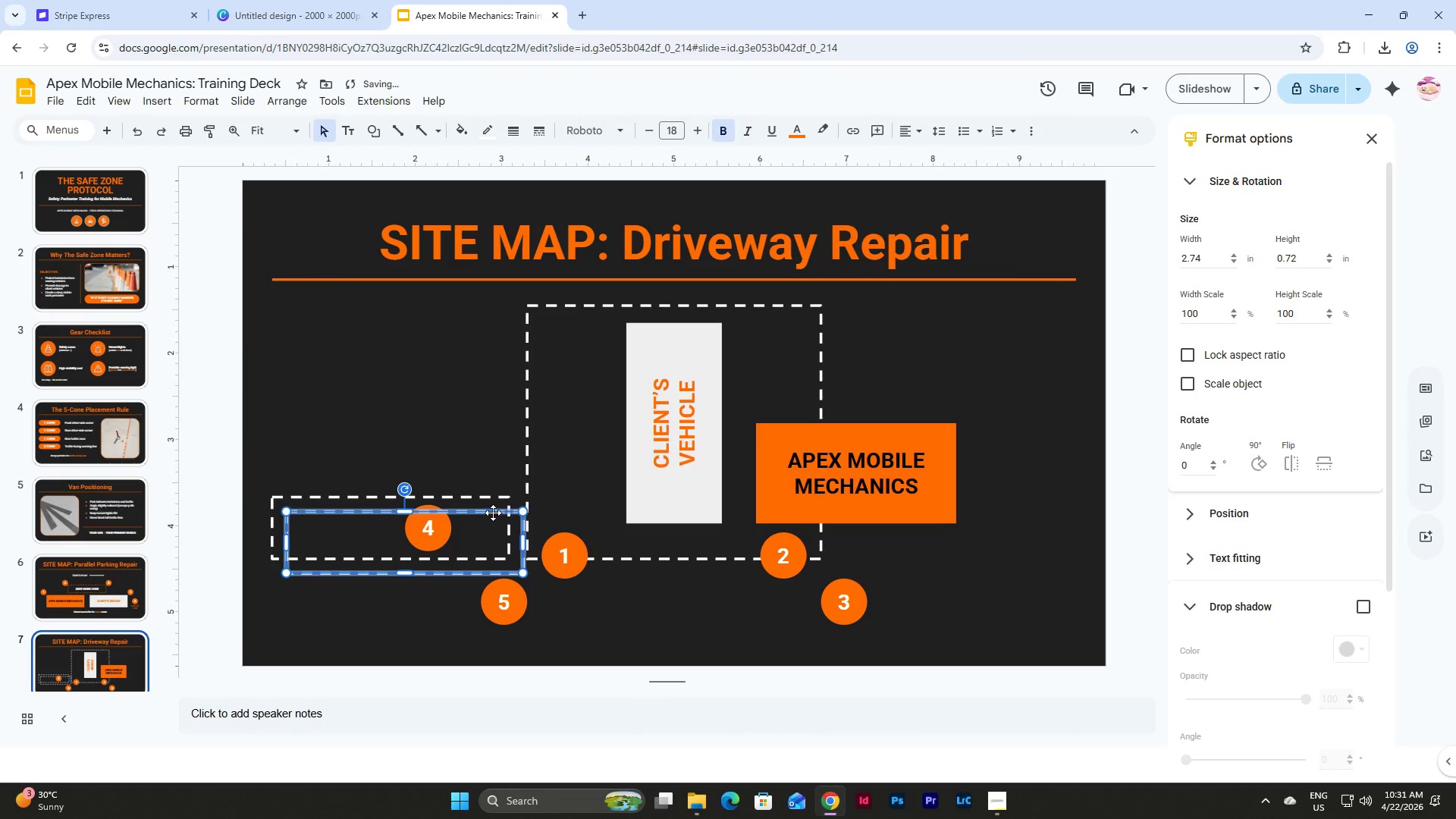 
left_click_drag(start_coordinate=[492, 511], to_coordinate=[494, 496])
 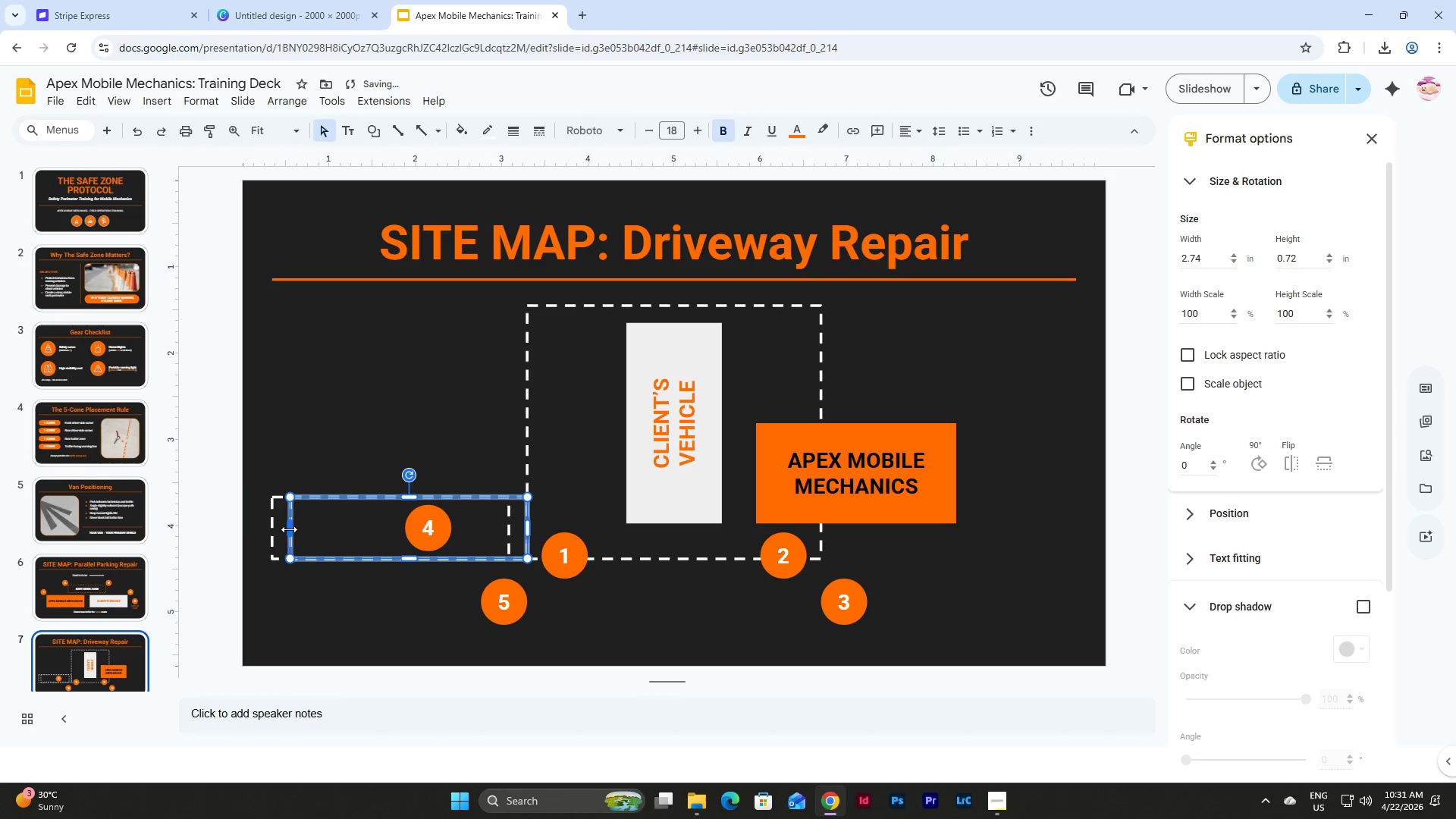 
left_click([286, 529])
 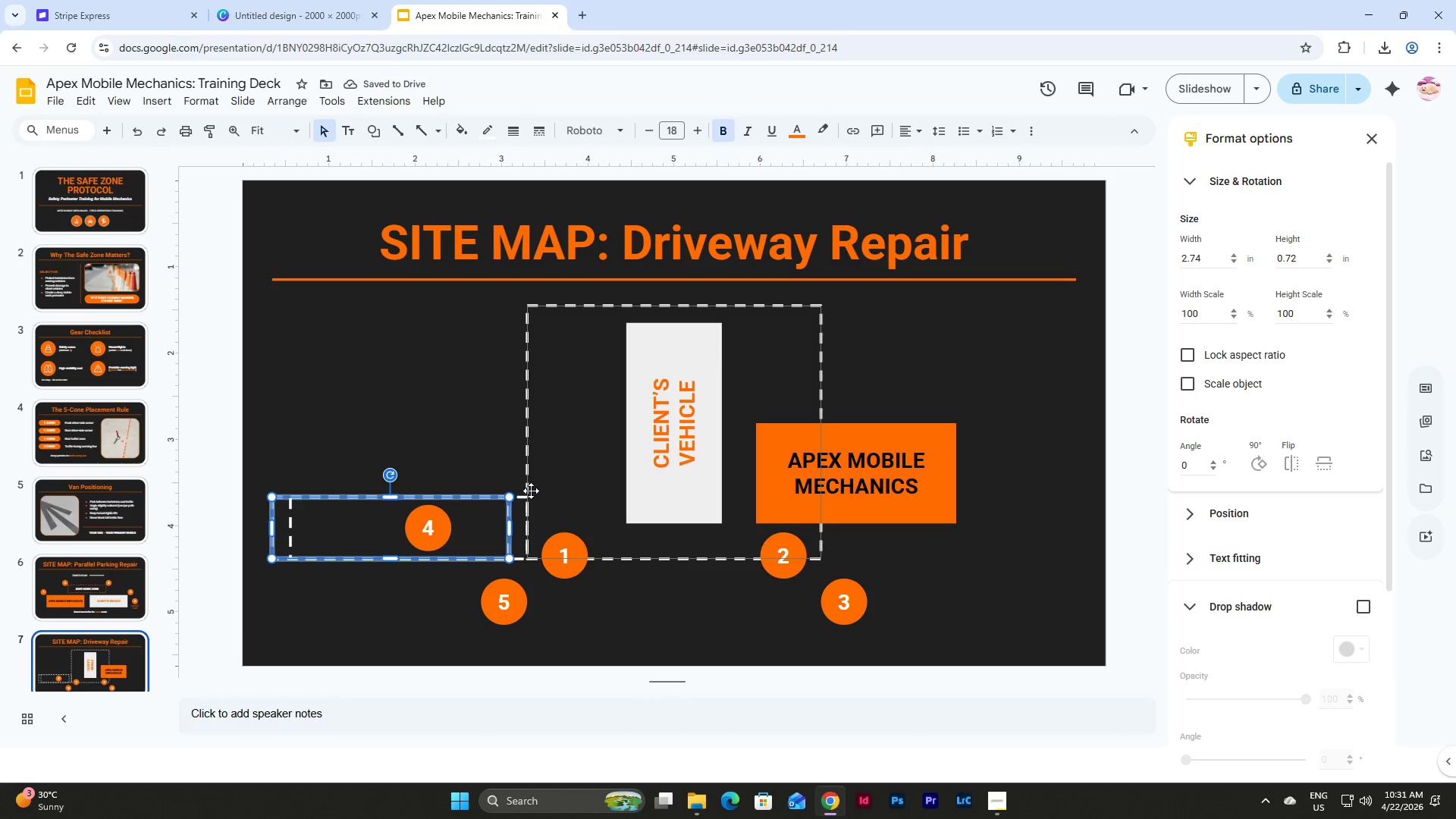 
left_click([520, 500])
 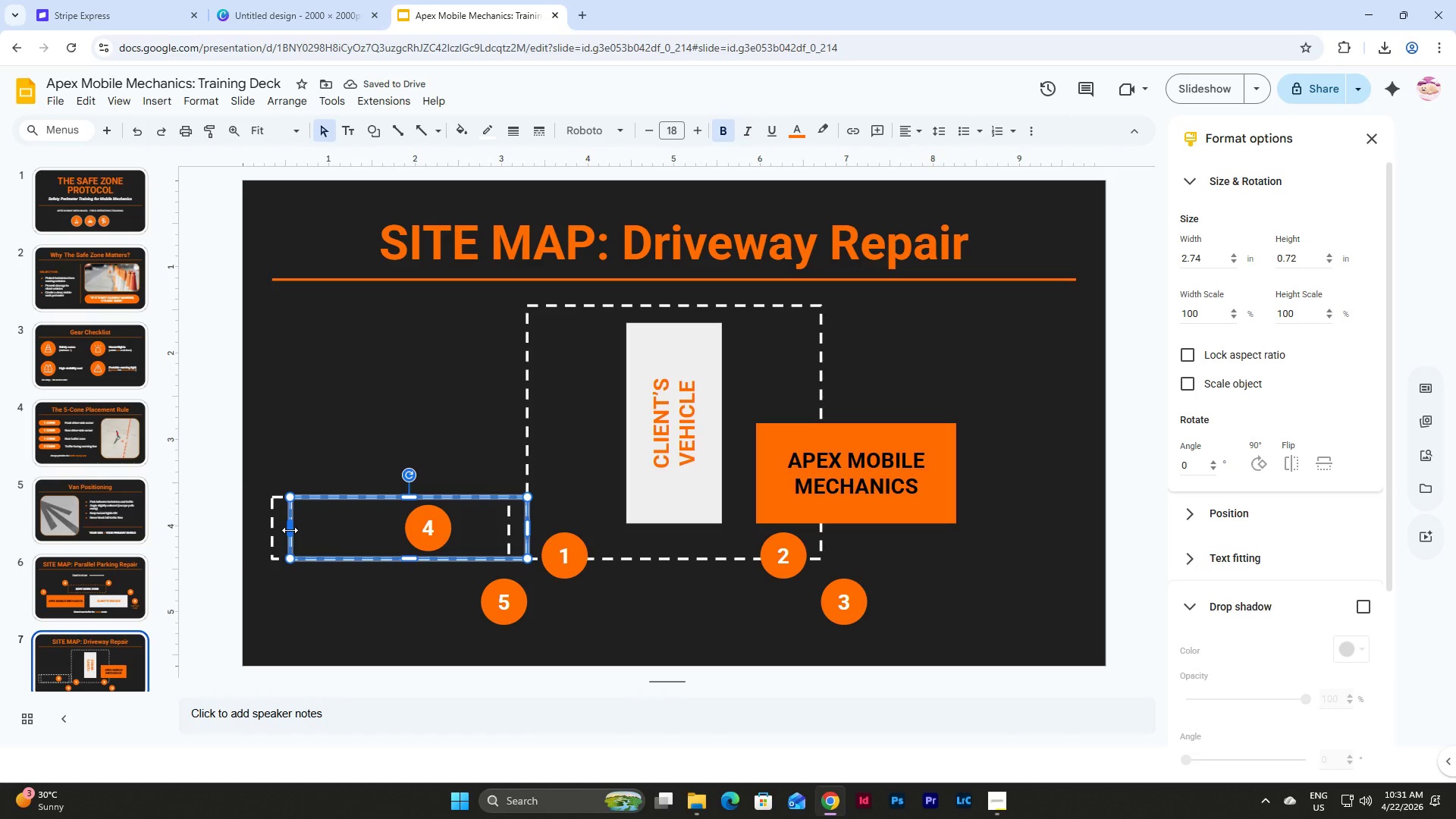 
left_click_drag(start_coordinate=[290, 530], to_coordinate=[510, 538])
 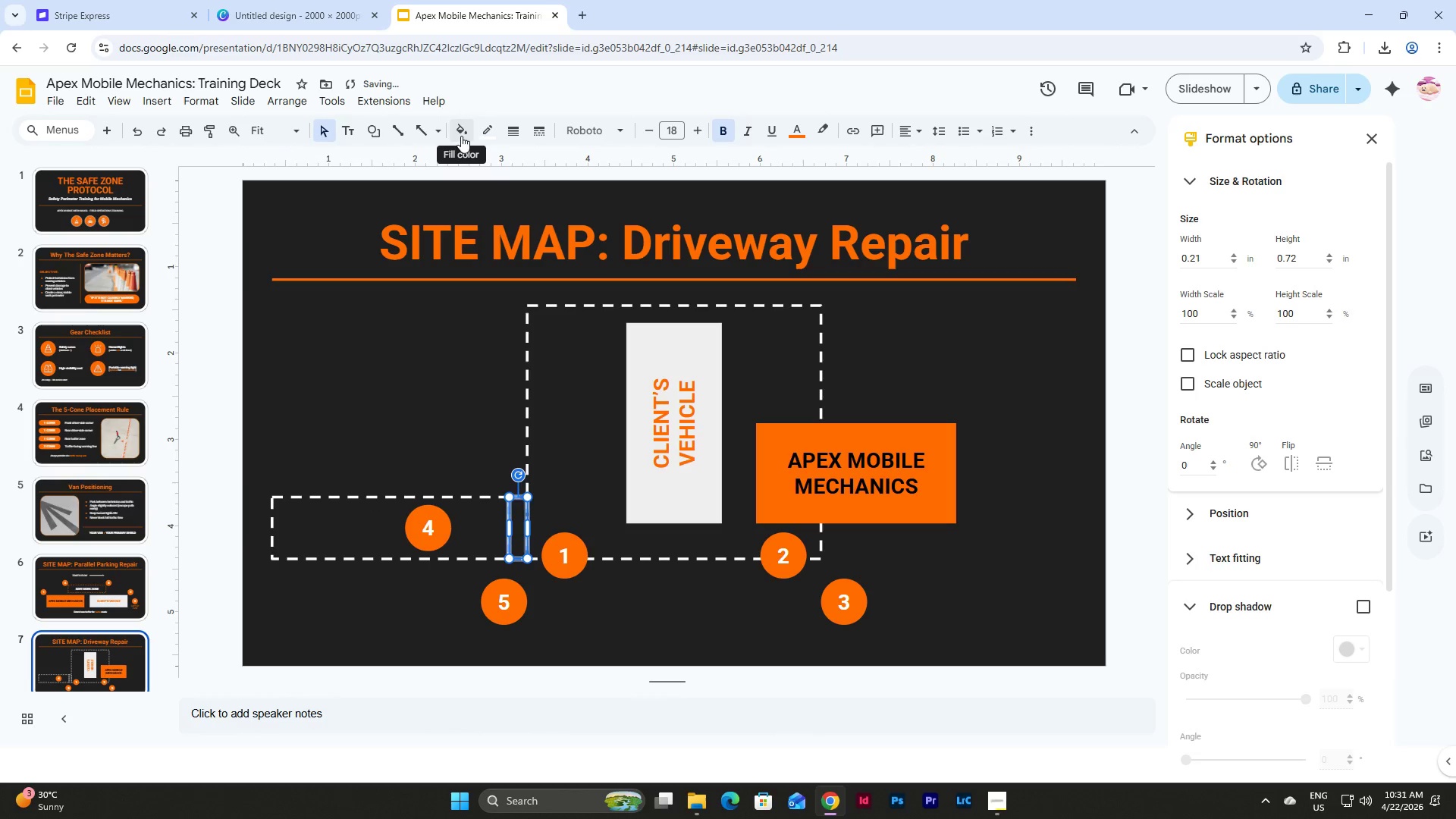 
left_click([515, 133])
 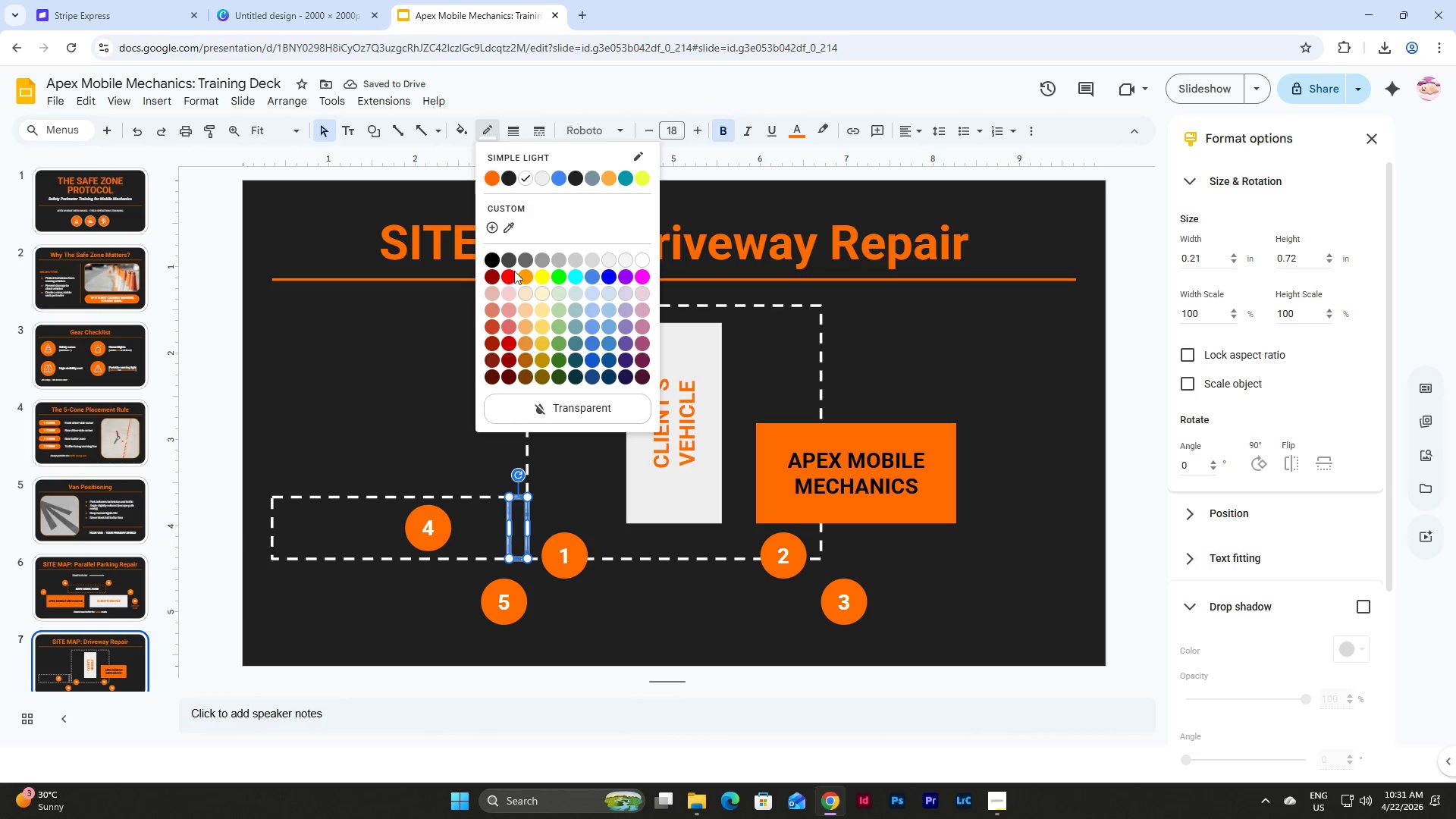 
left_click([517, 401])
 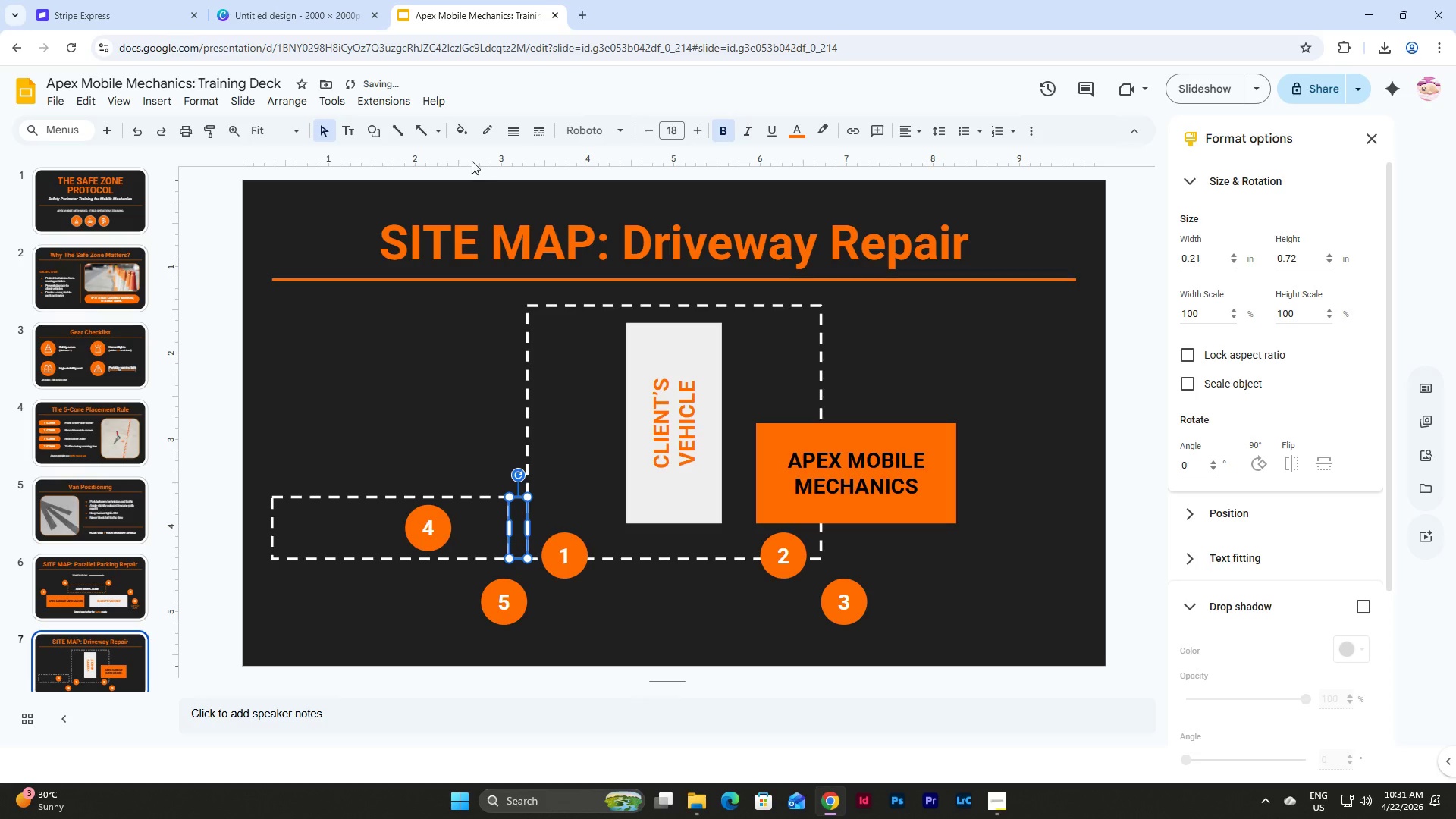 
left_click([460, 128])
 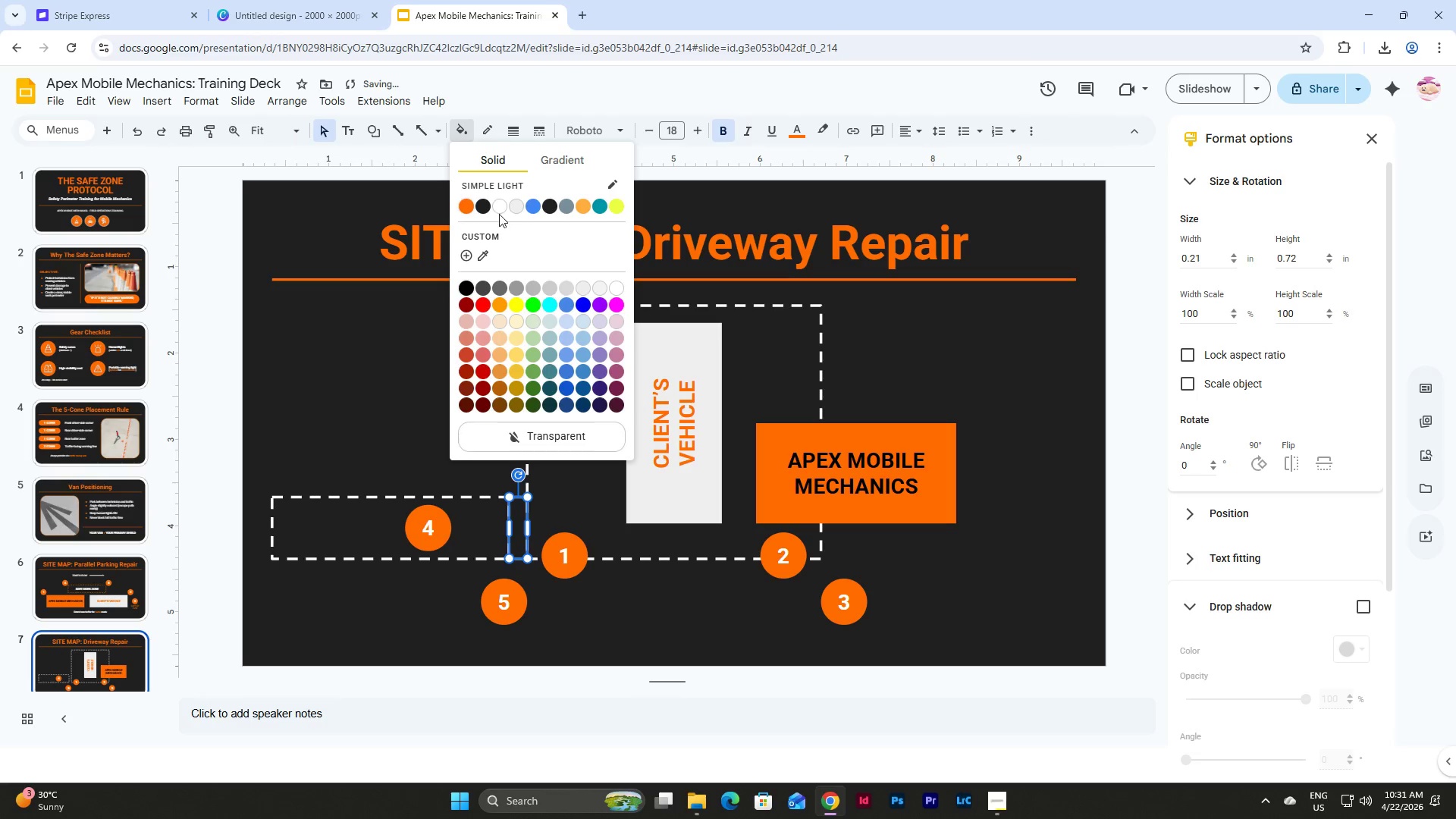 
left_click([504, 206])
 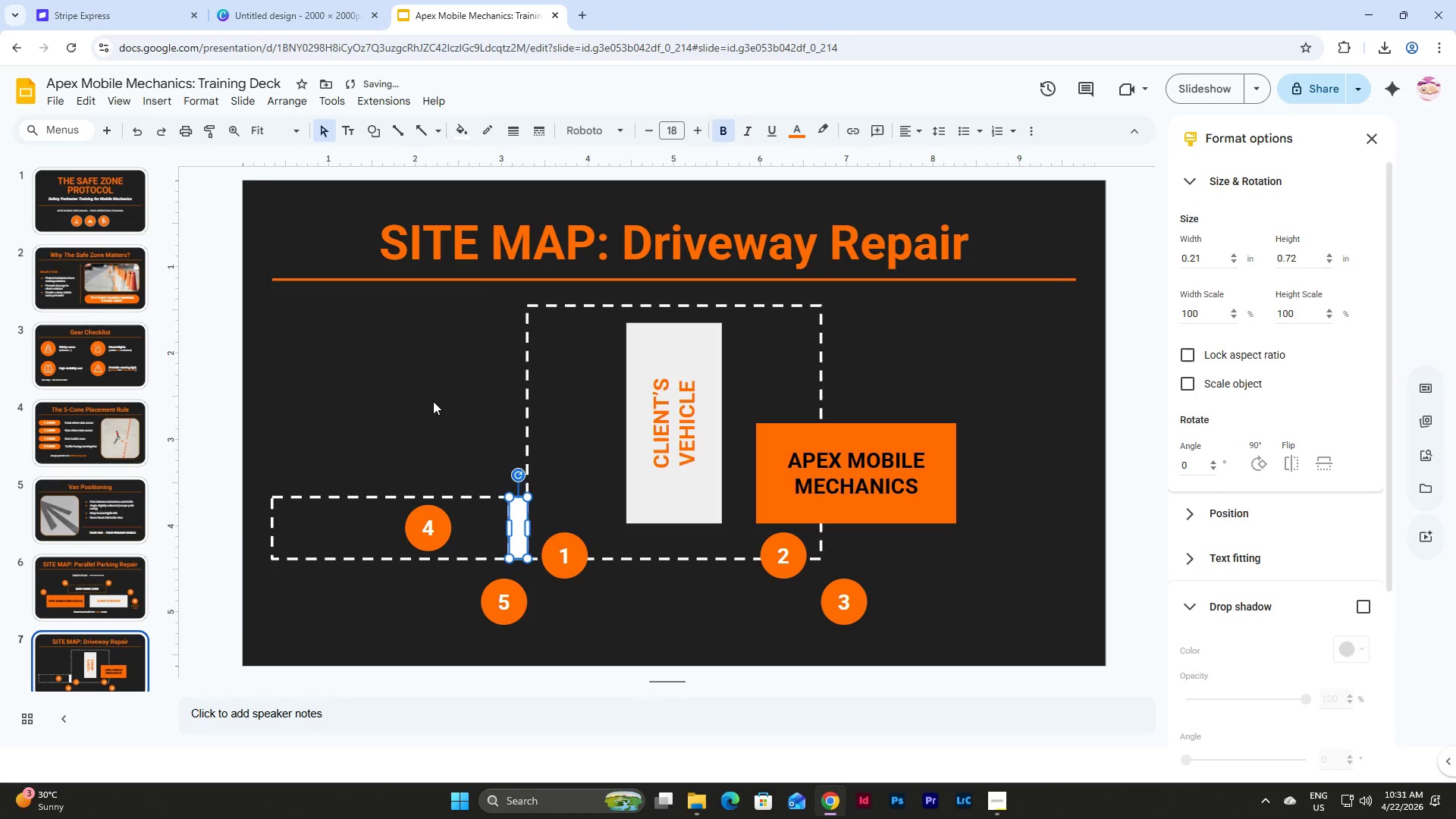 
left_click([431, 404])
 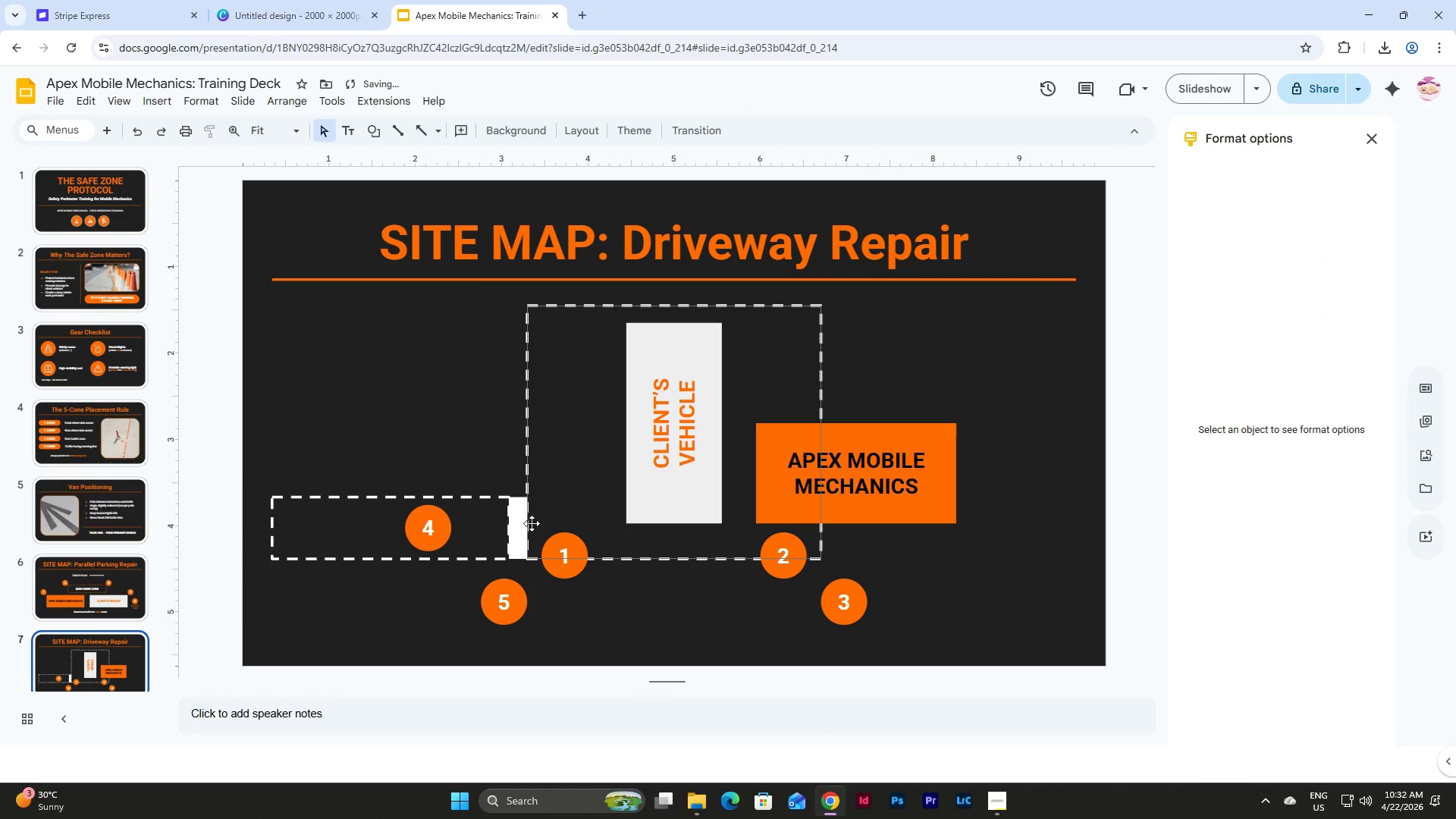 
left_click([518, 526])
 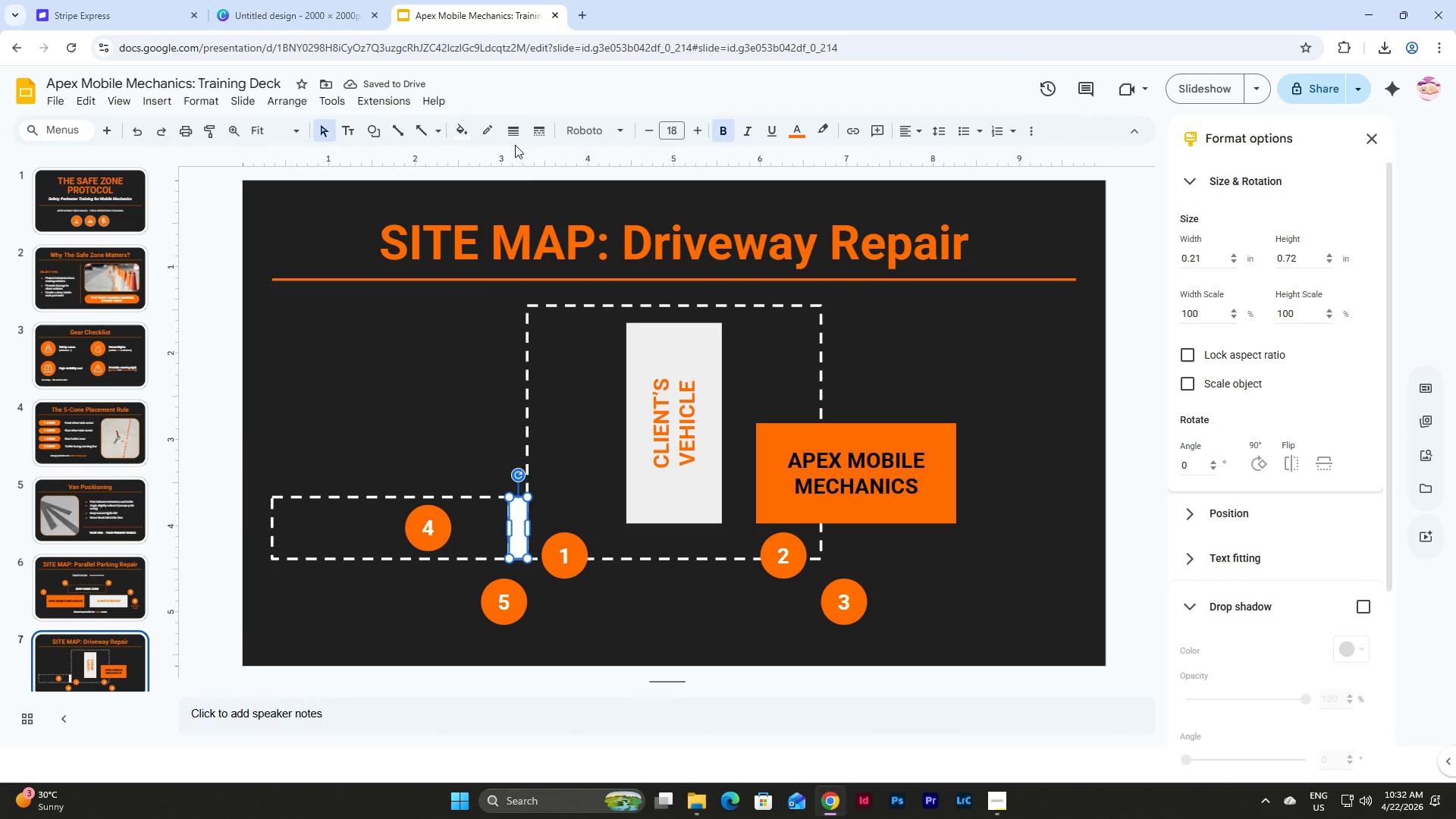 
left_click([516, 132])
 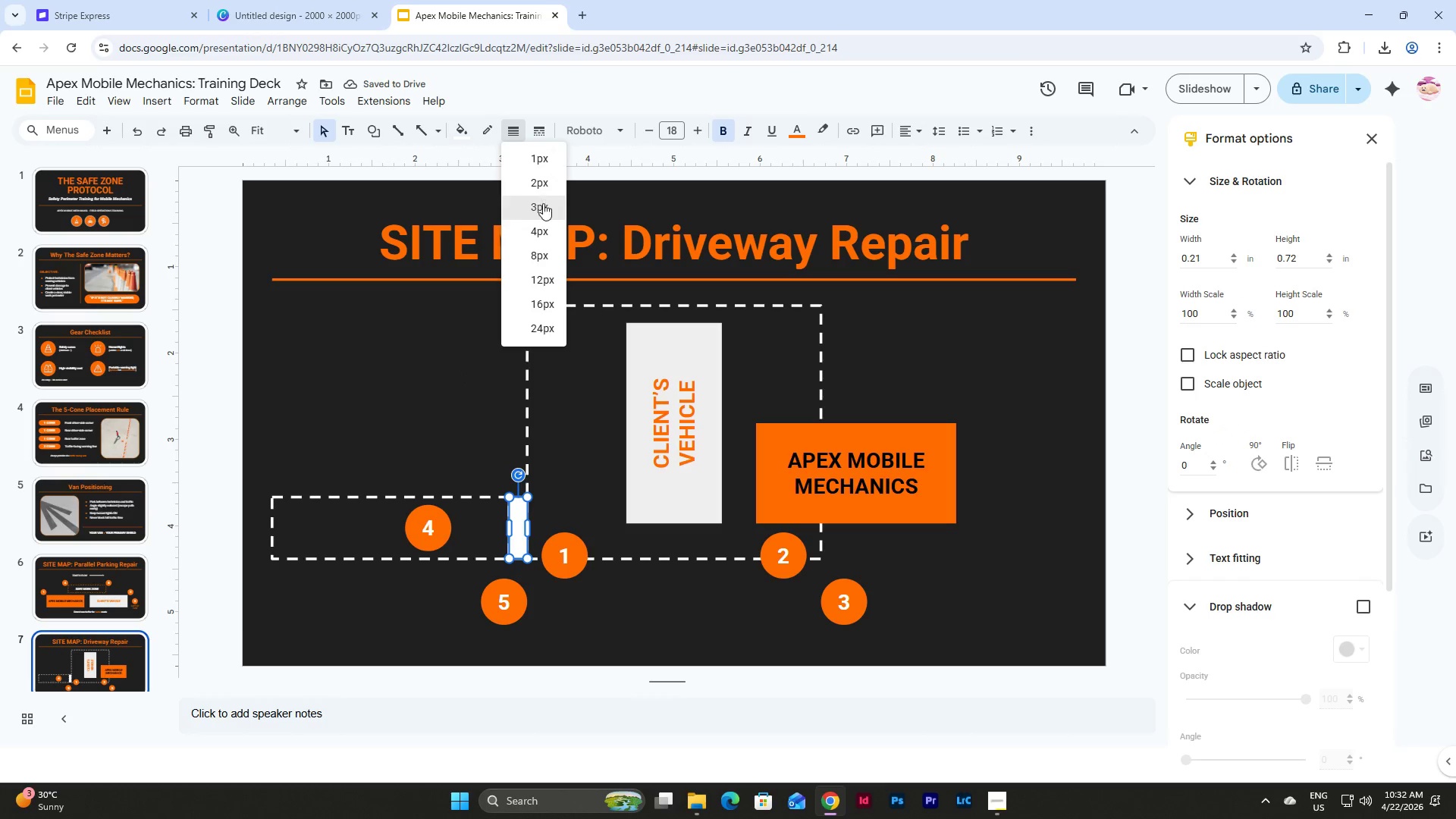 
left_click([543, 205])
 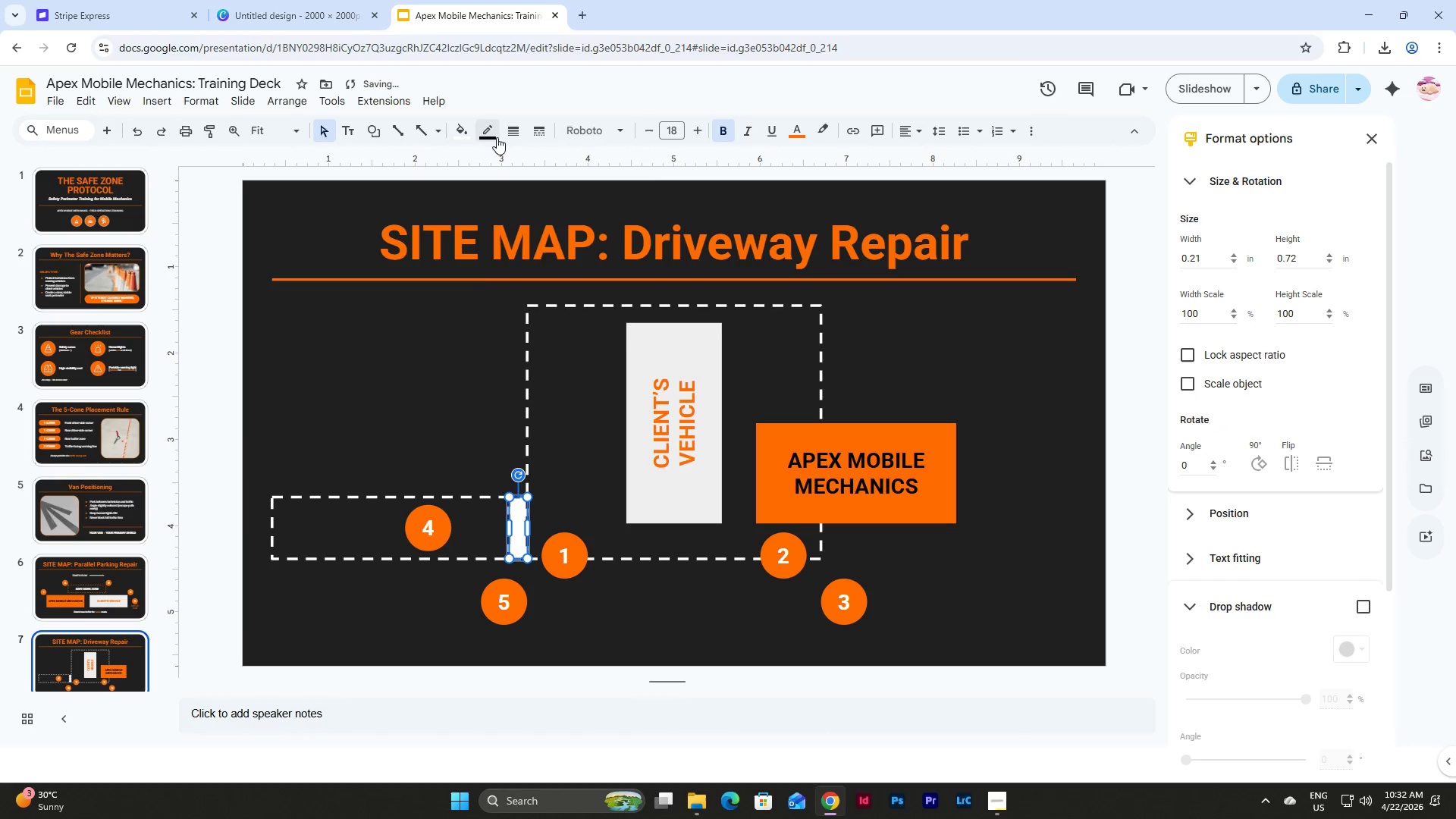 
left_click([495, 137])
 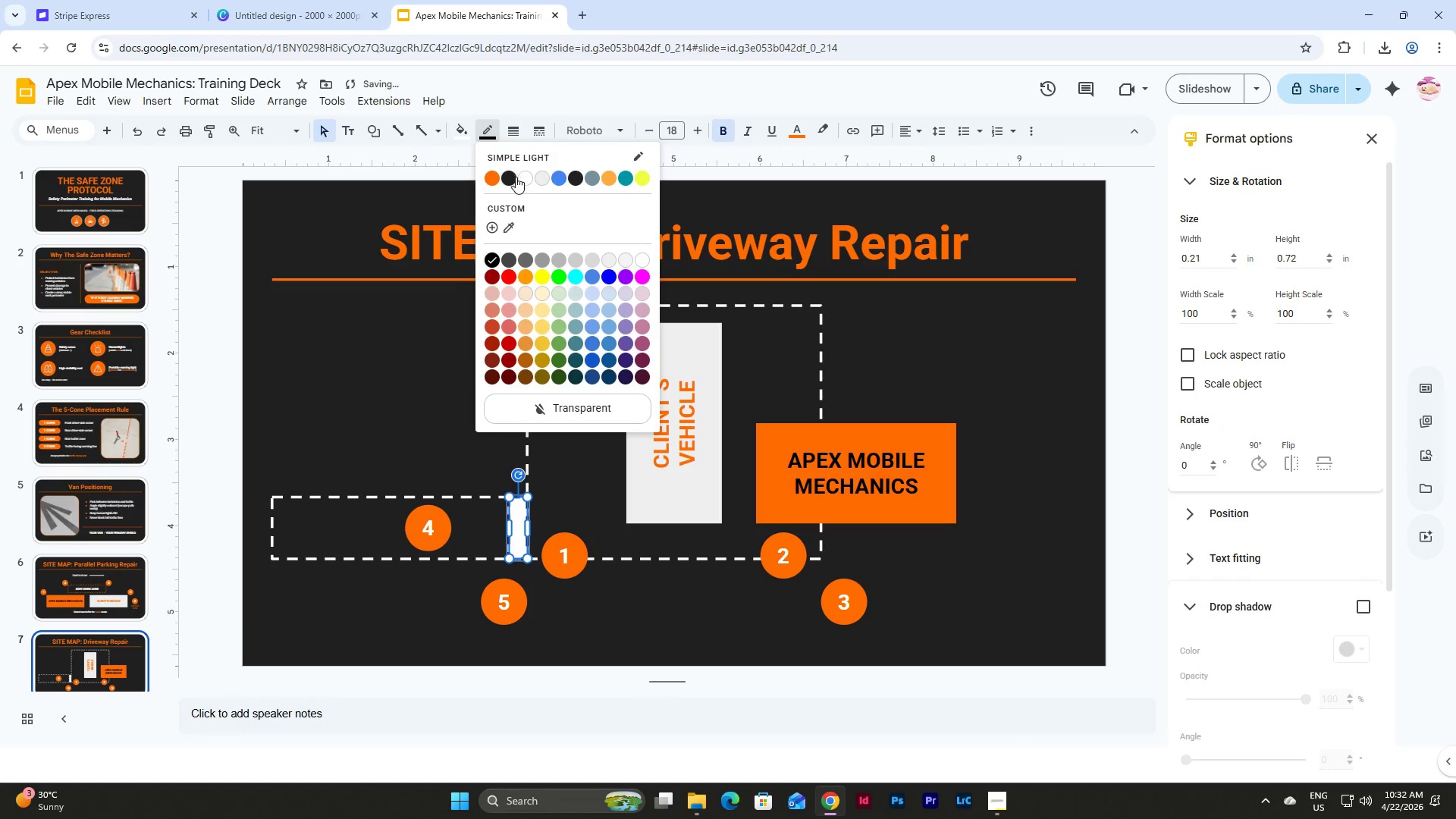 
left_click([526, 177])
 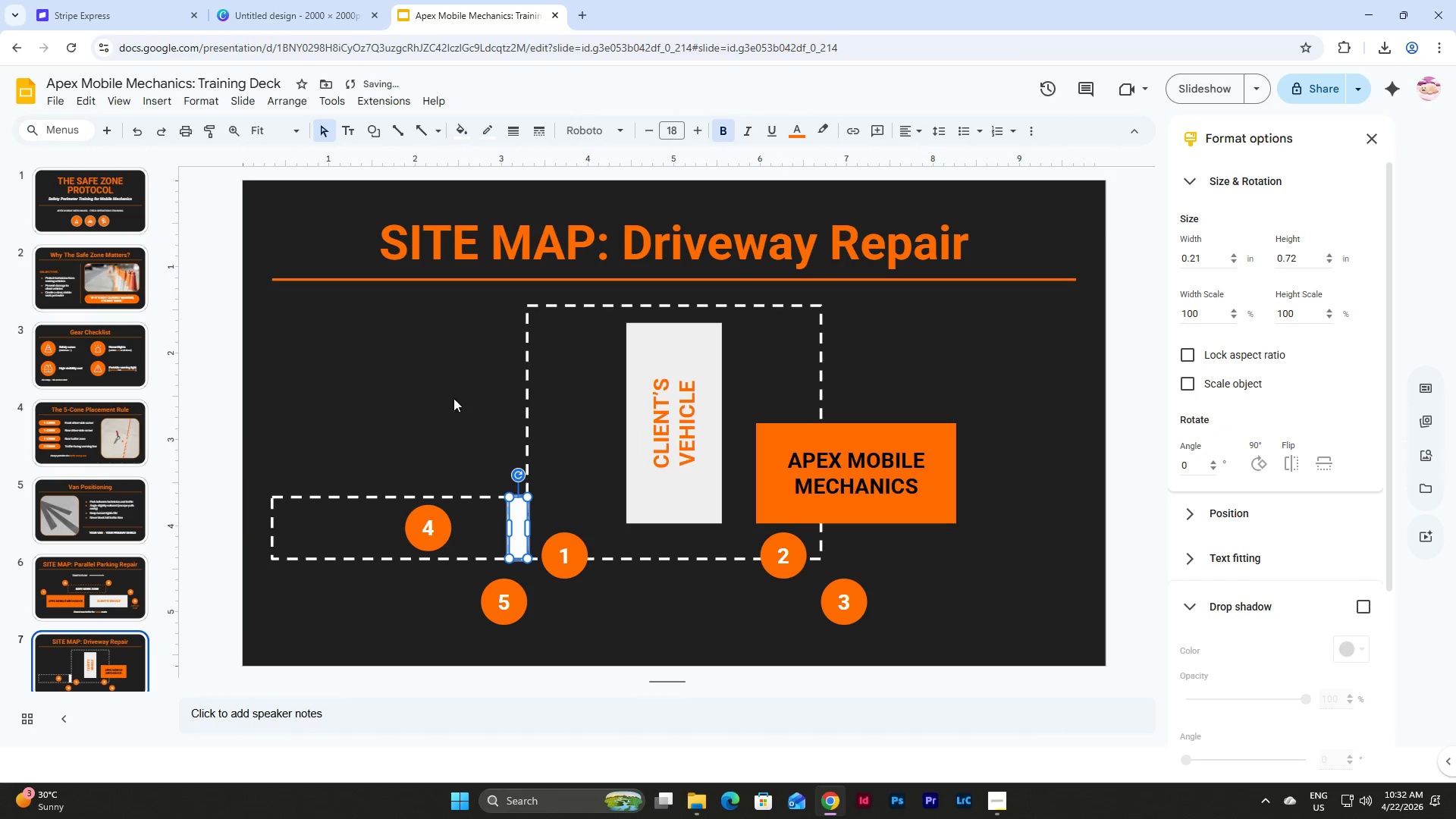 
left_click([447, 405])
 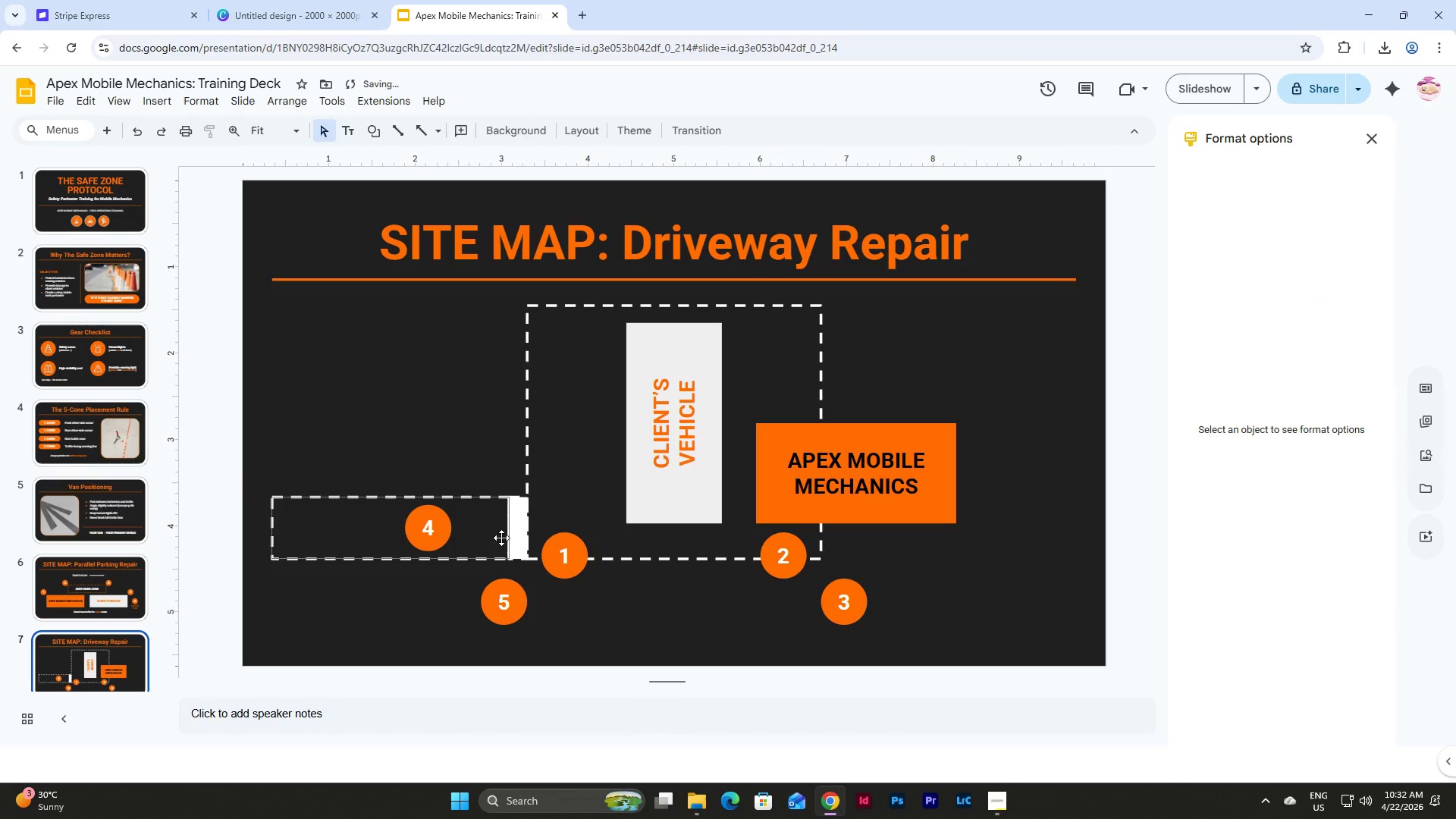 
left_click([516, 522])
 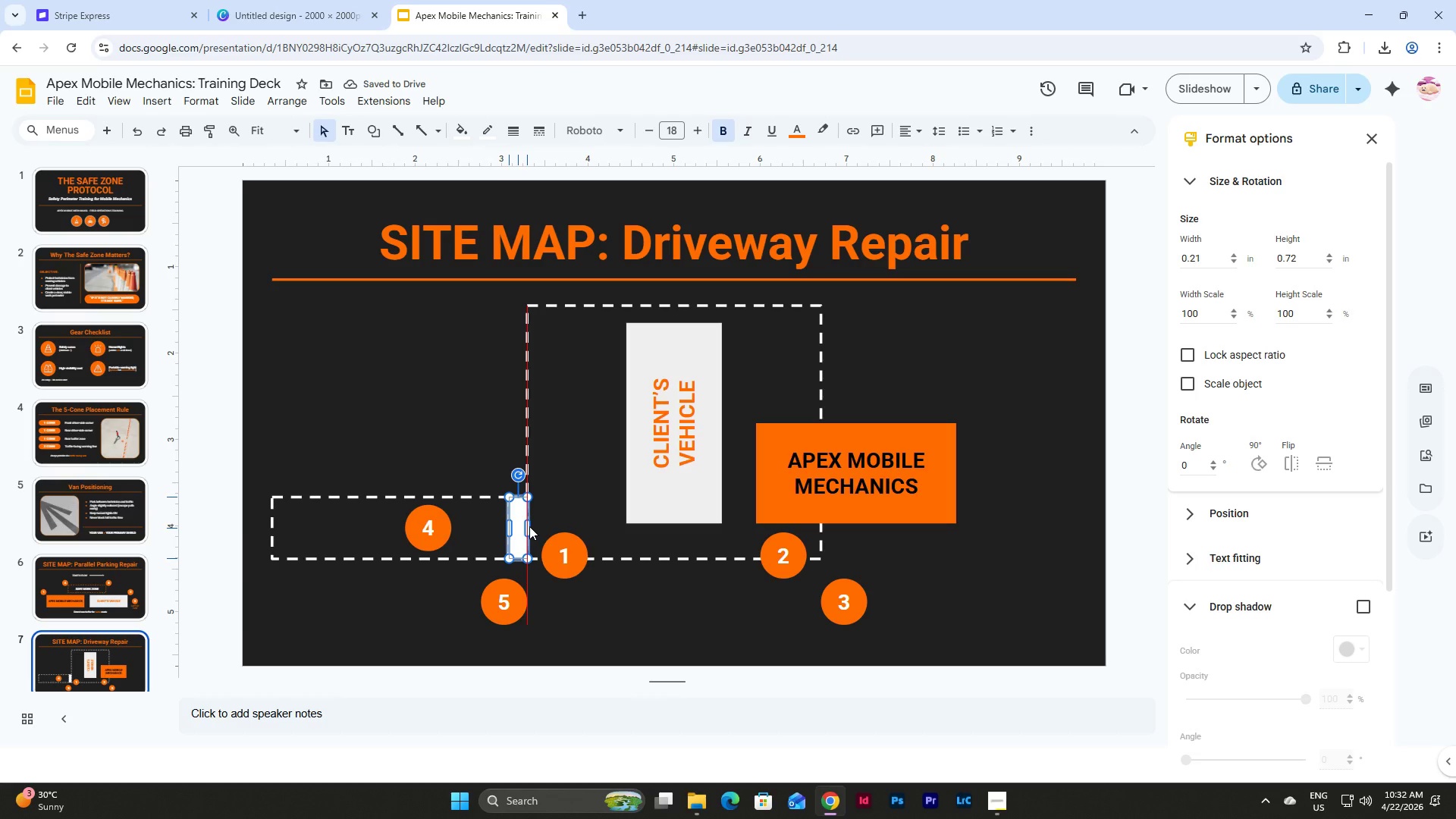 
left_click([474, 450])
 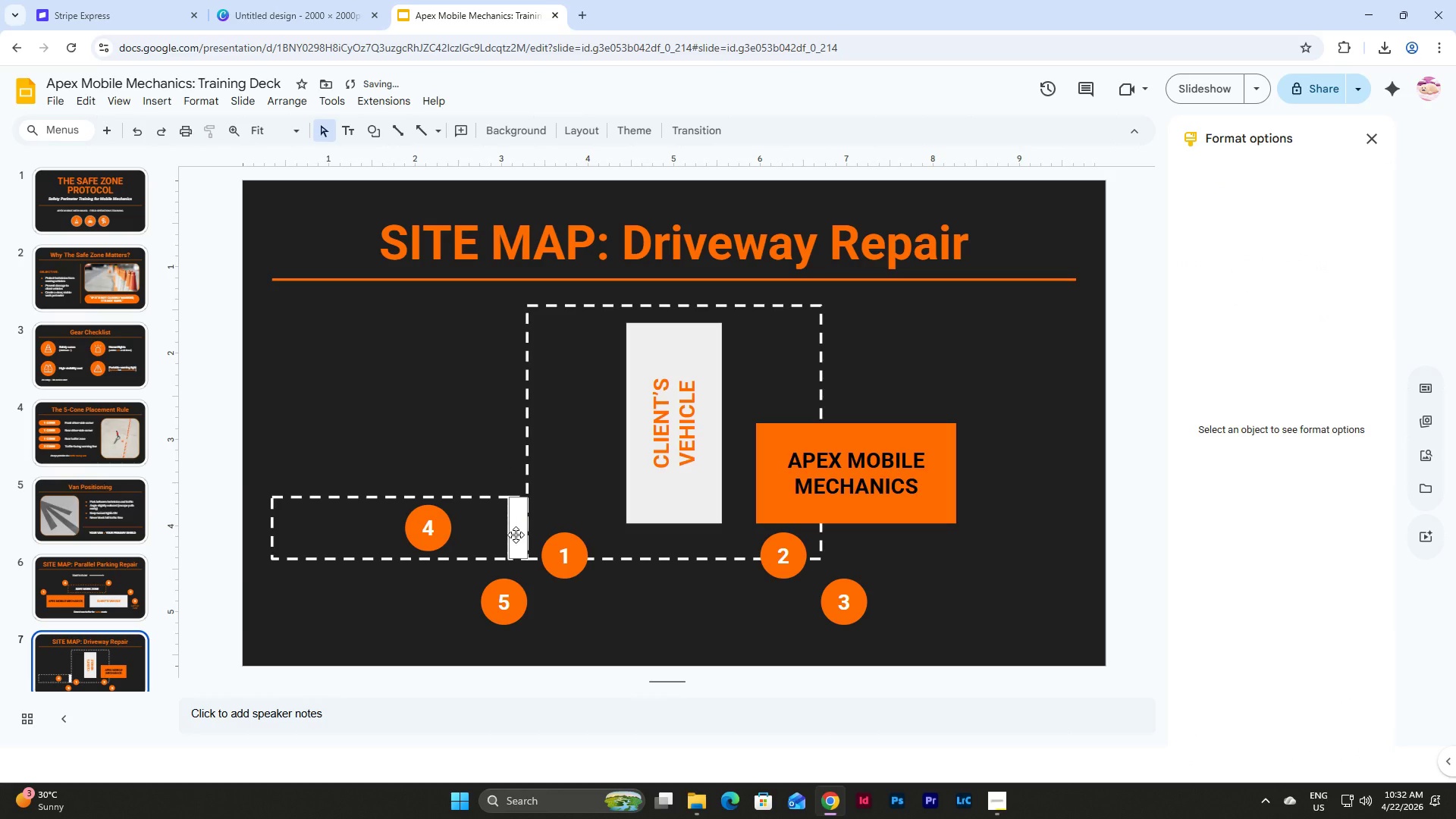 
left_click([516, 535])
 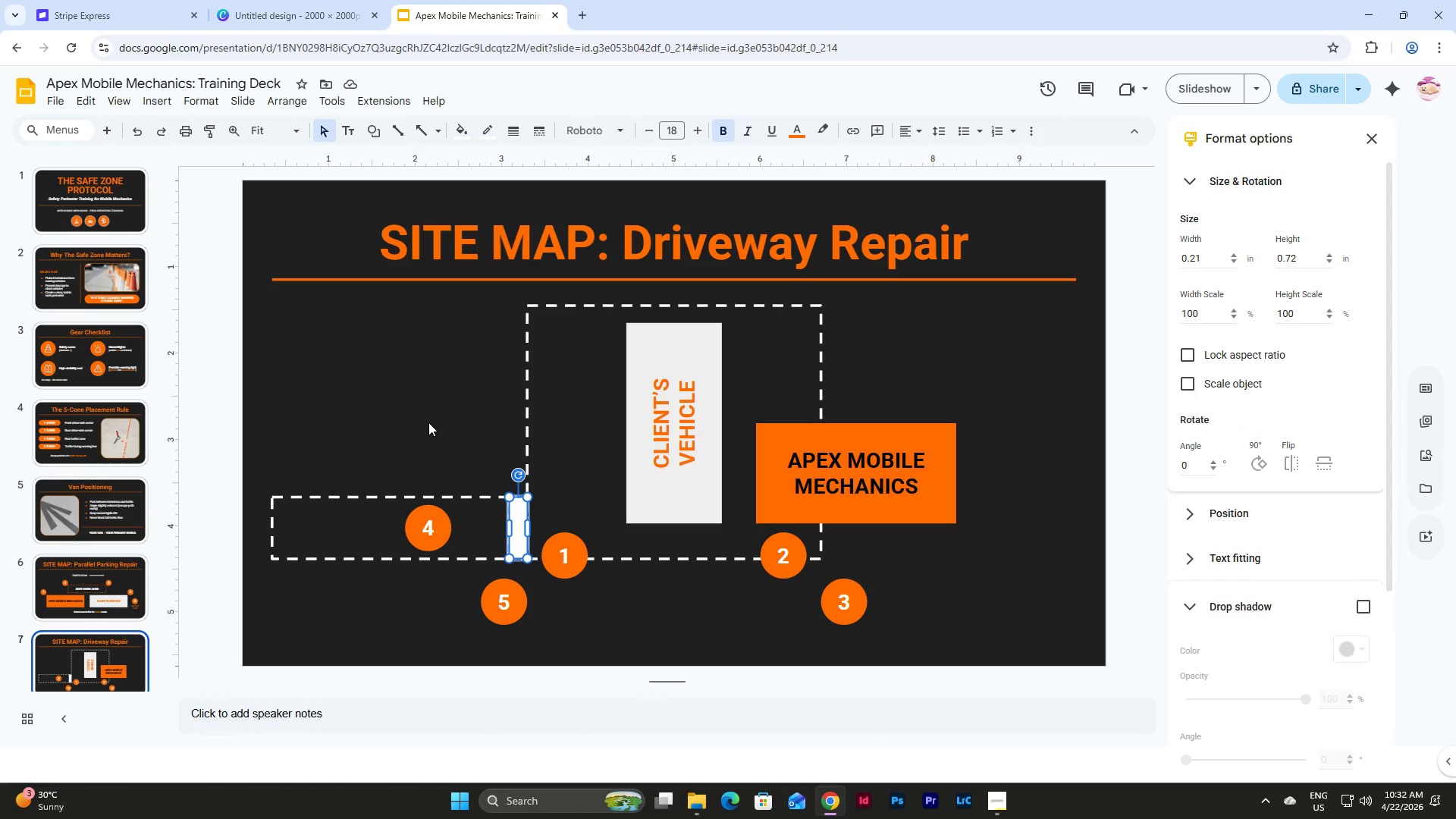 
wait(8.34)
 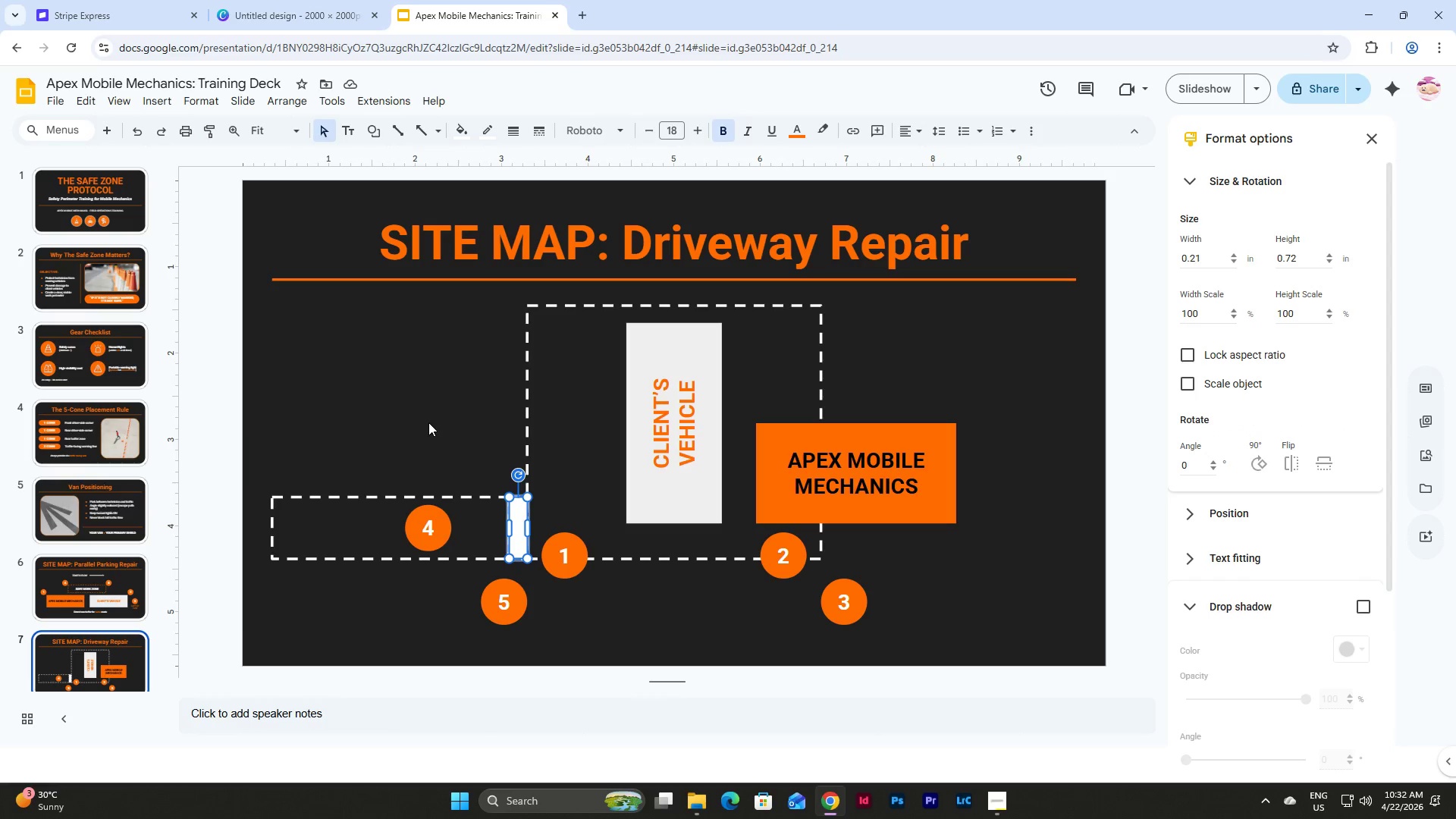 
left_click([453, 498])
 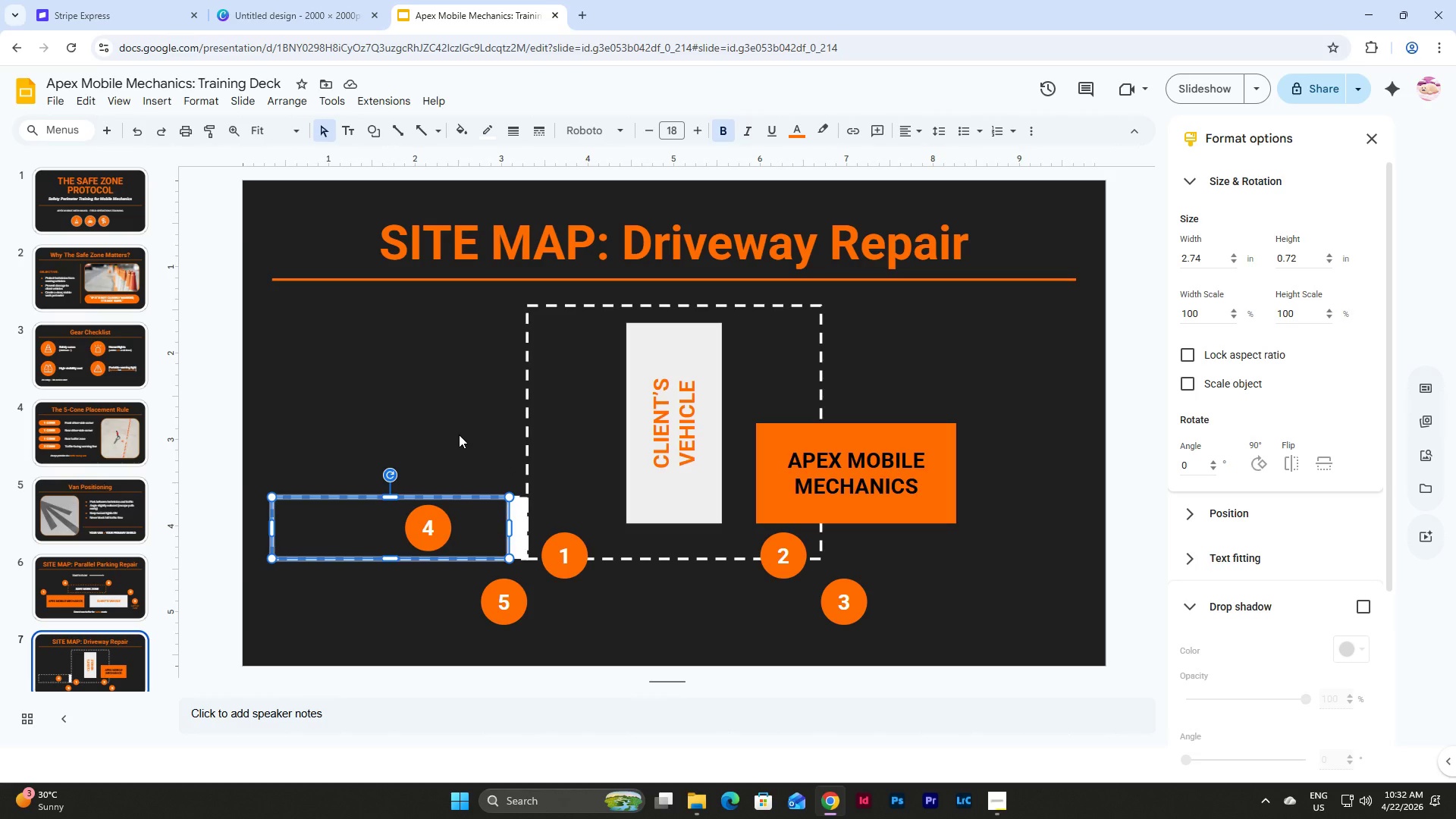 
key(Backspace)
 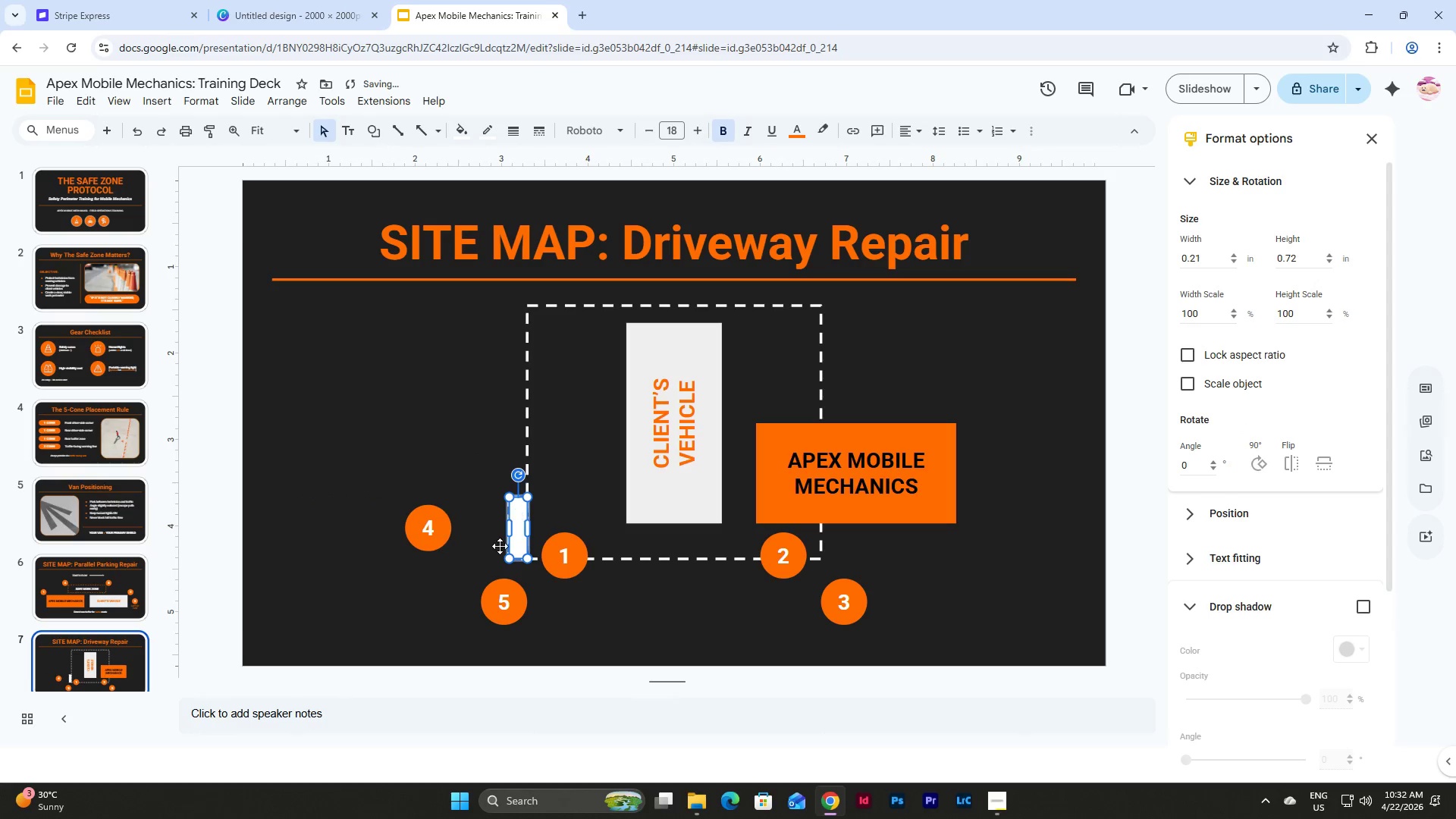 
double_click([475, 476])
 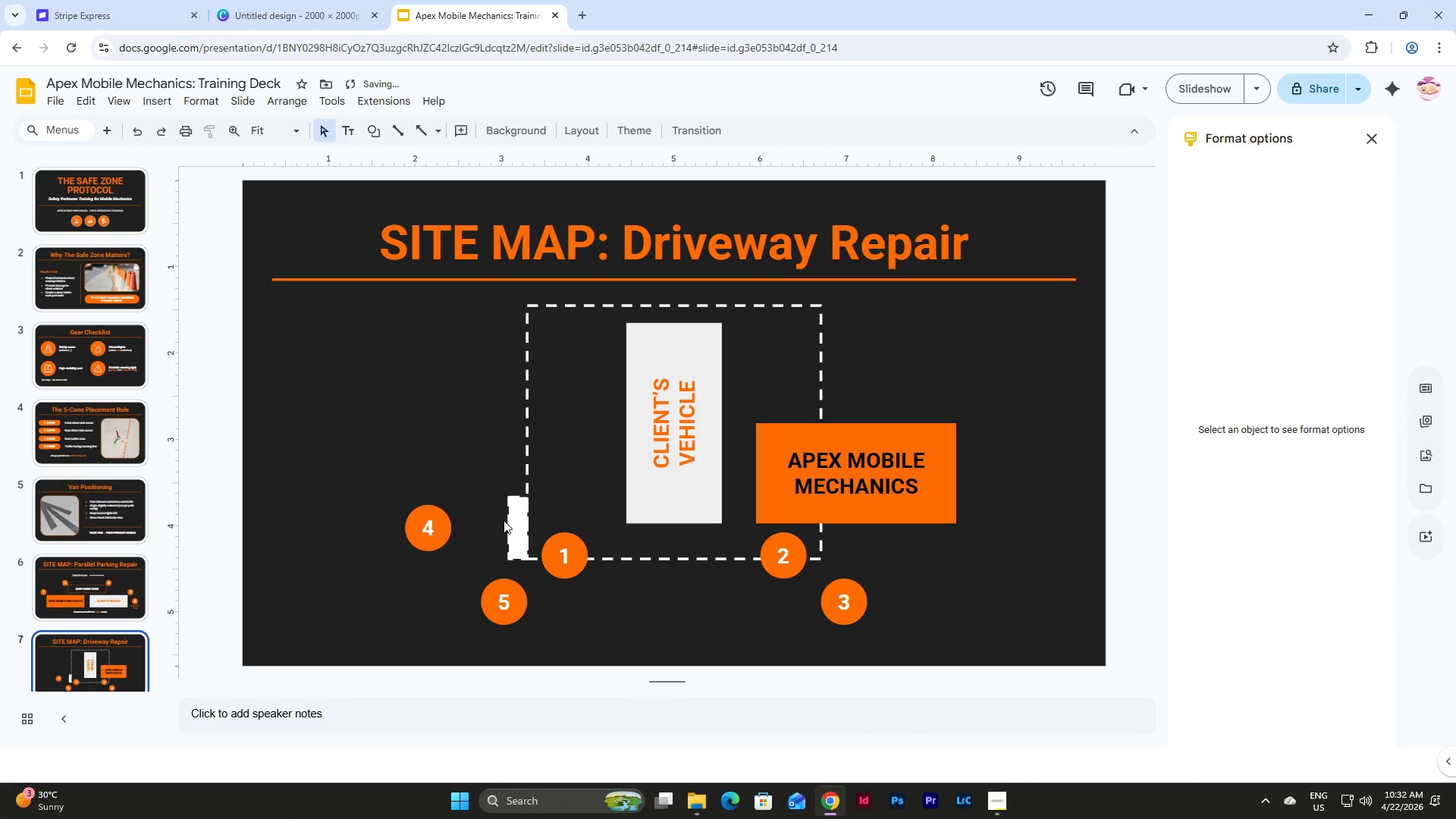 
left_click([517, 519])
 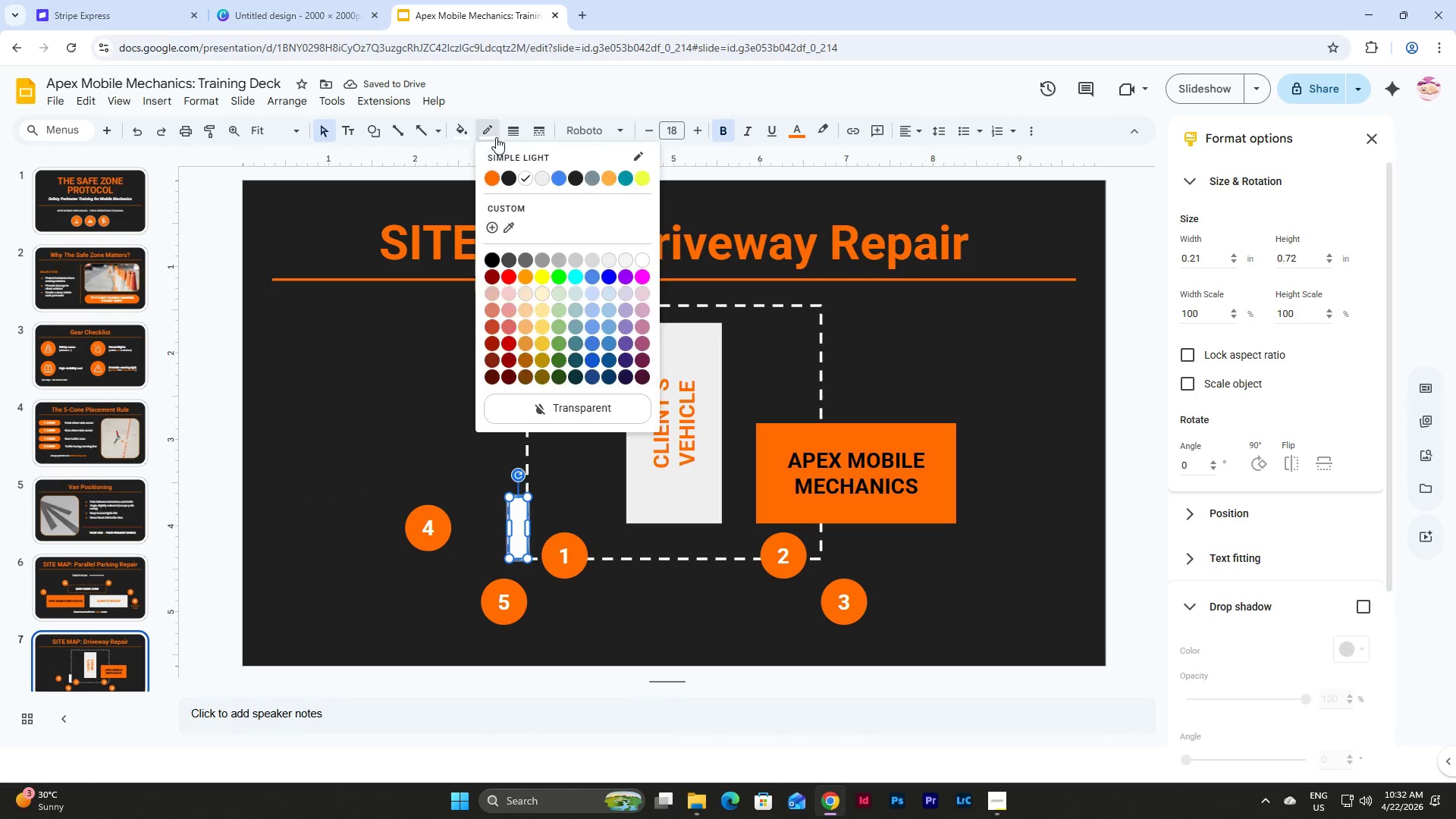 
double_click([529, 134])
 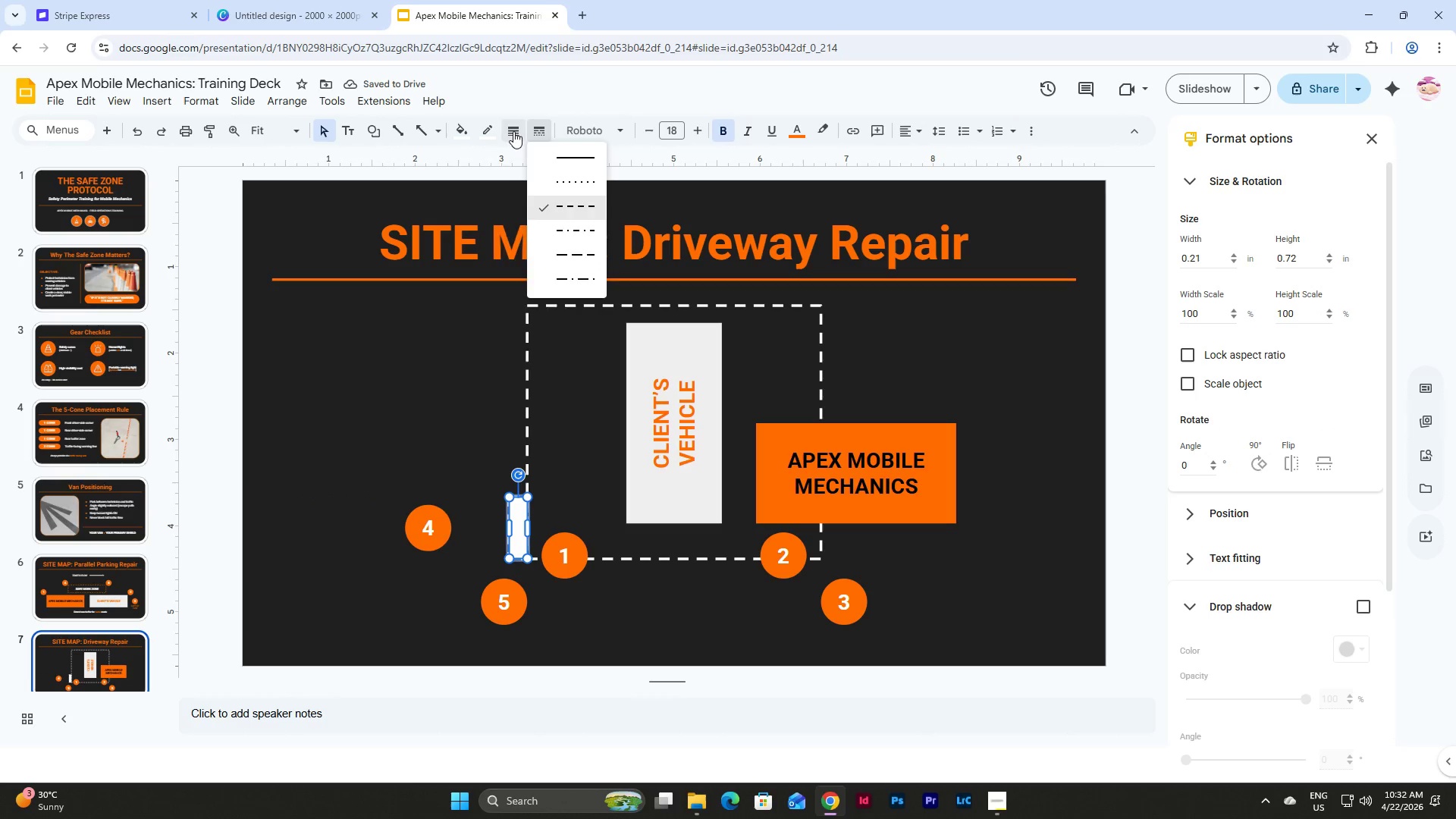 
triple_click([513, 131])
 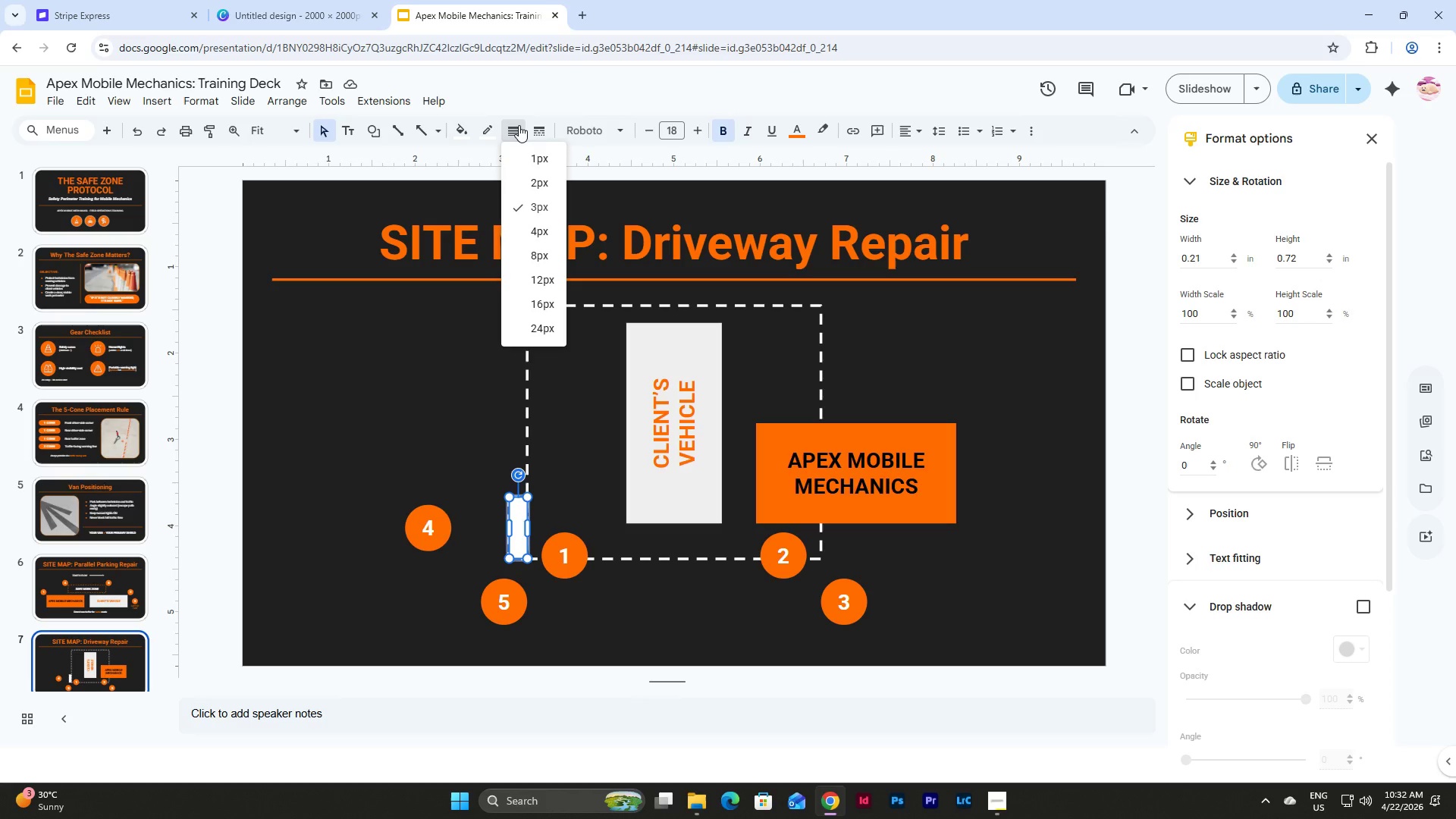 
left_click([483, 128])
 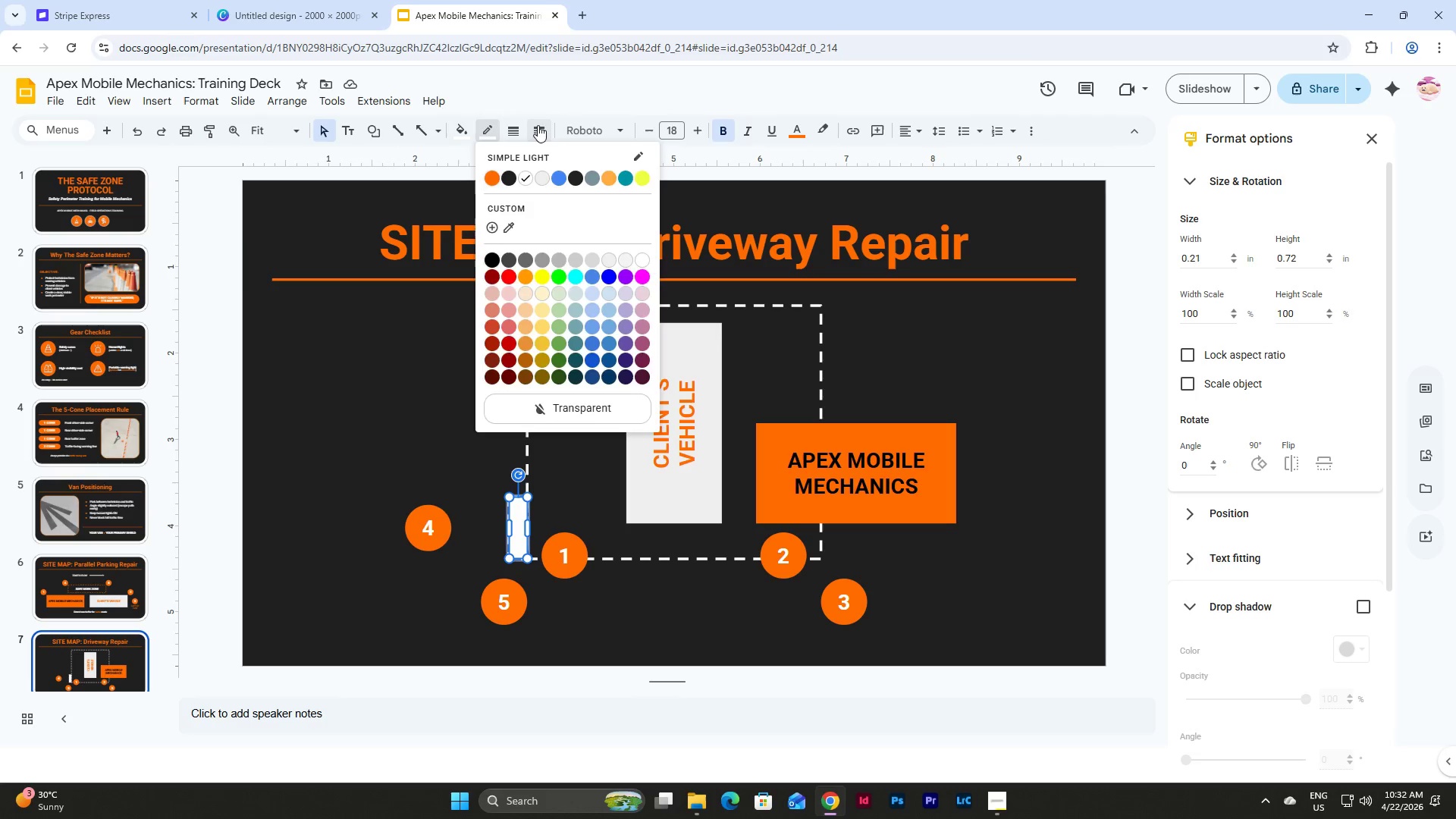 
left_click([539, 125])
 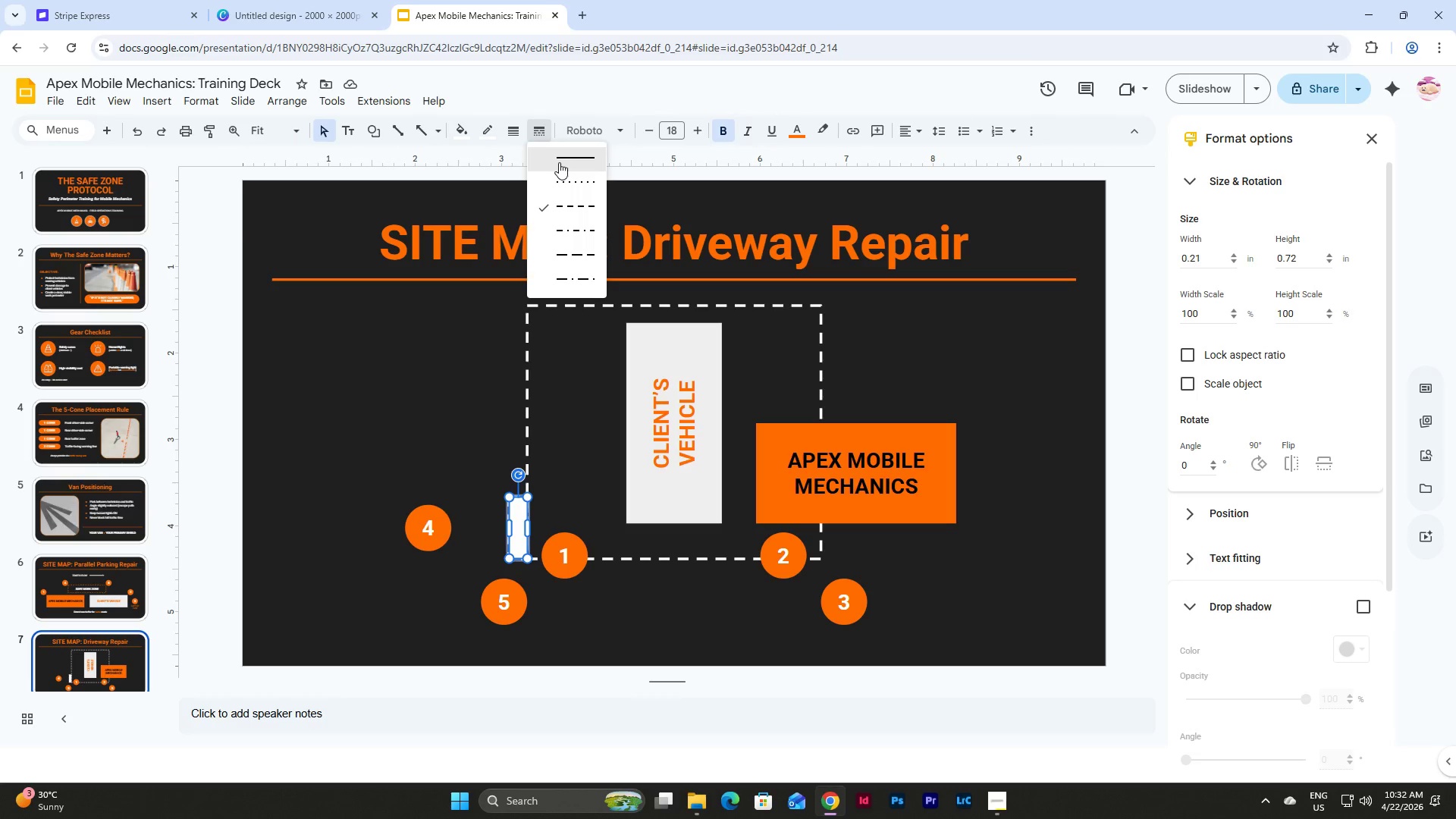 
left_click([559, 162])
 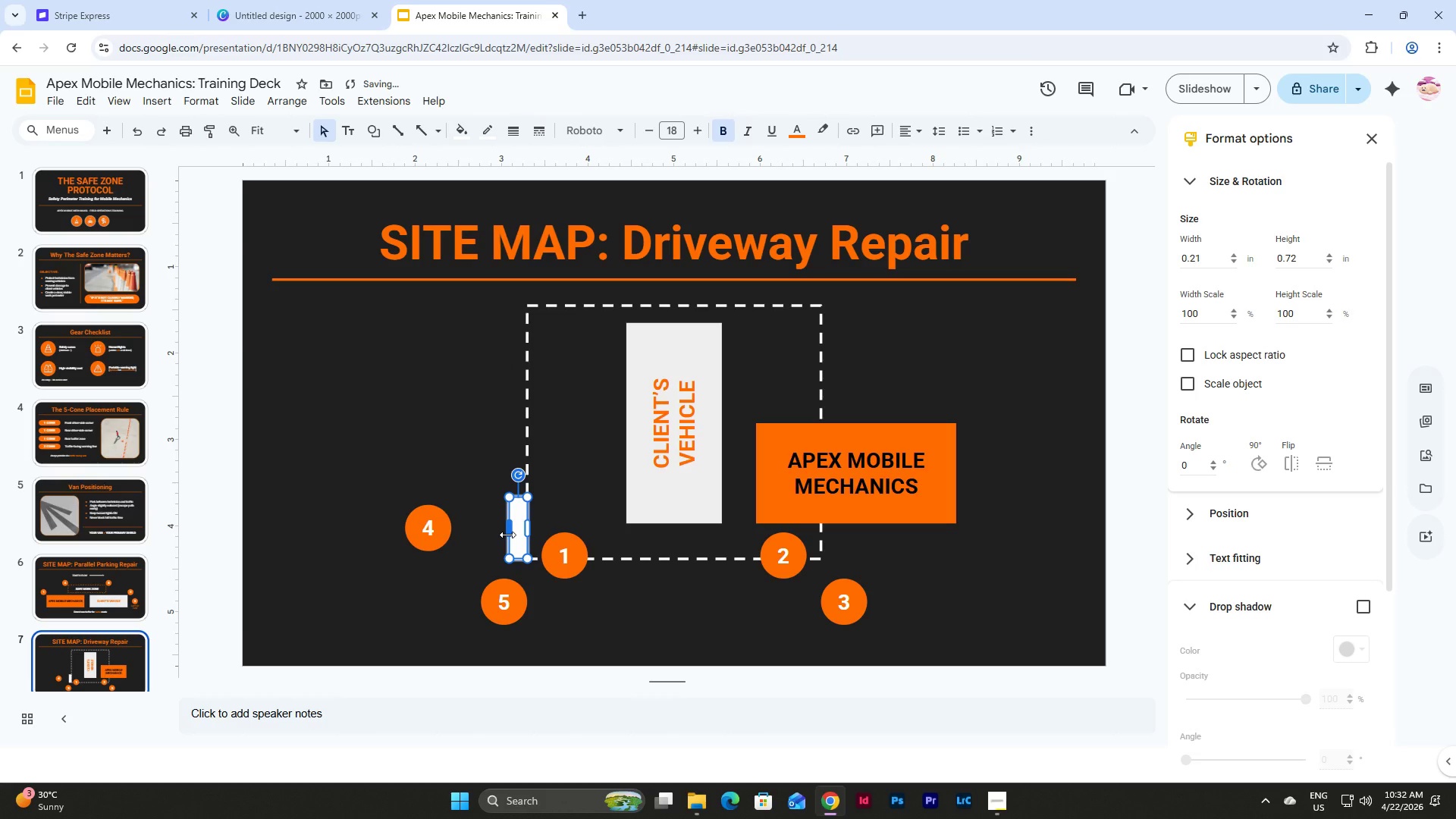 
left_click_drag(start_coordinate=[507, 535], to_coordinate=[269, 535])
 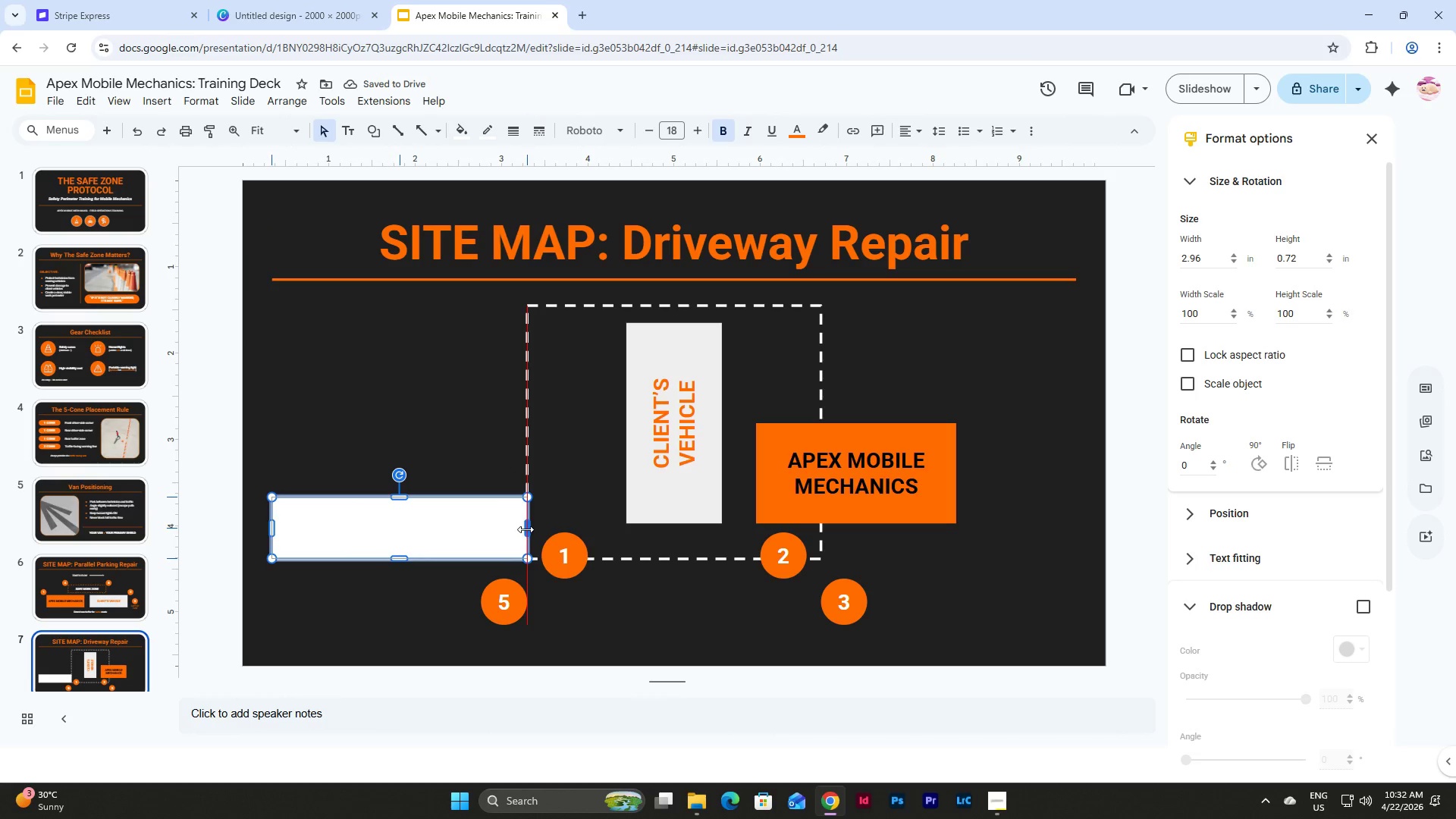 
left_click([480, 444])
 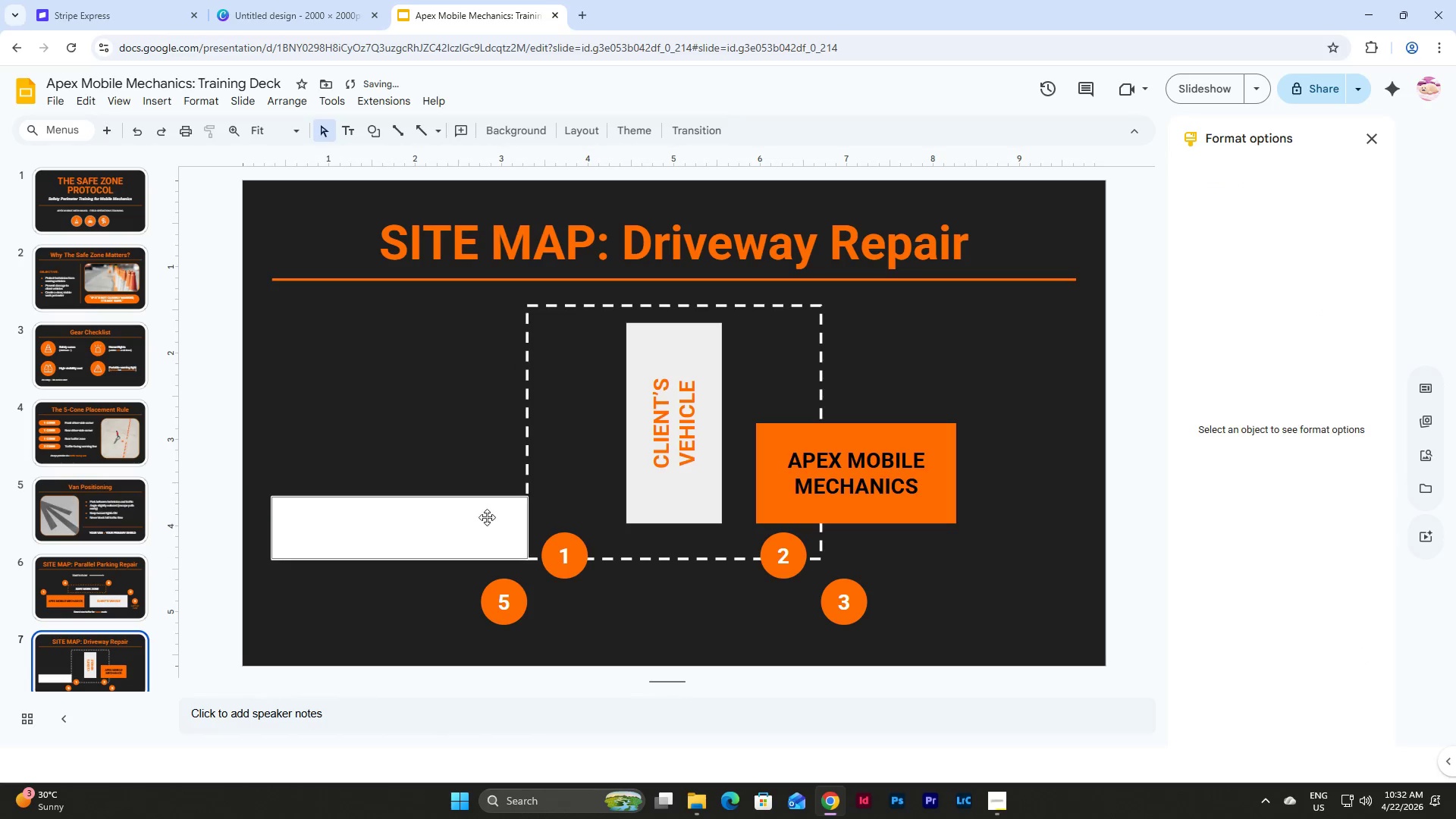 
left_click([487, 520])
 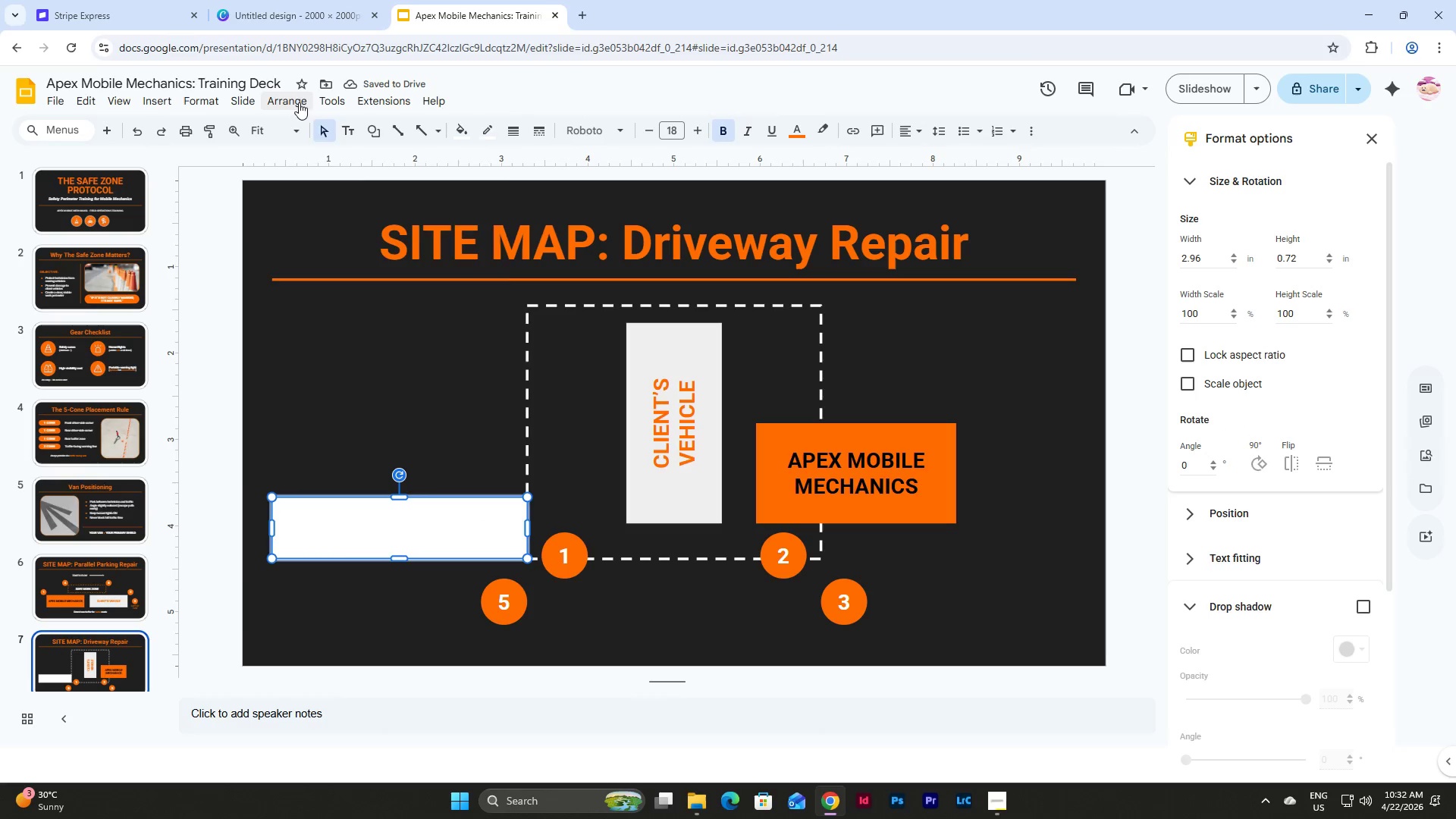 
double_click([328, 125])
 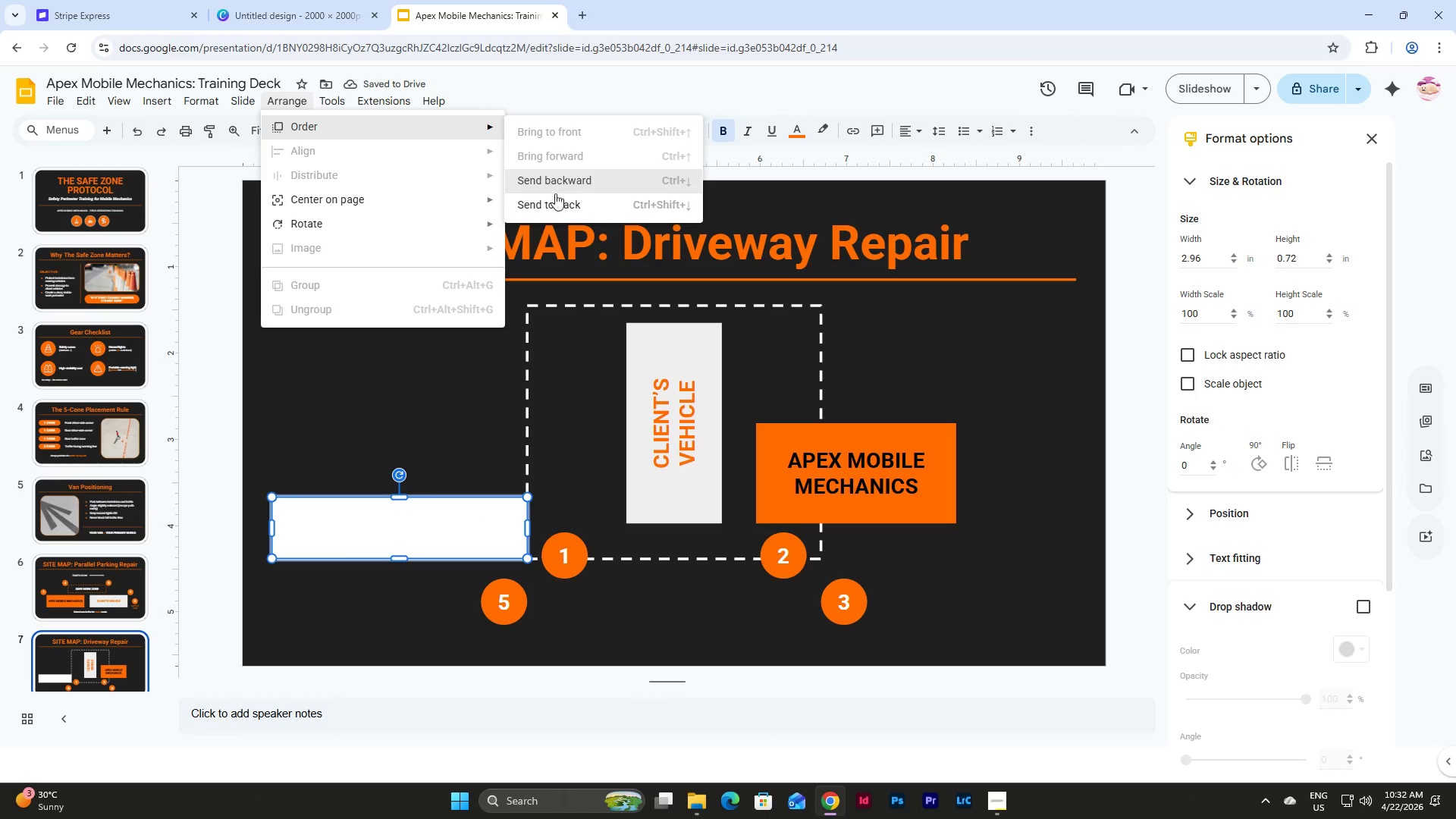 
left_click([555, 202])
 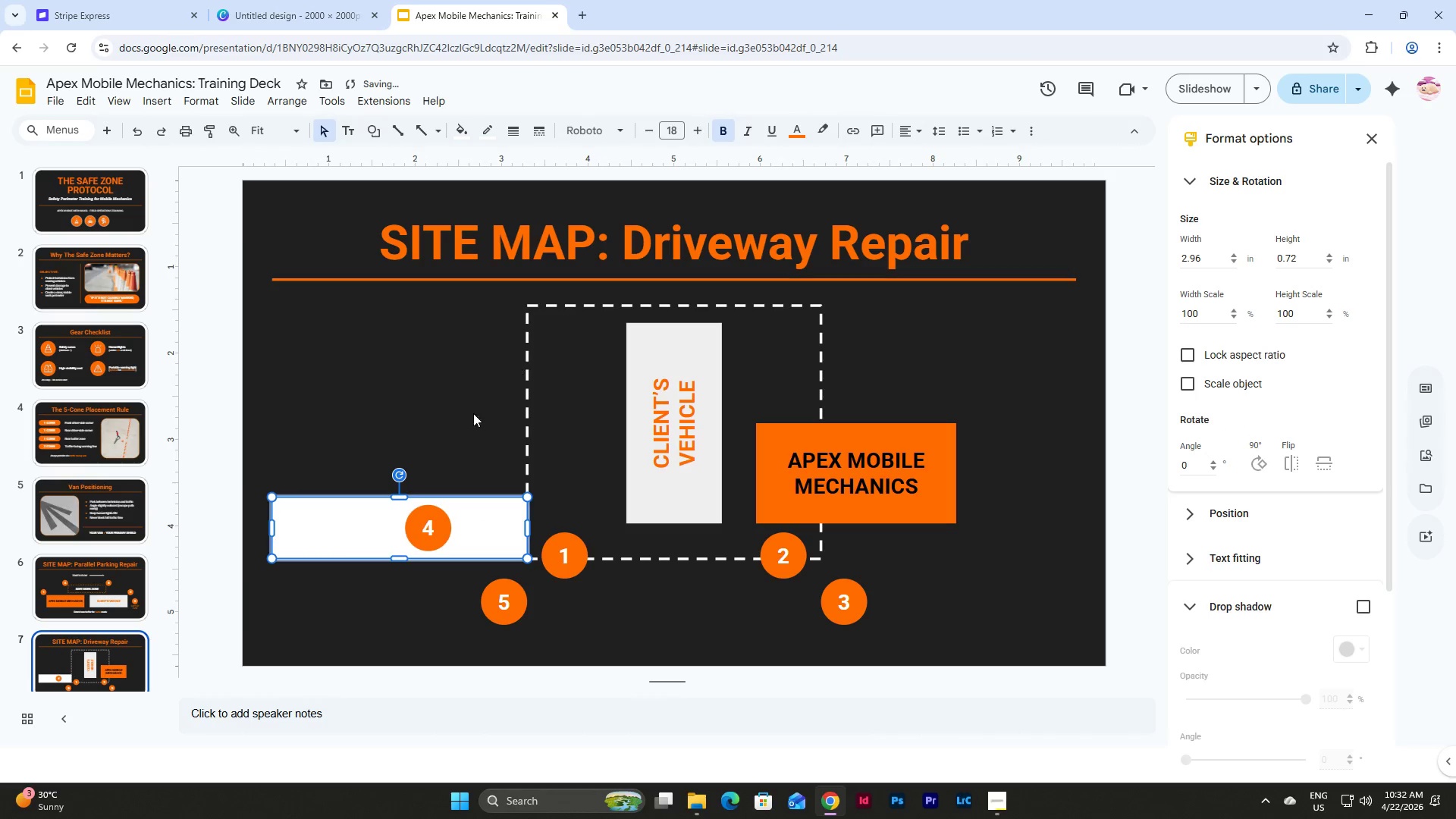 
left_click([445, 422])
 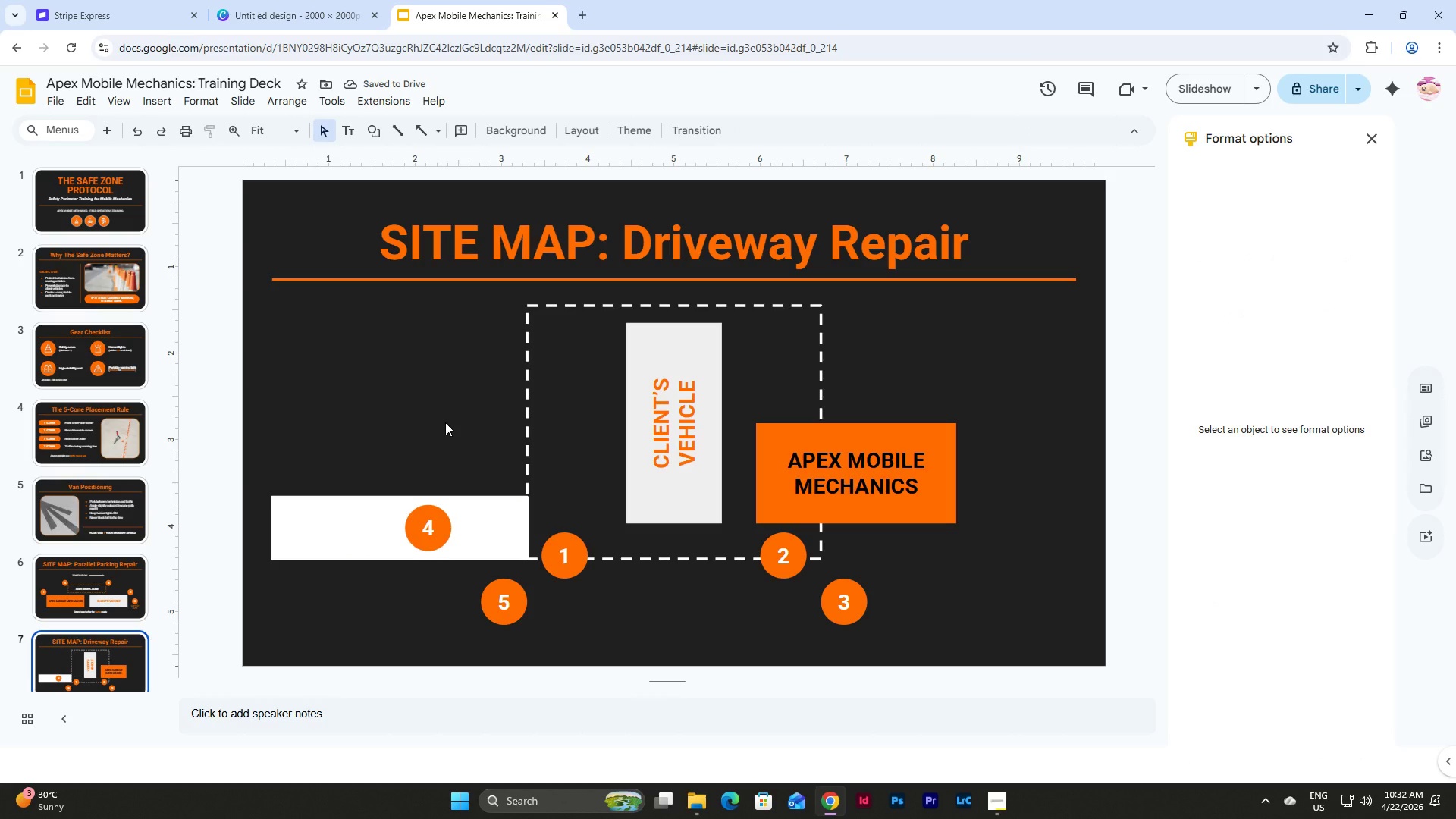 
wait(5.72)
 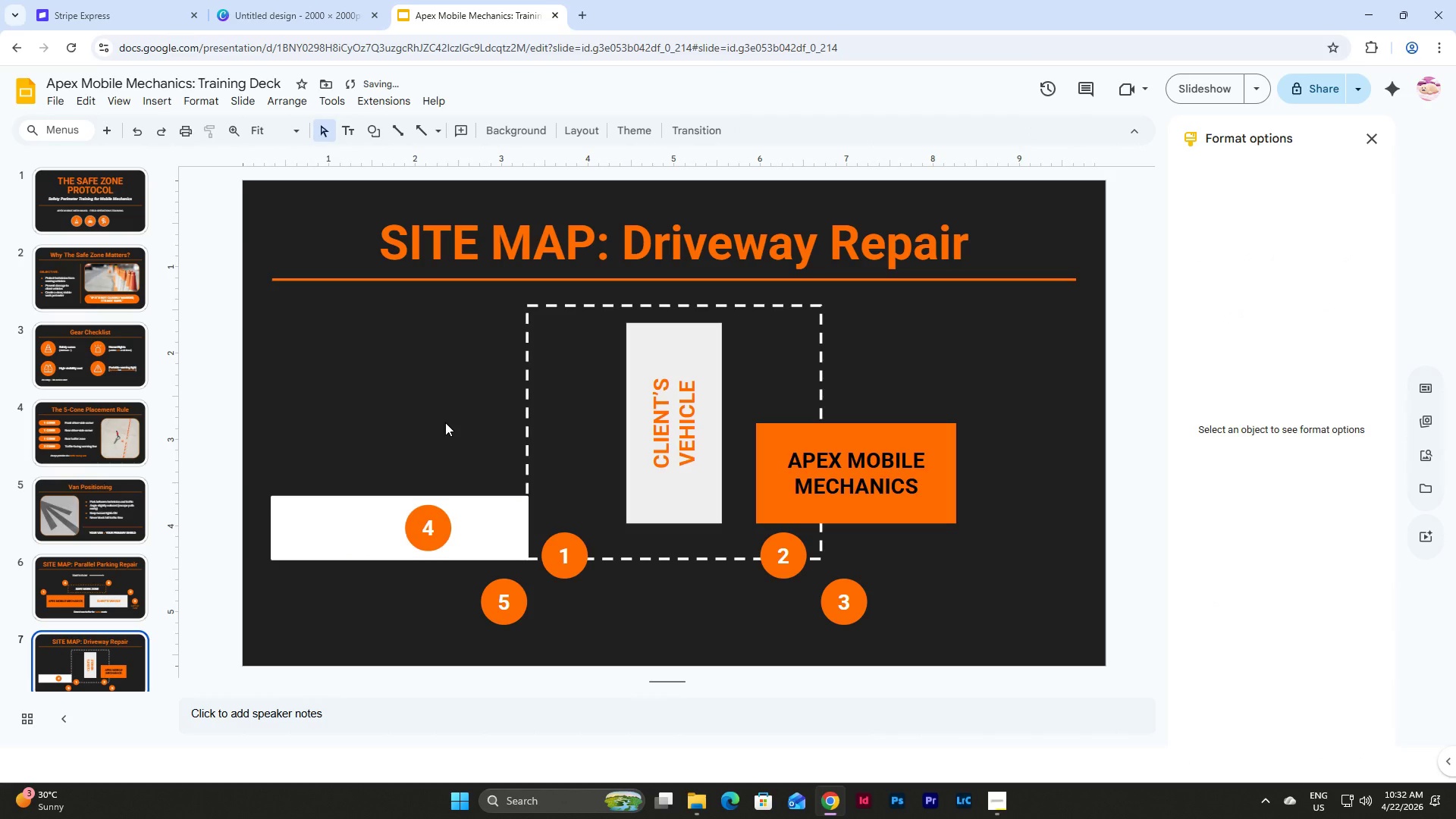 
left_click([445, 422])
 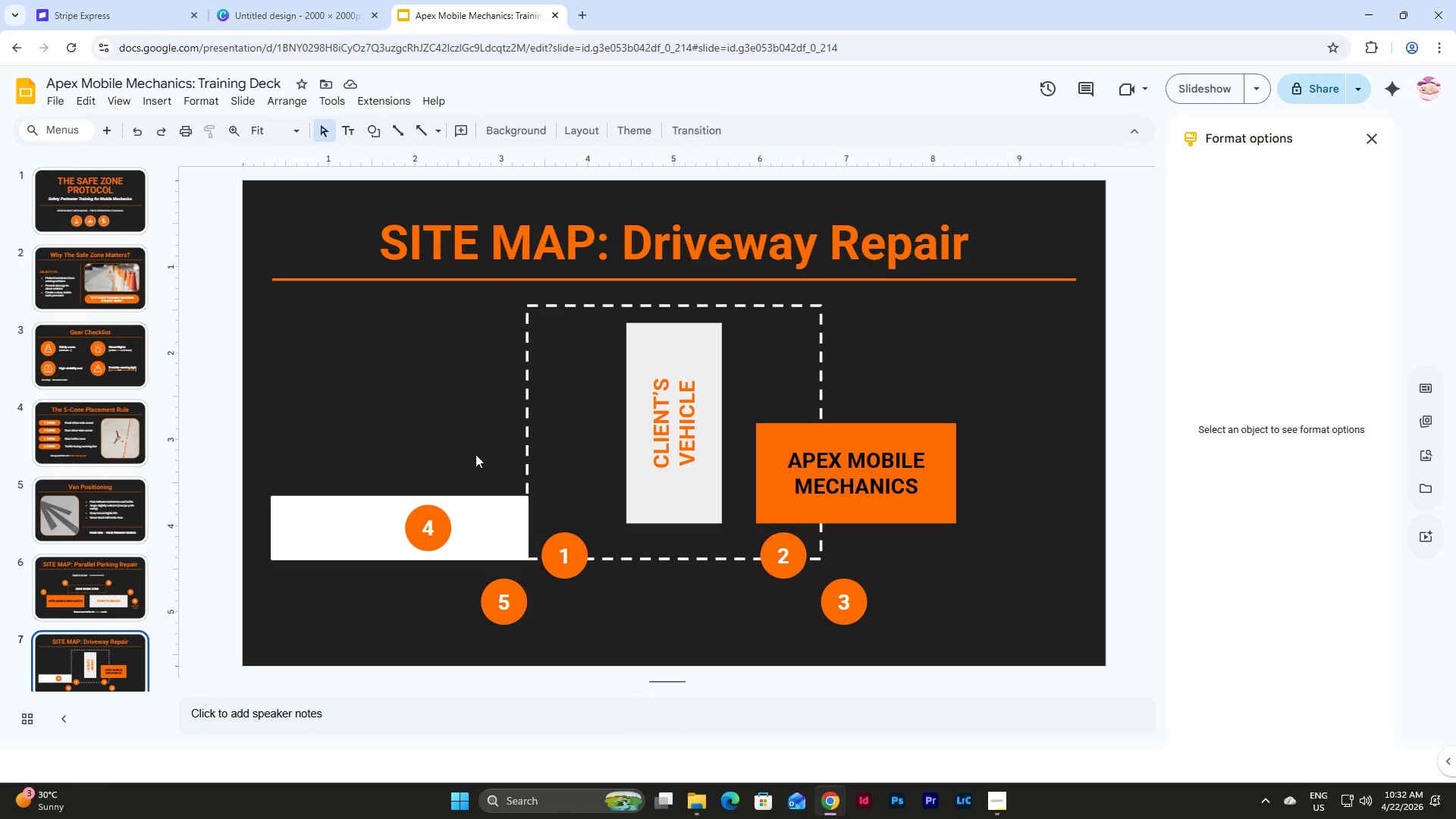 
left_click([468, 431])
 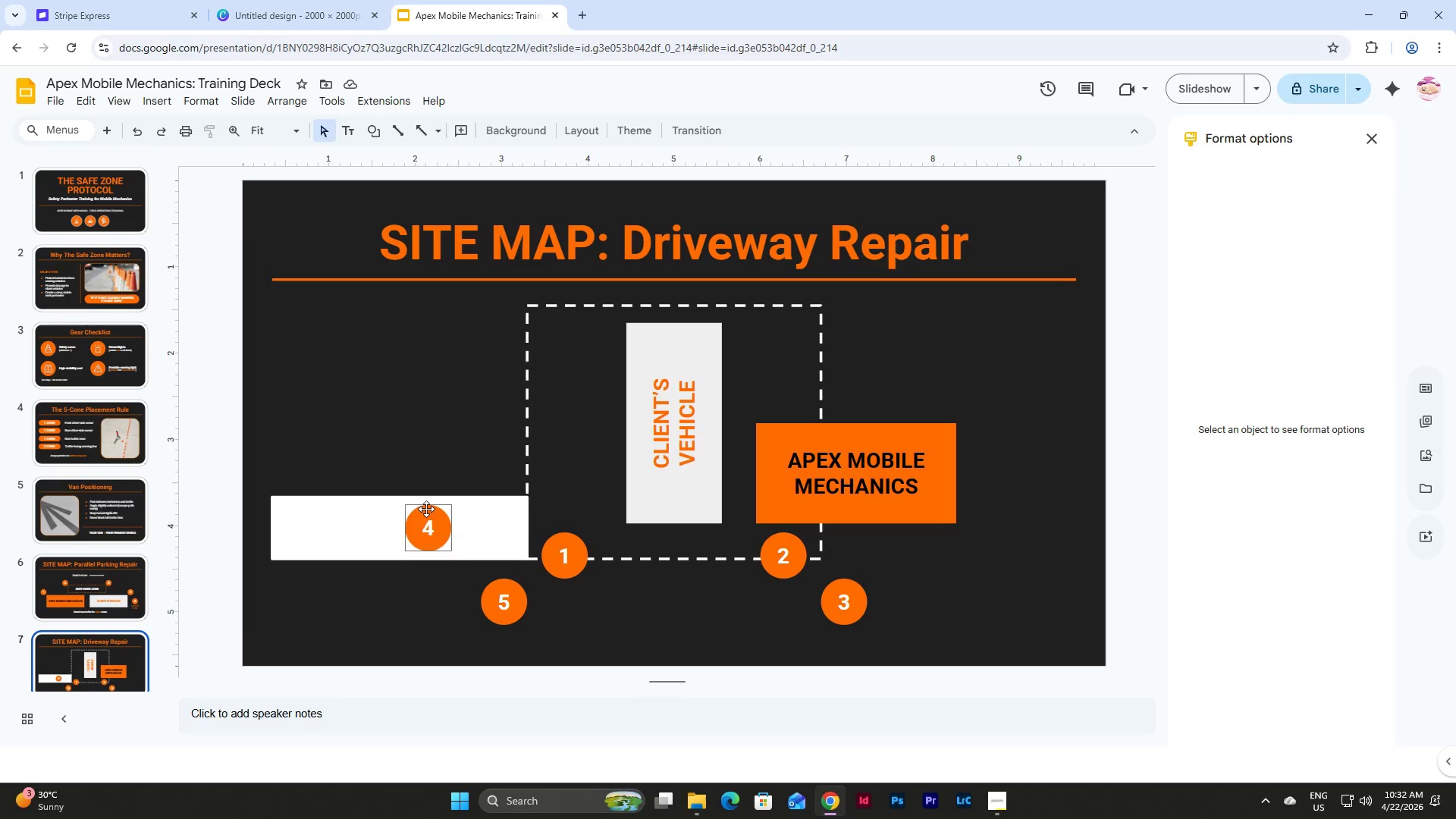 
left_click([460, 424])
 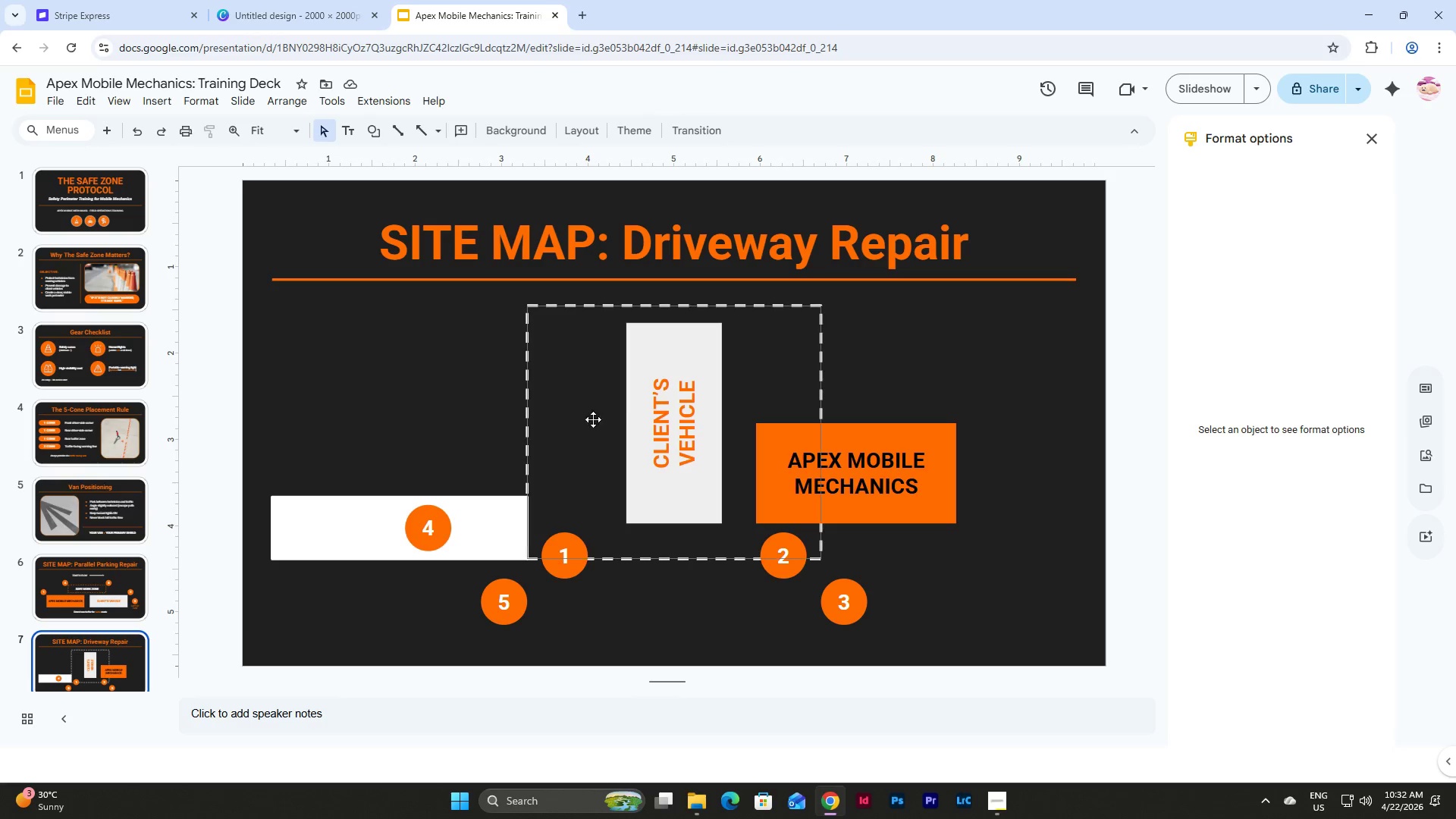 
wait(6.7)
 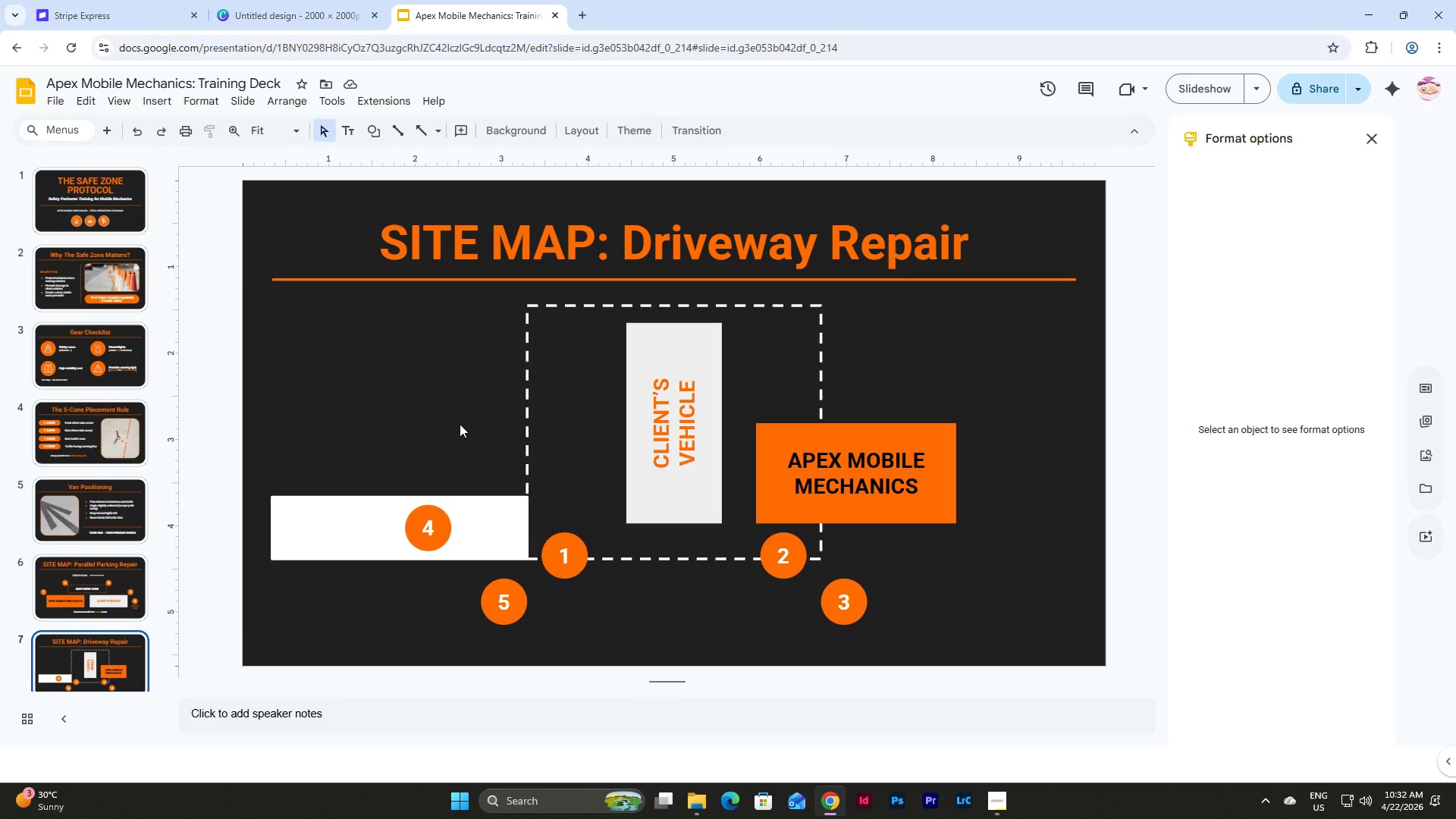 
scroll: coordinate [137, 540], scroll_direction: down, amount: 1.0
 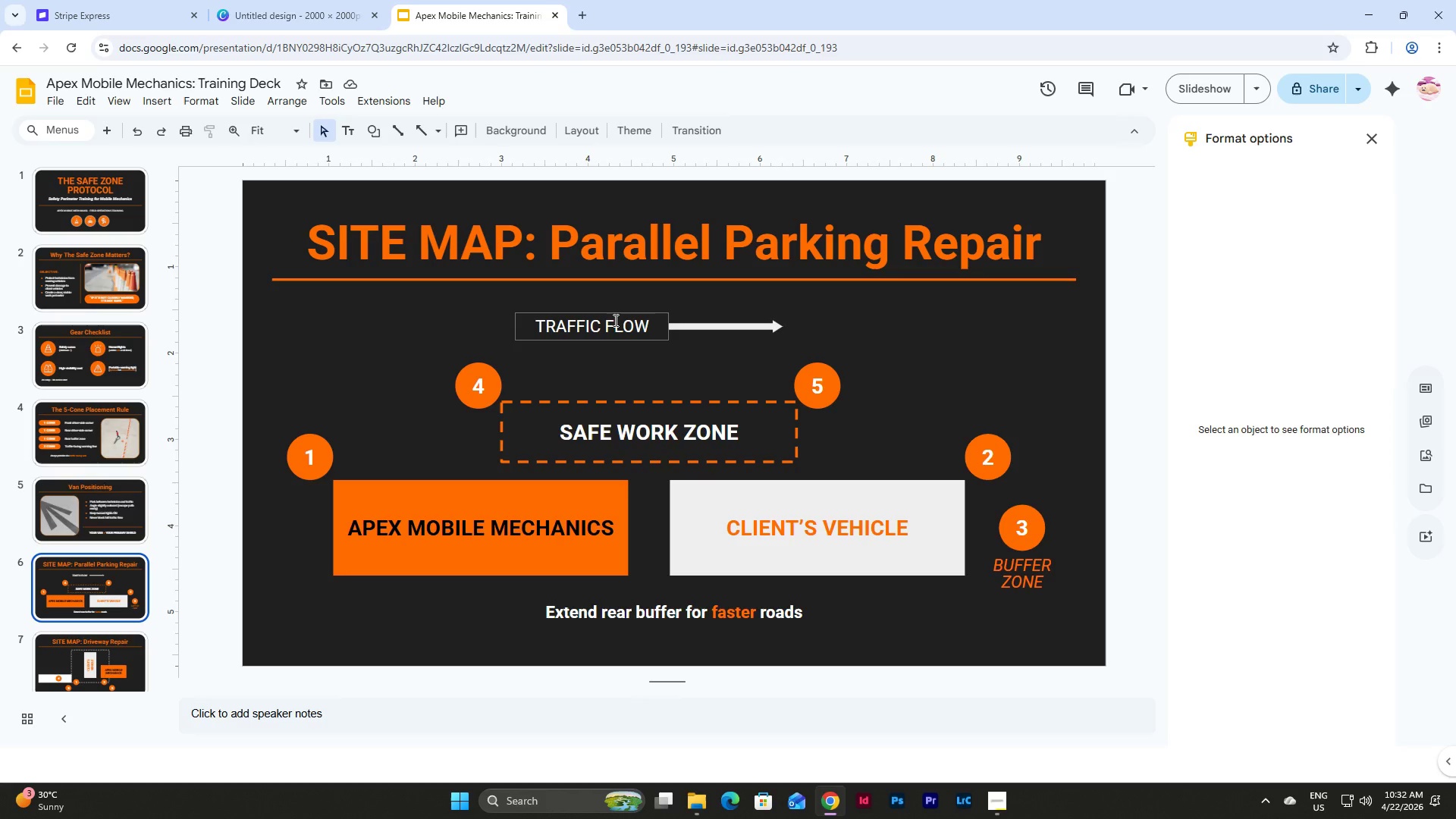 
left_click([630, 310])
 